 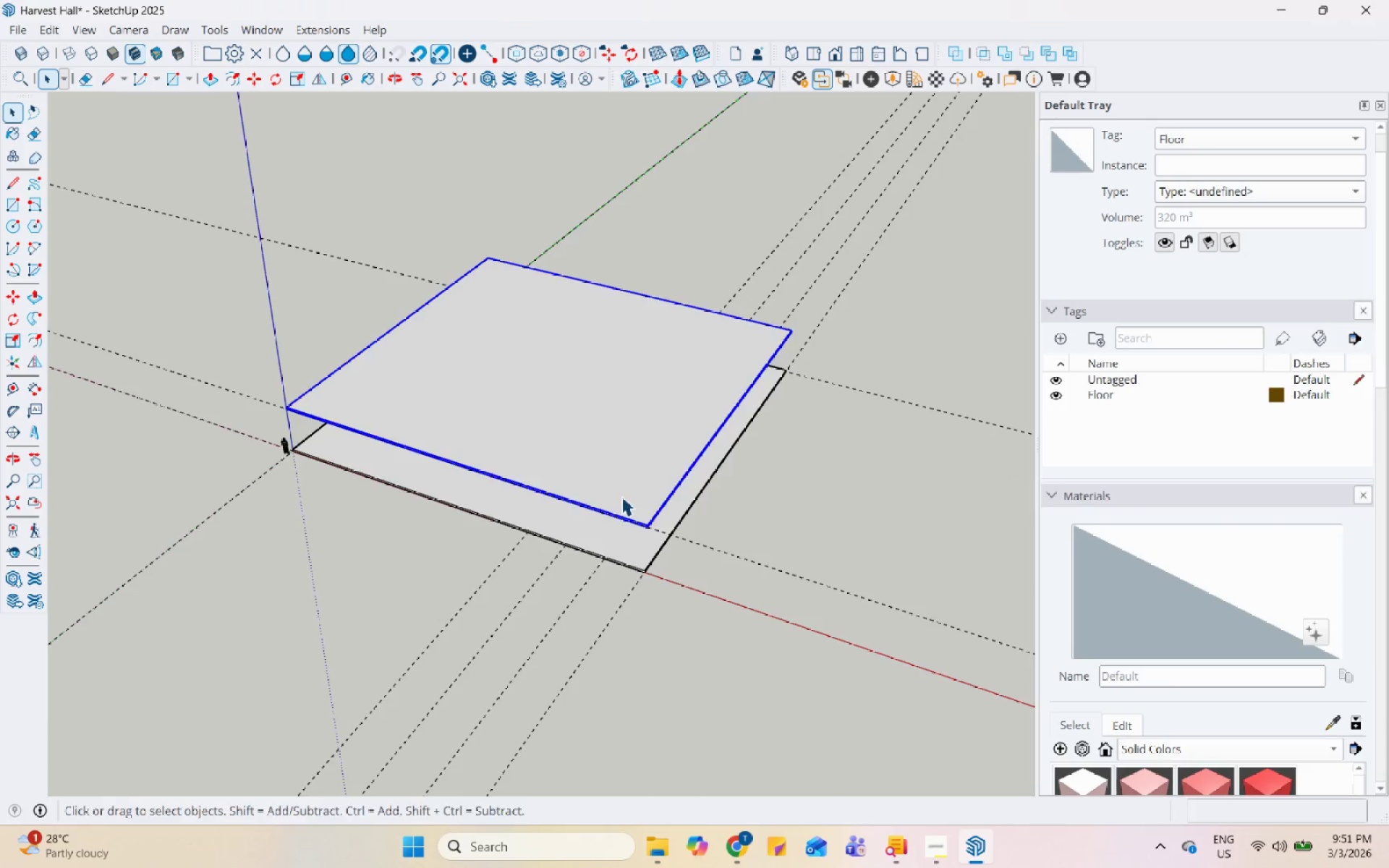 
scroll: coordinate [352, 495], scroll_direction: up, amount: 6.0
 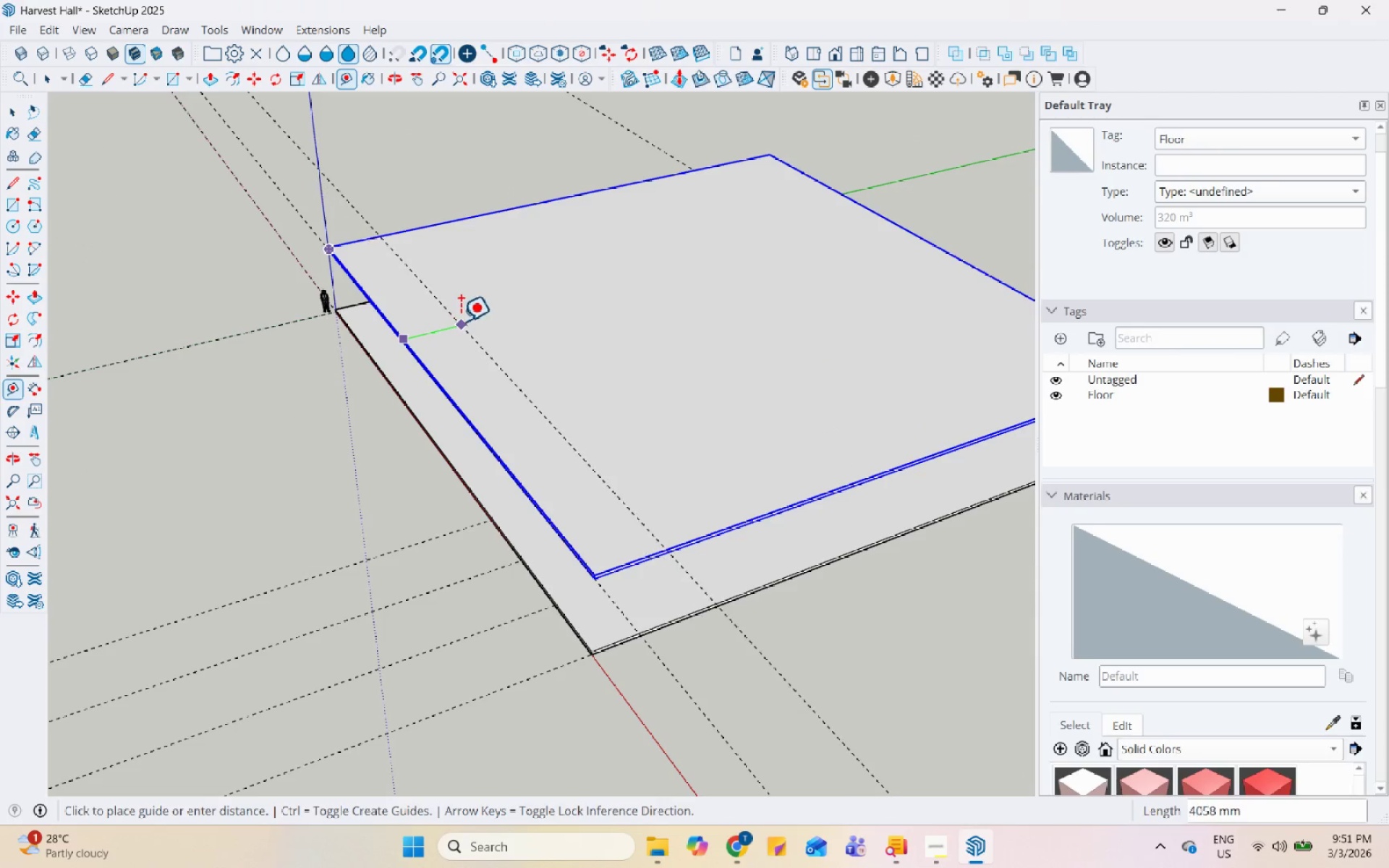 
key(Numpad3)
 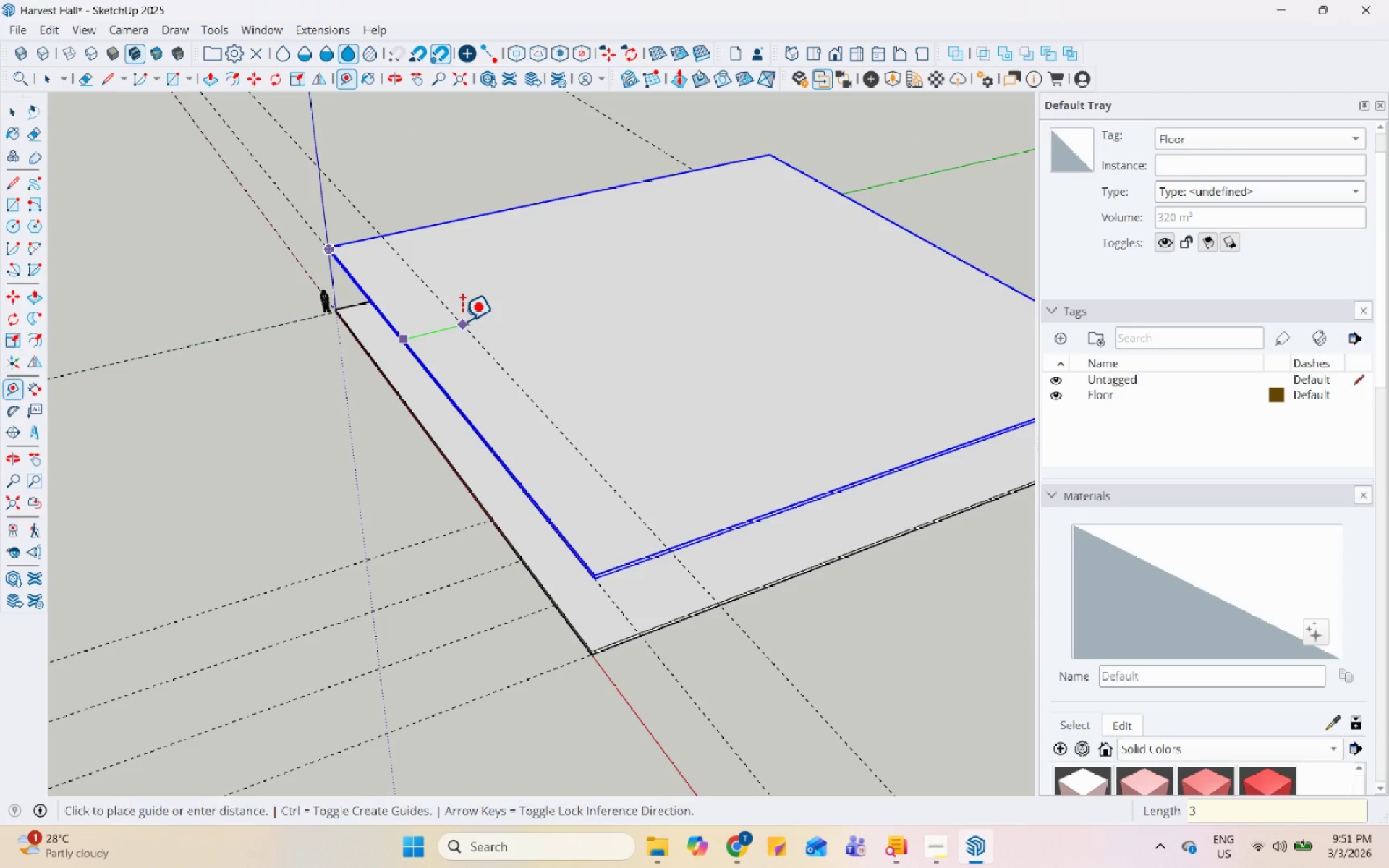 
key(Numpad0)
 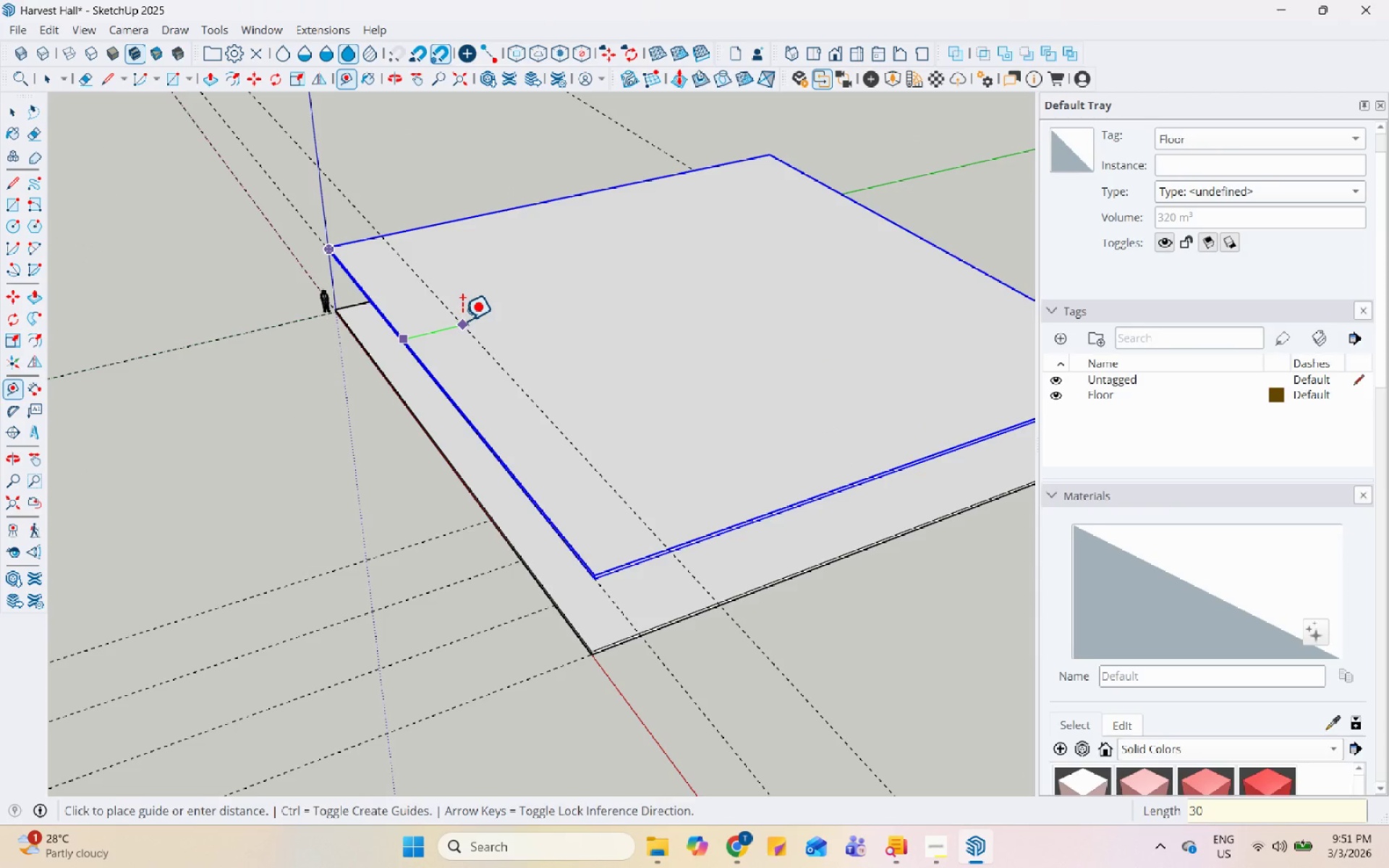 
key(Numpad0)
 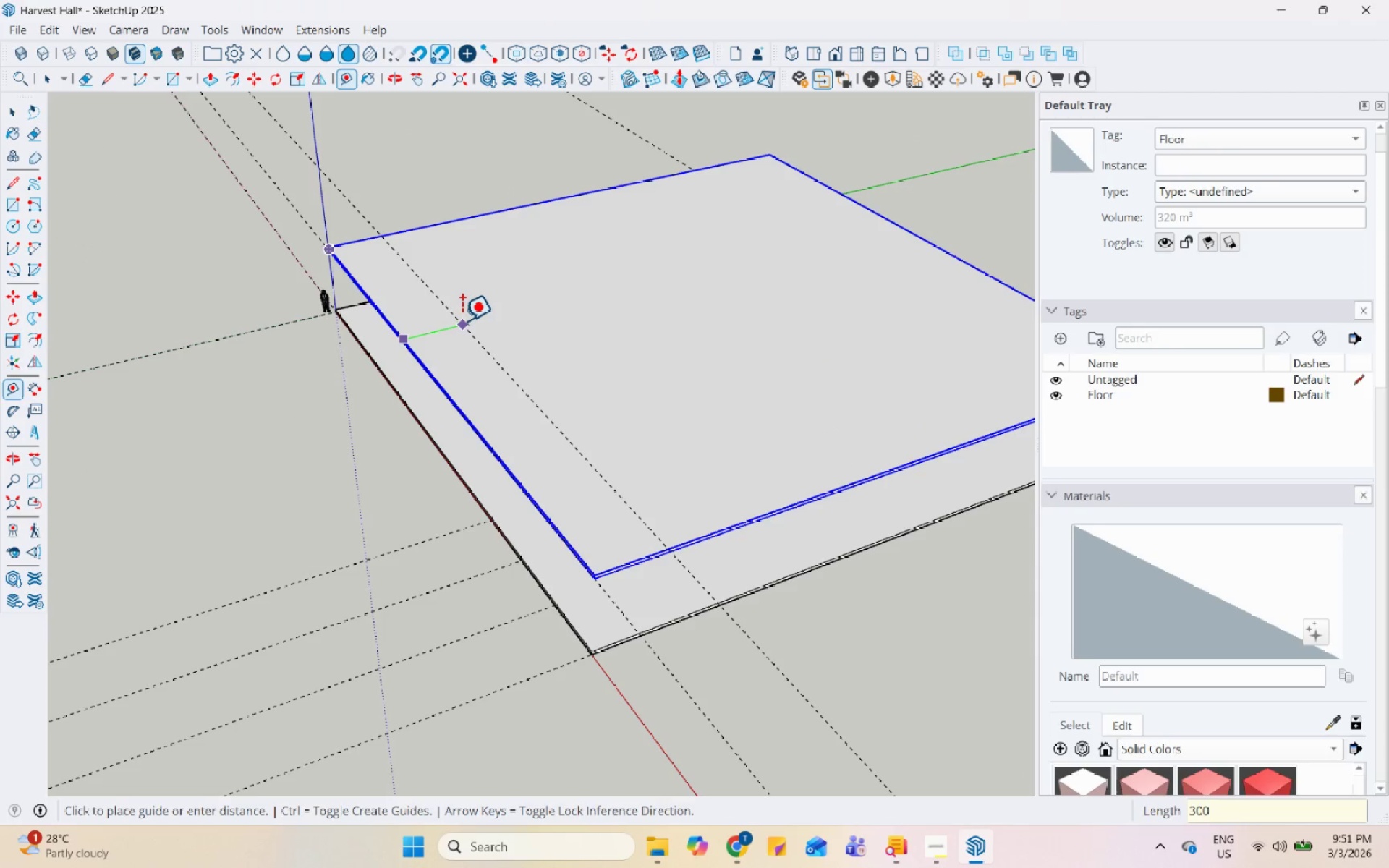 
key(Numpad0)
 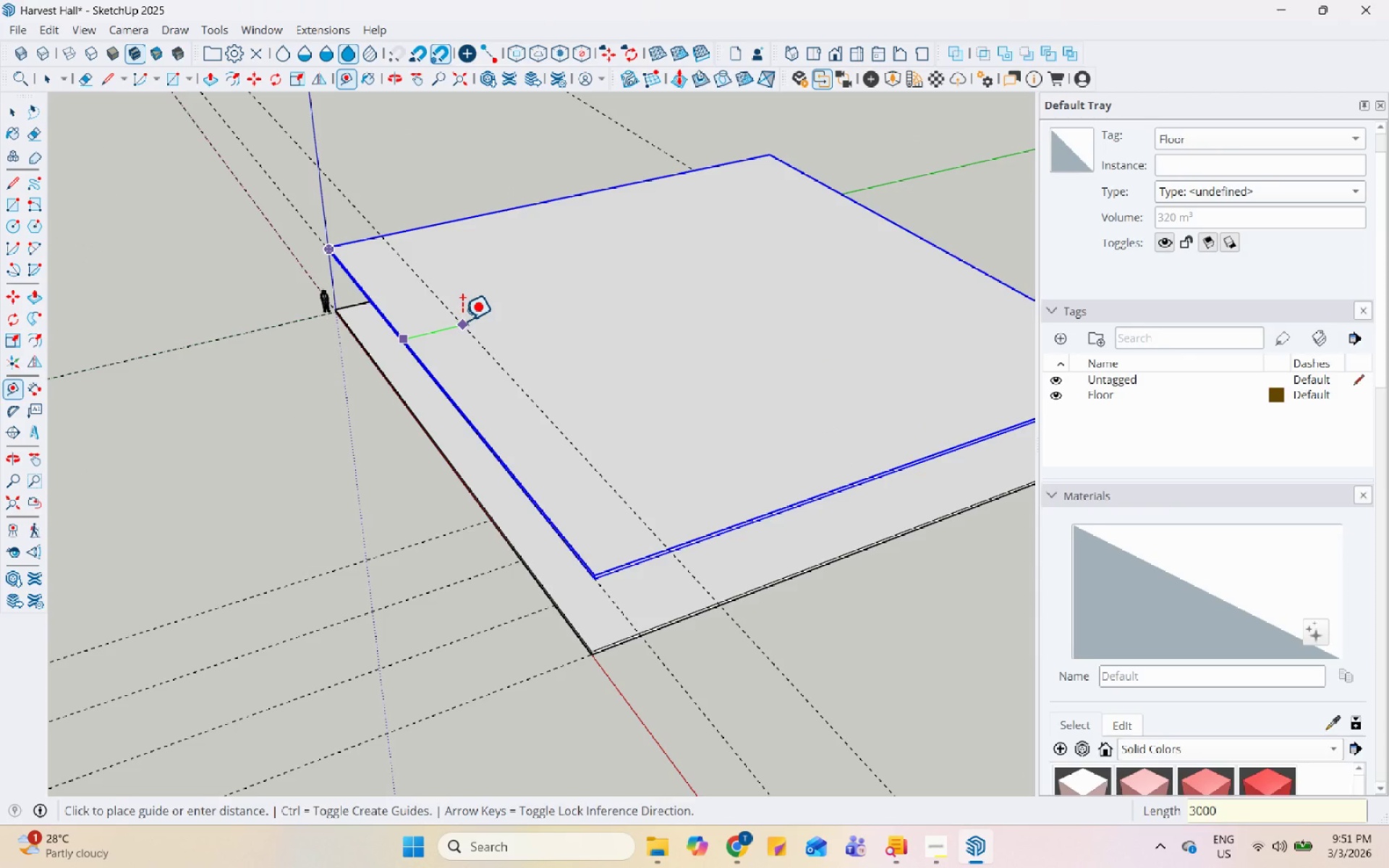 
key(Enter)
 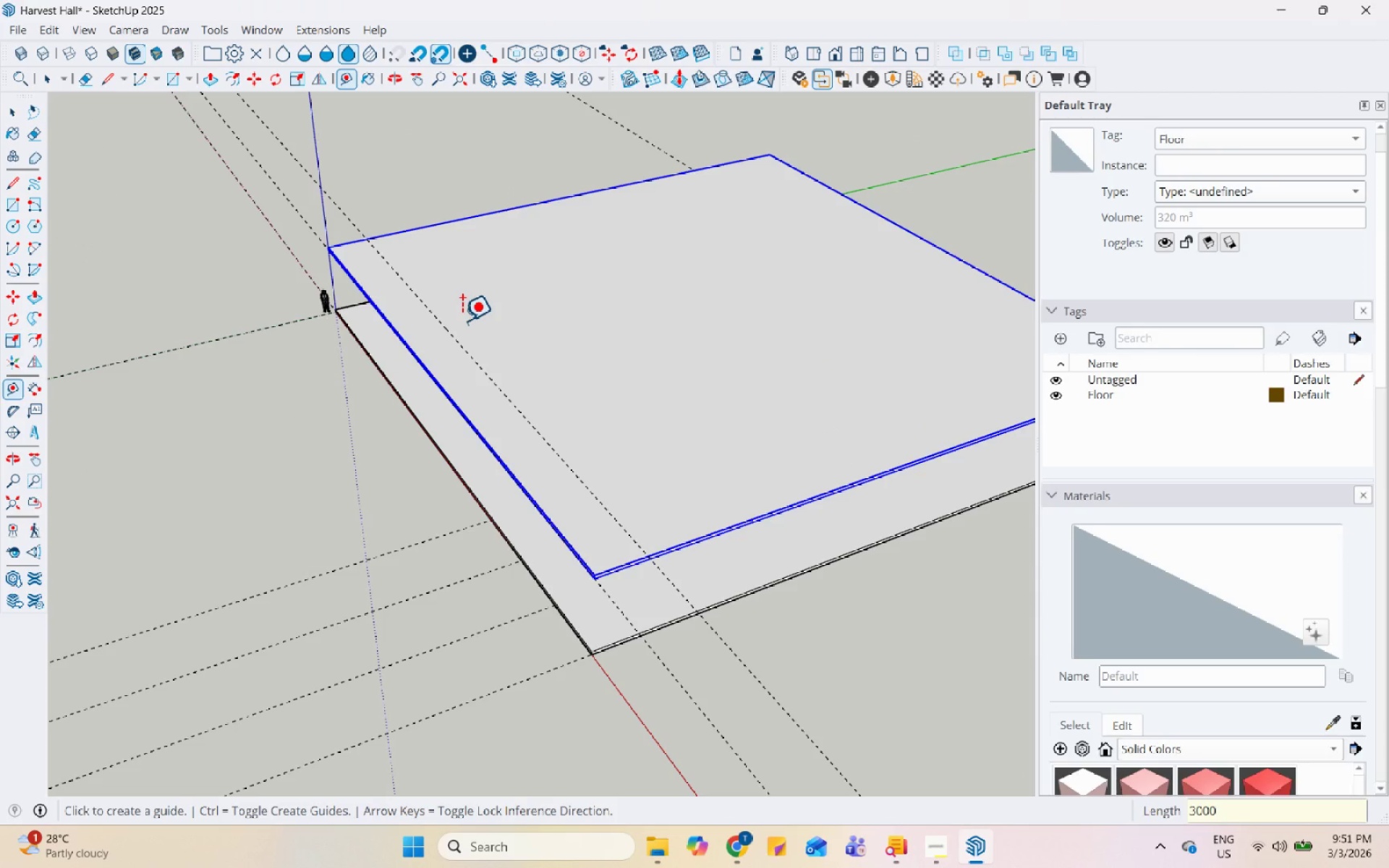 
key(Control+Z)
 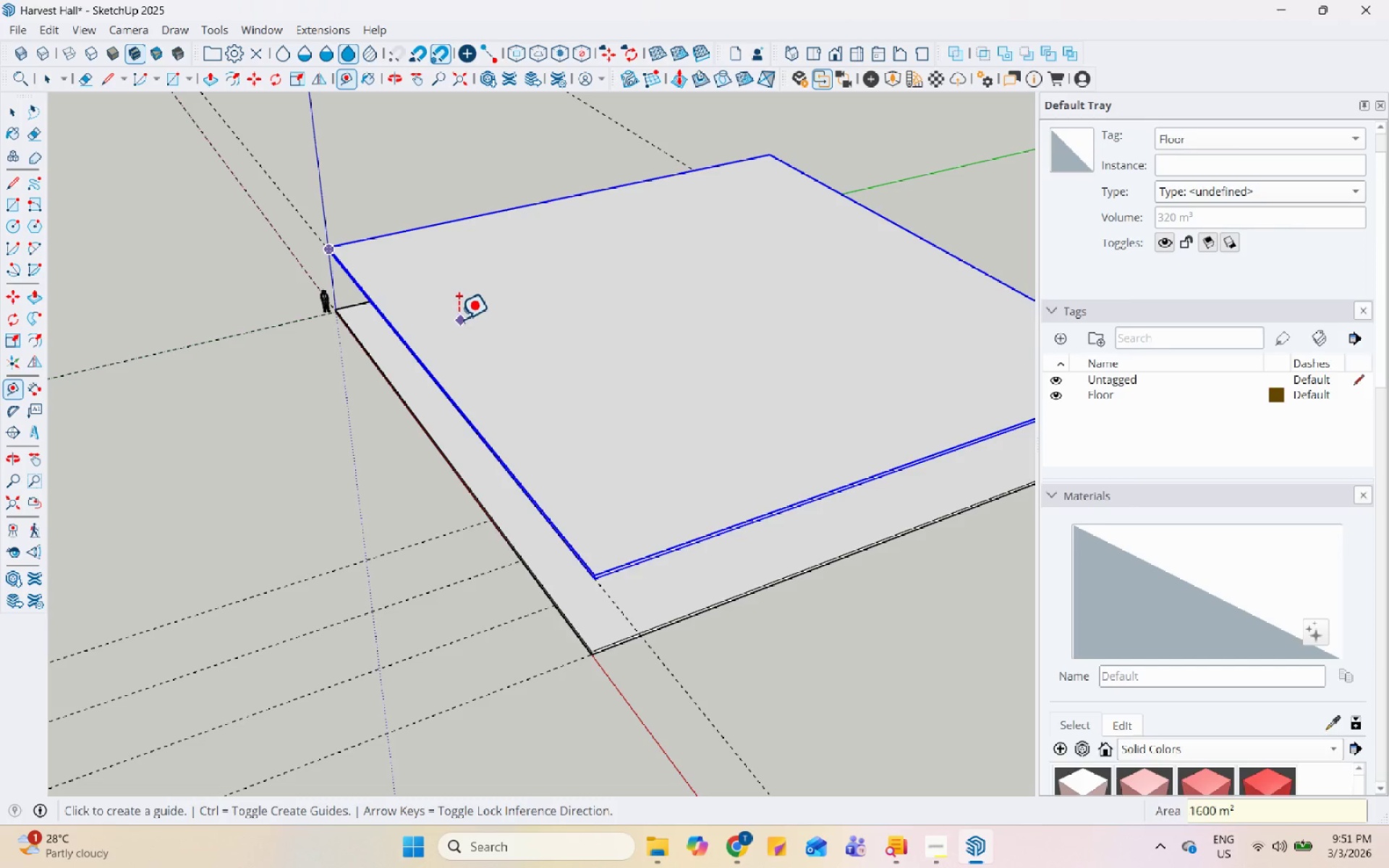 
left_click([561, 568])
 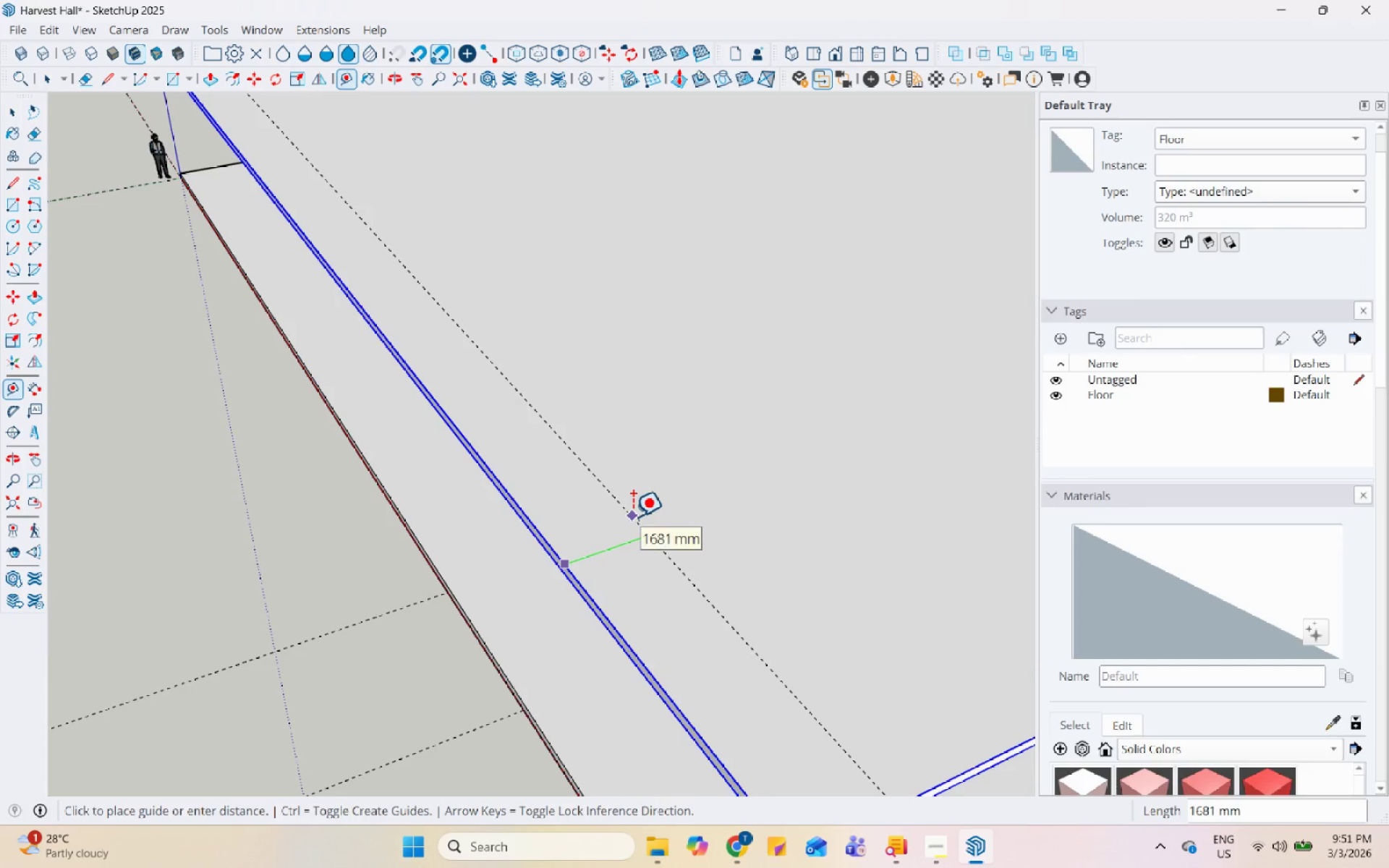 
scroll: coordinate [621, 561], scroll_direction: up, amount: 10.0
 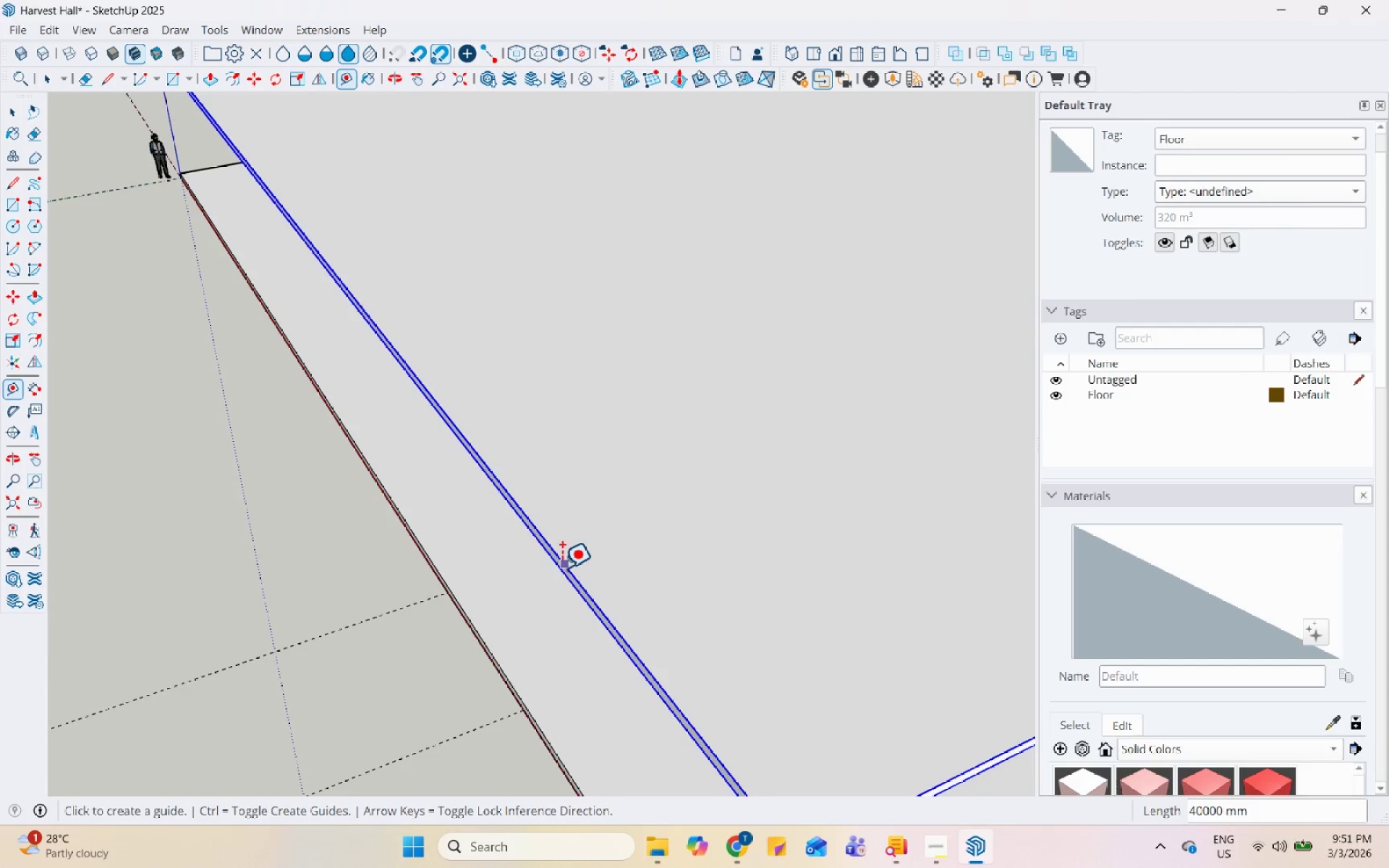 
key(Numpad4)
 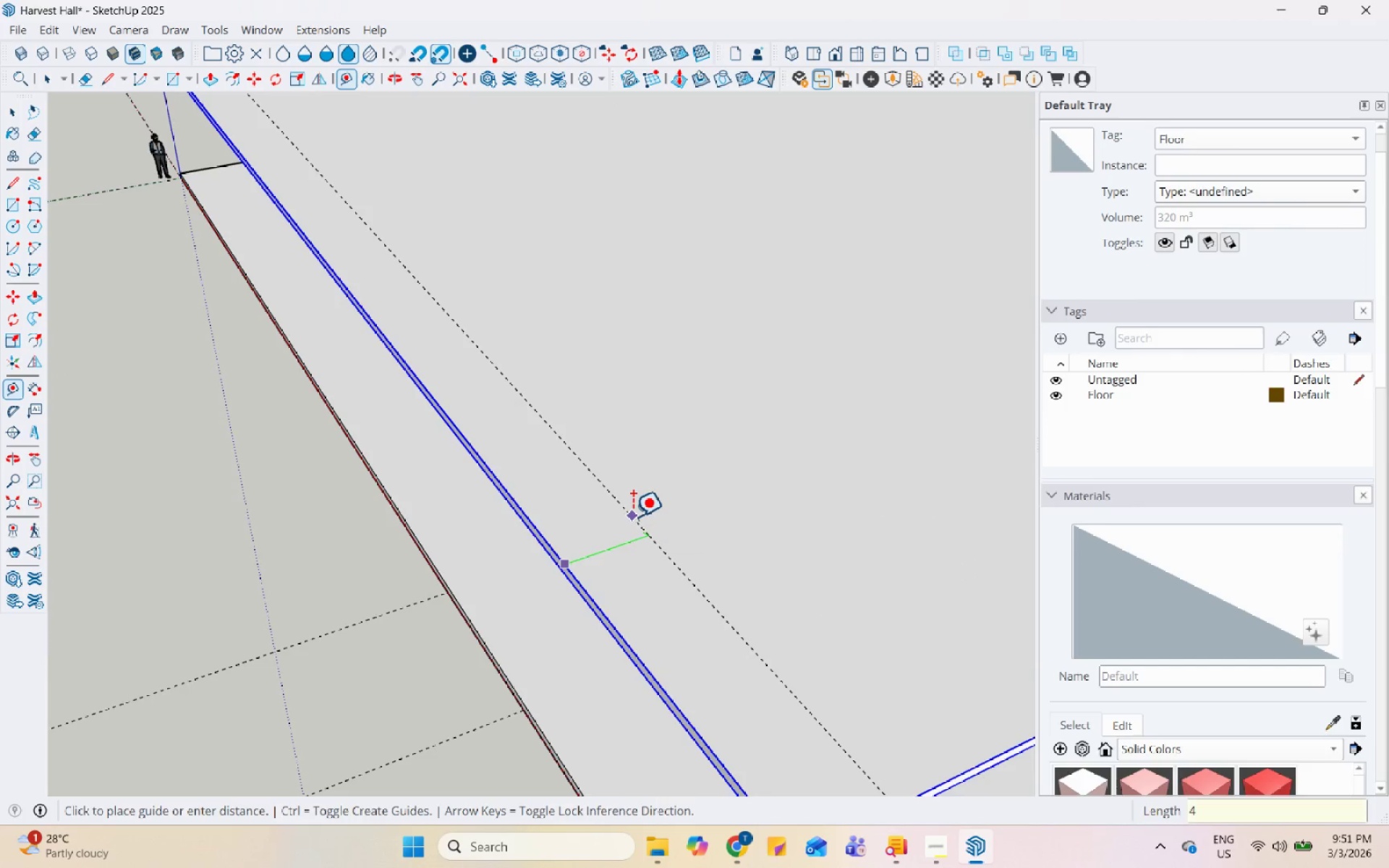 
key(Numpad0)
 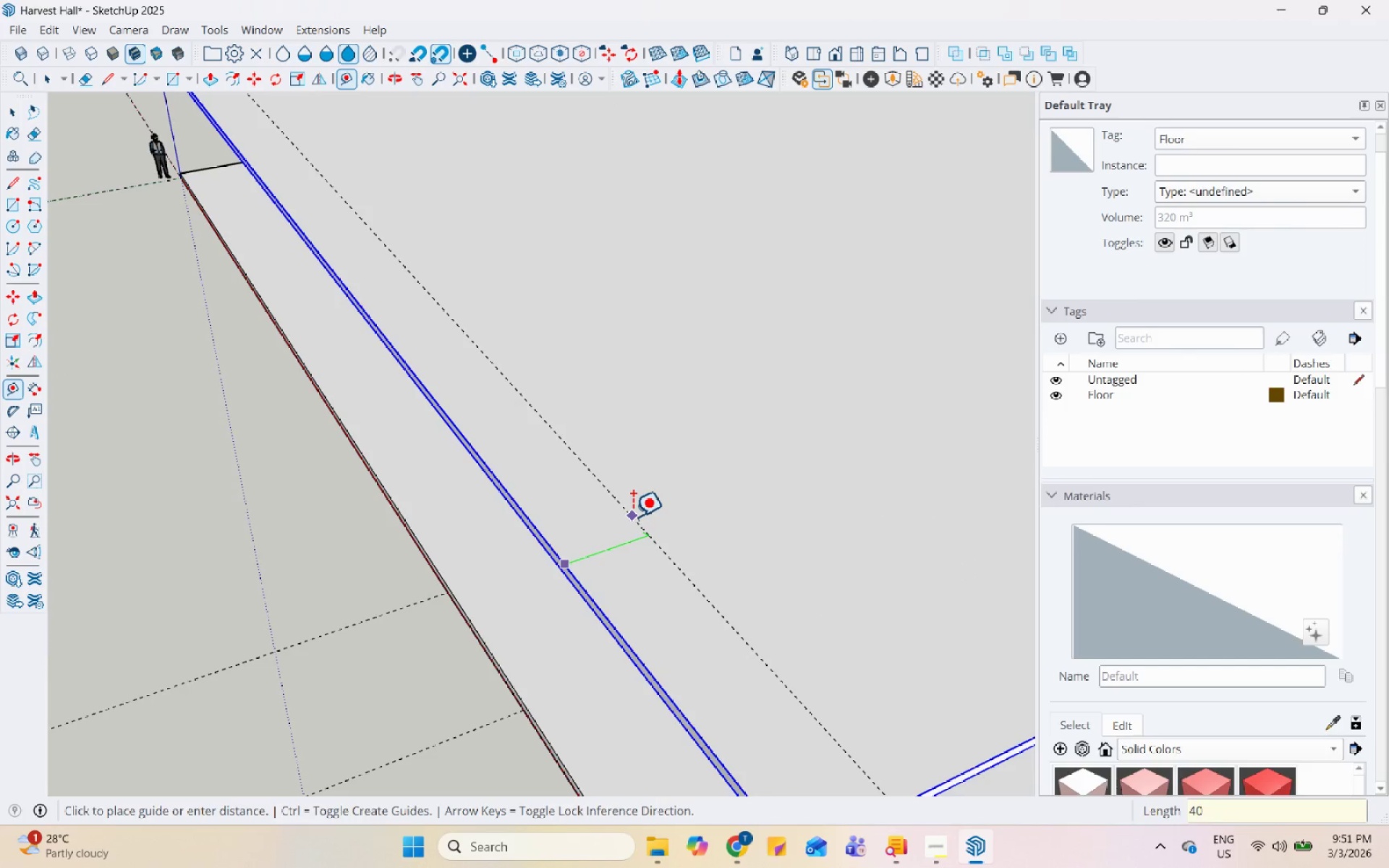 
key(Numpad0)
 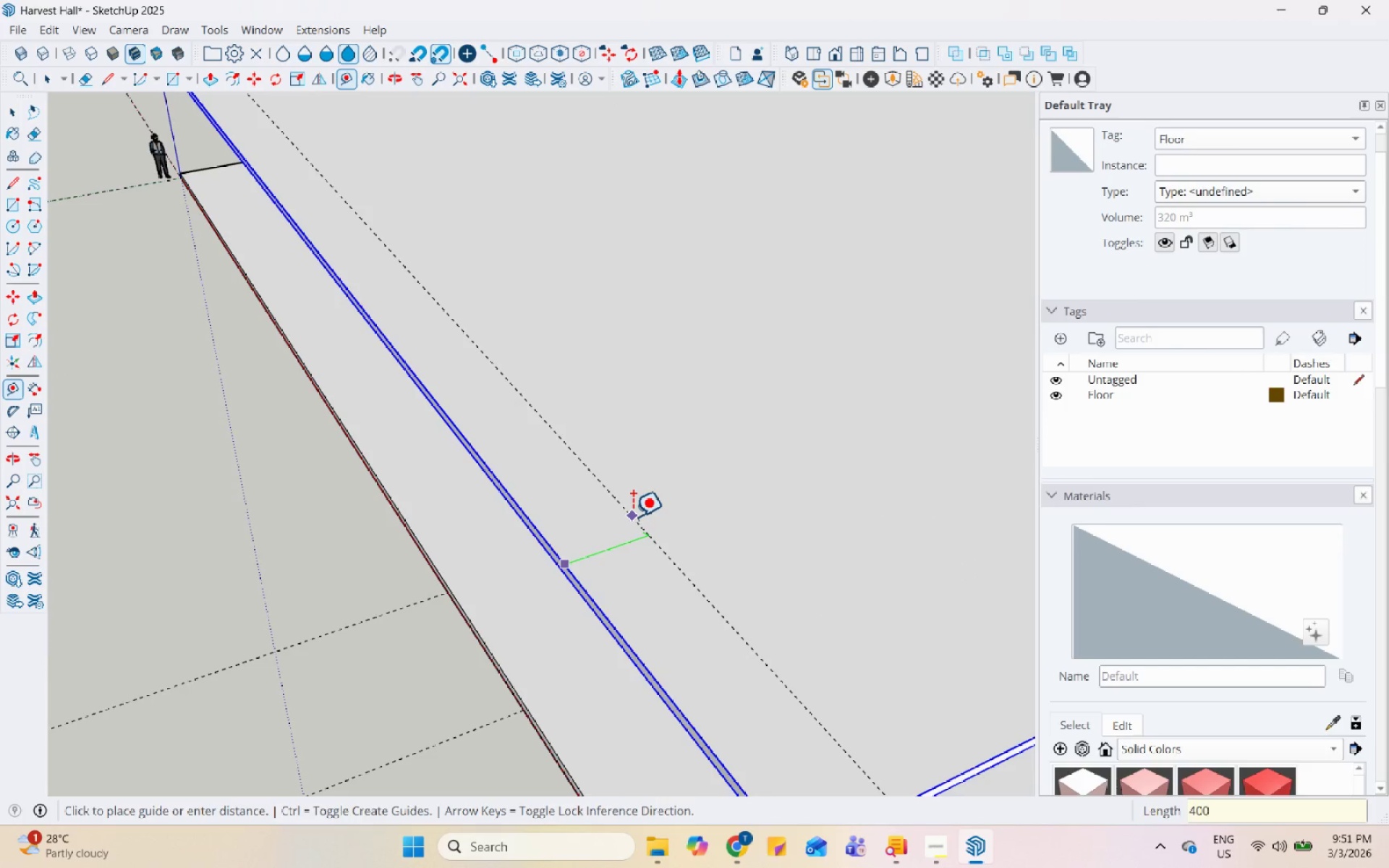 
key(Numpad0)
 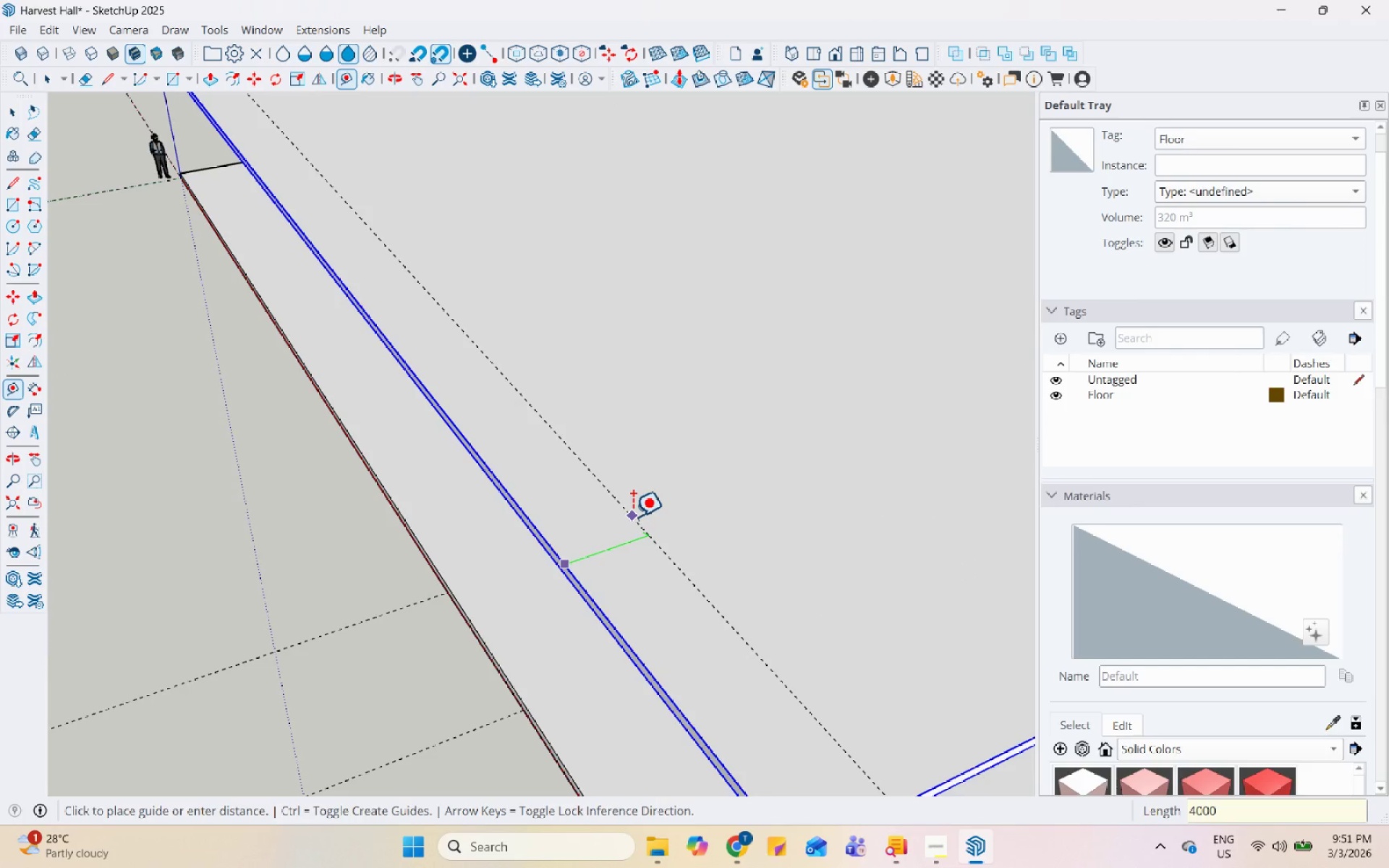 
key(Enter)
 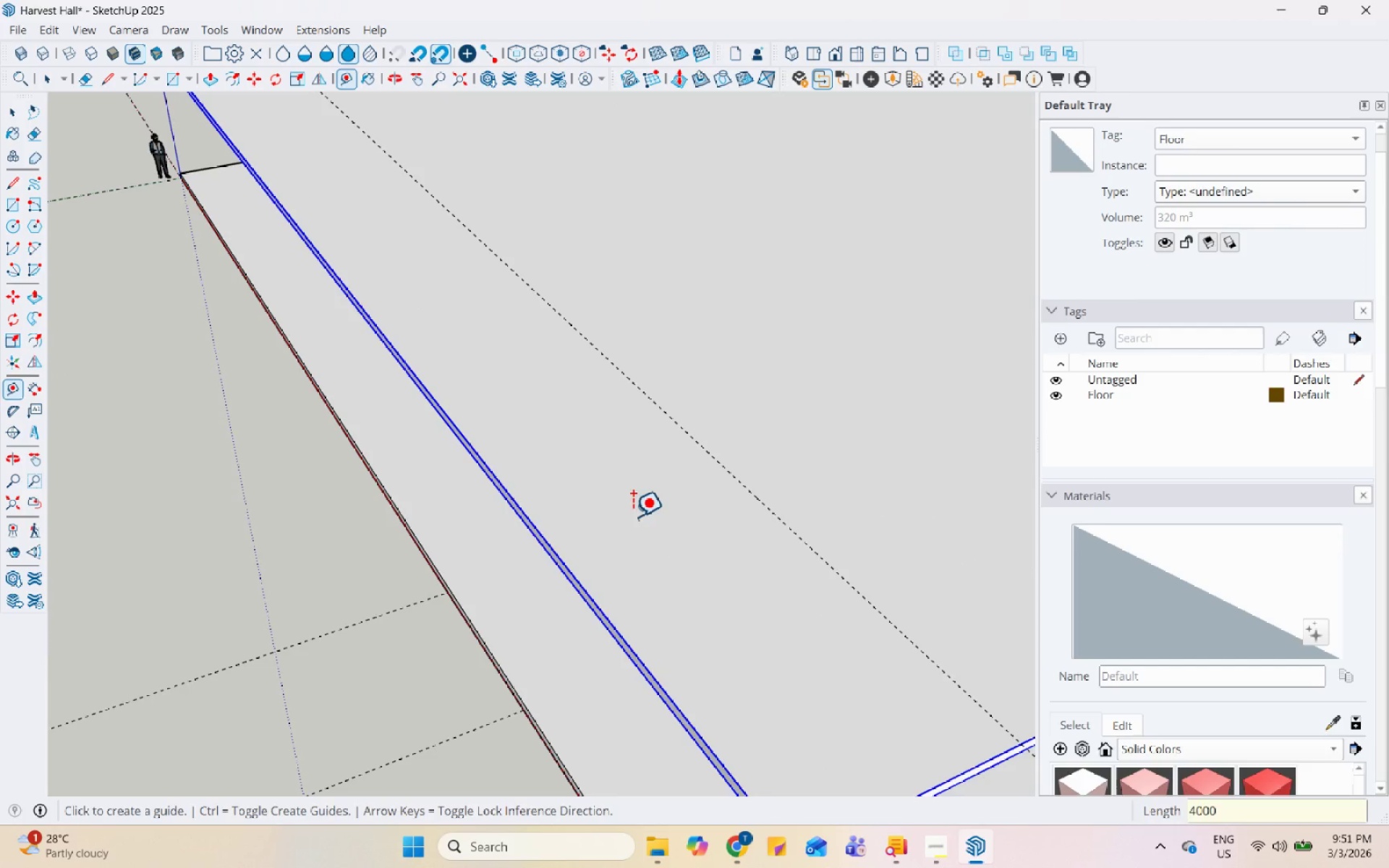 
key(Space)
 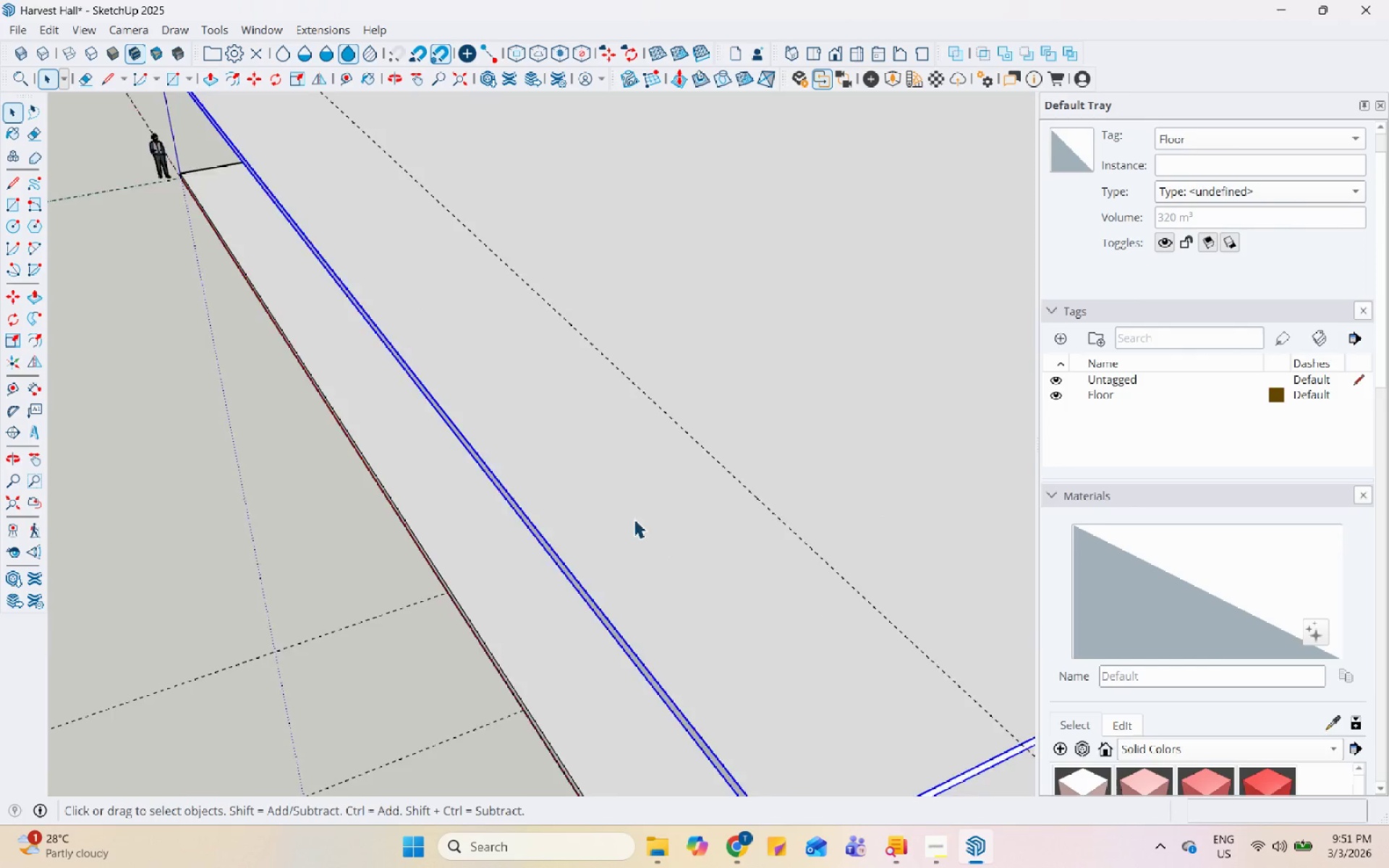 
scroll: coordinate [438, 412], scroll_direction: down, amount: 14.0
 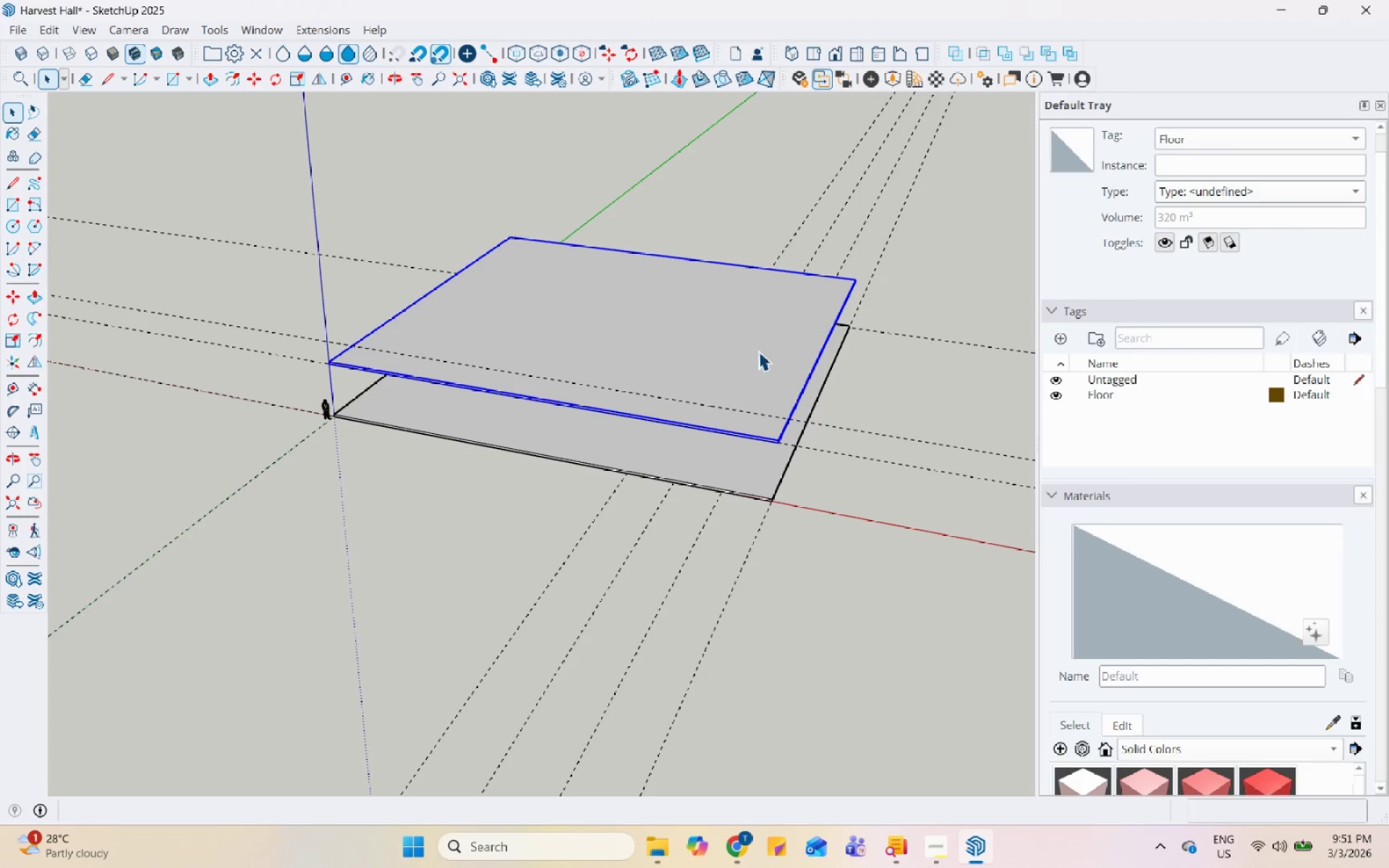 
wait(19.66)
 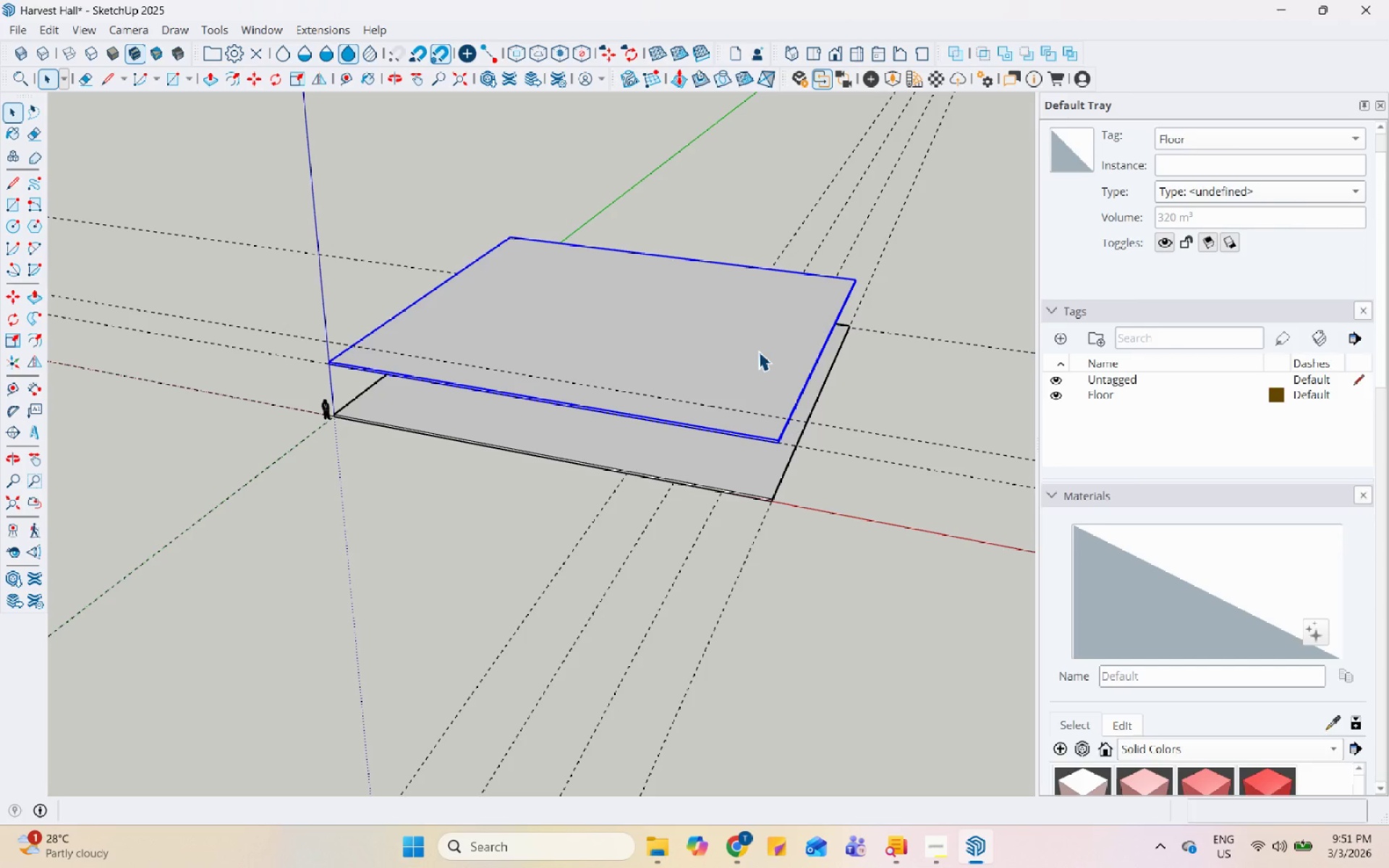 
key(S)
 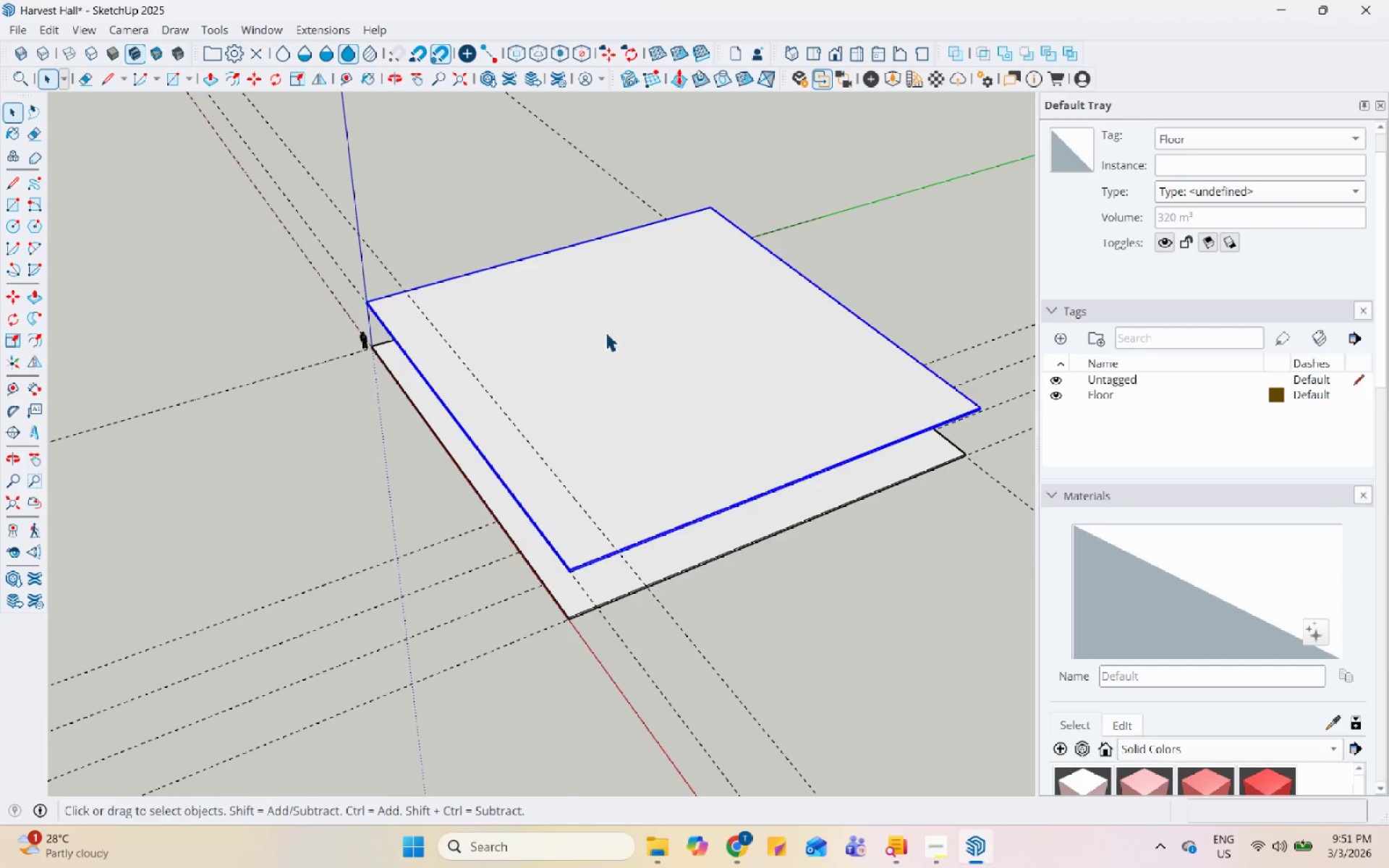 
scroll: coordinate [489, 392], scroll_direction: up, amount: 18.0
 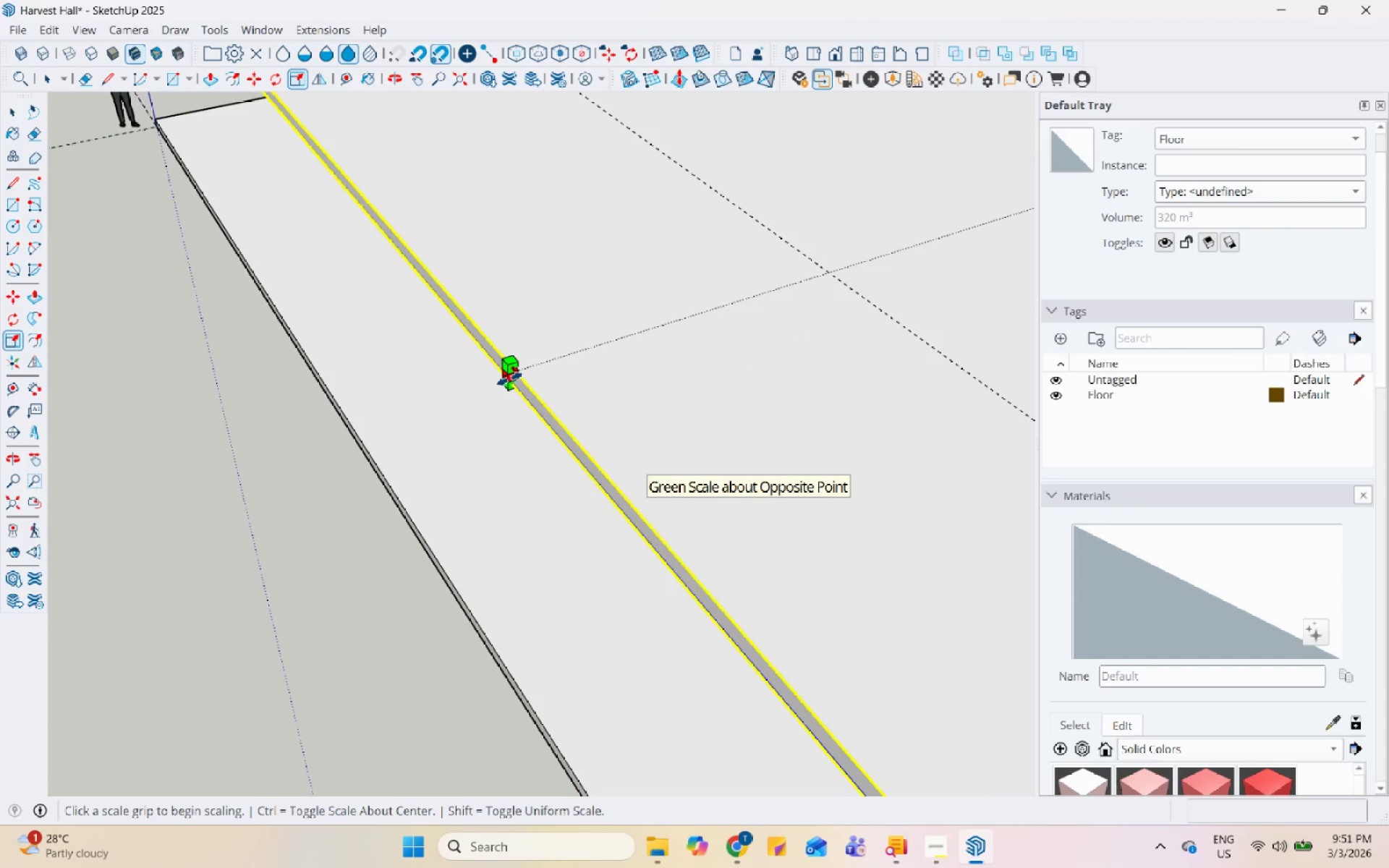 
scroll: coordinate [507, 381], scroll_direction: down, amount: 16.0
 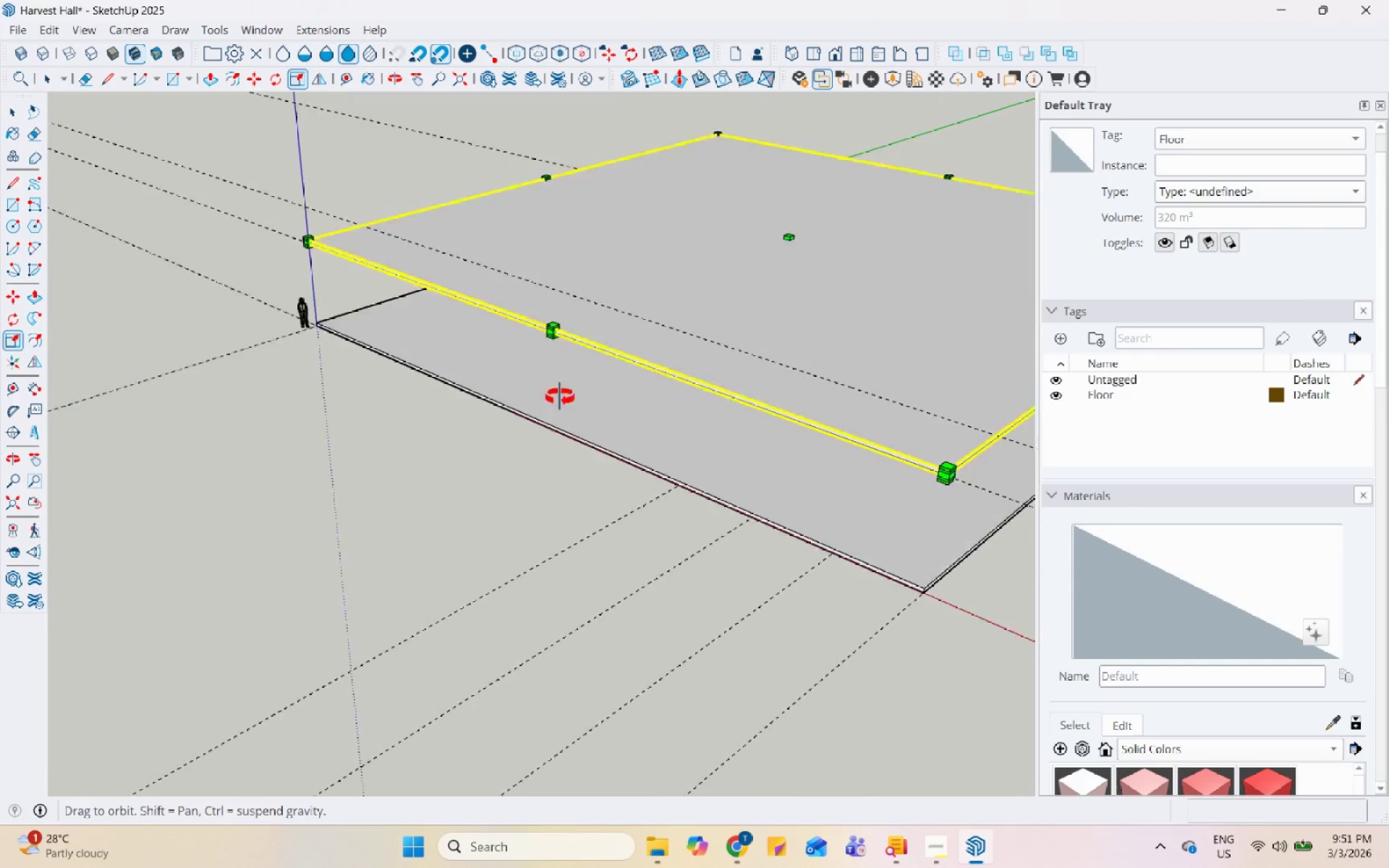 
key(Space)
 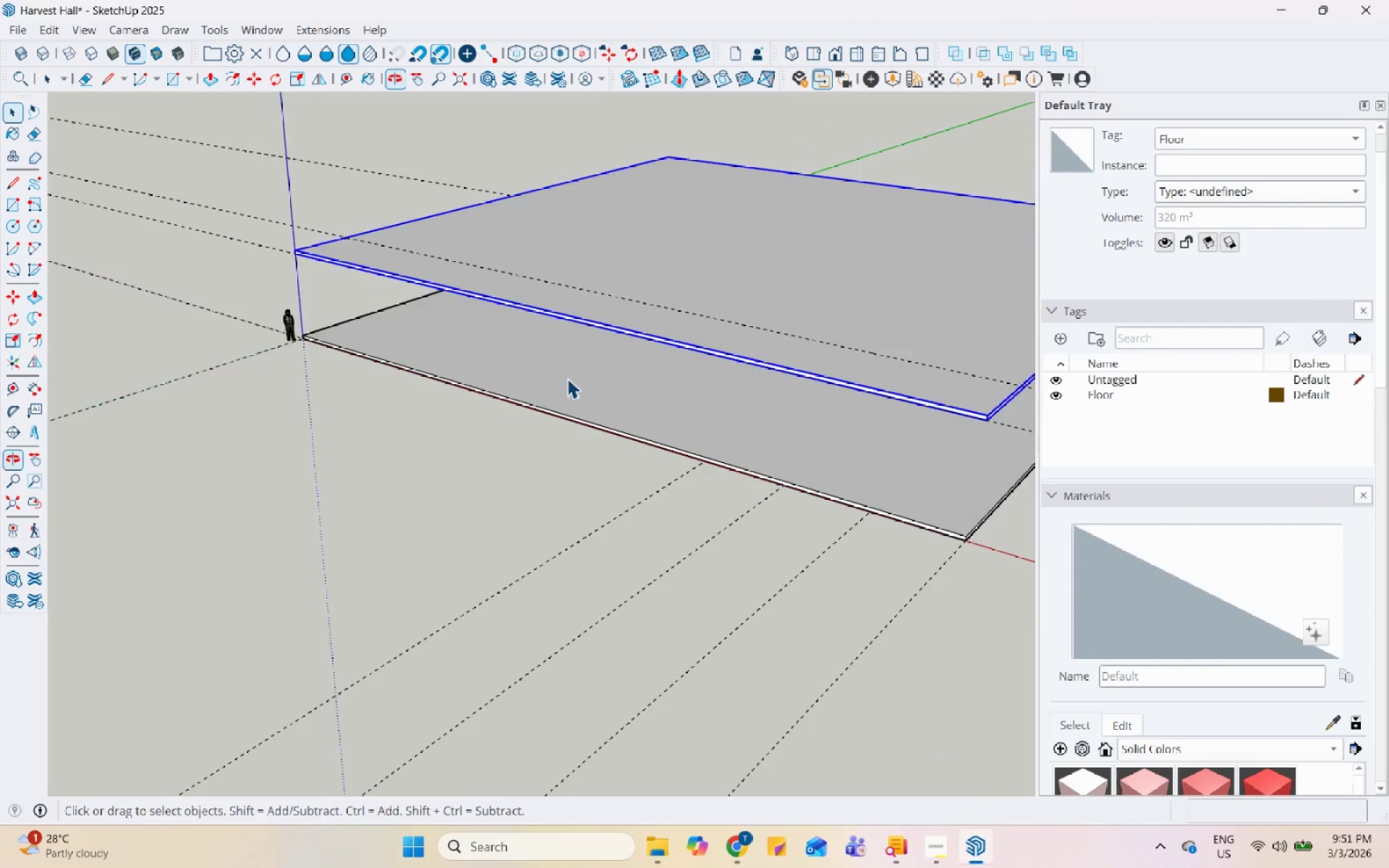 
scroll: coordinate [432, 410], scroll_direction: down, amount: 8.0
 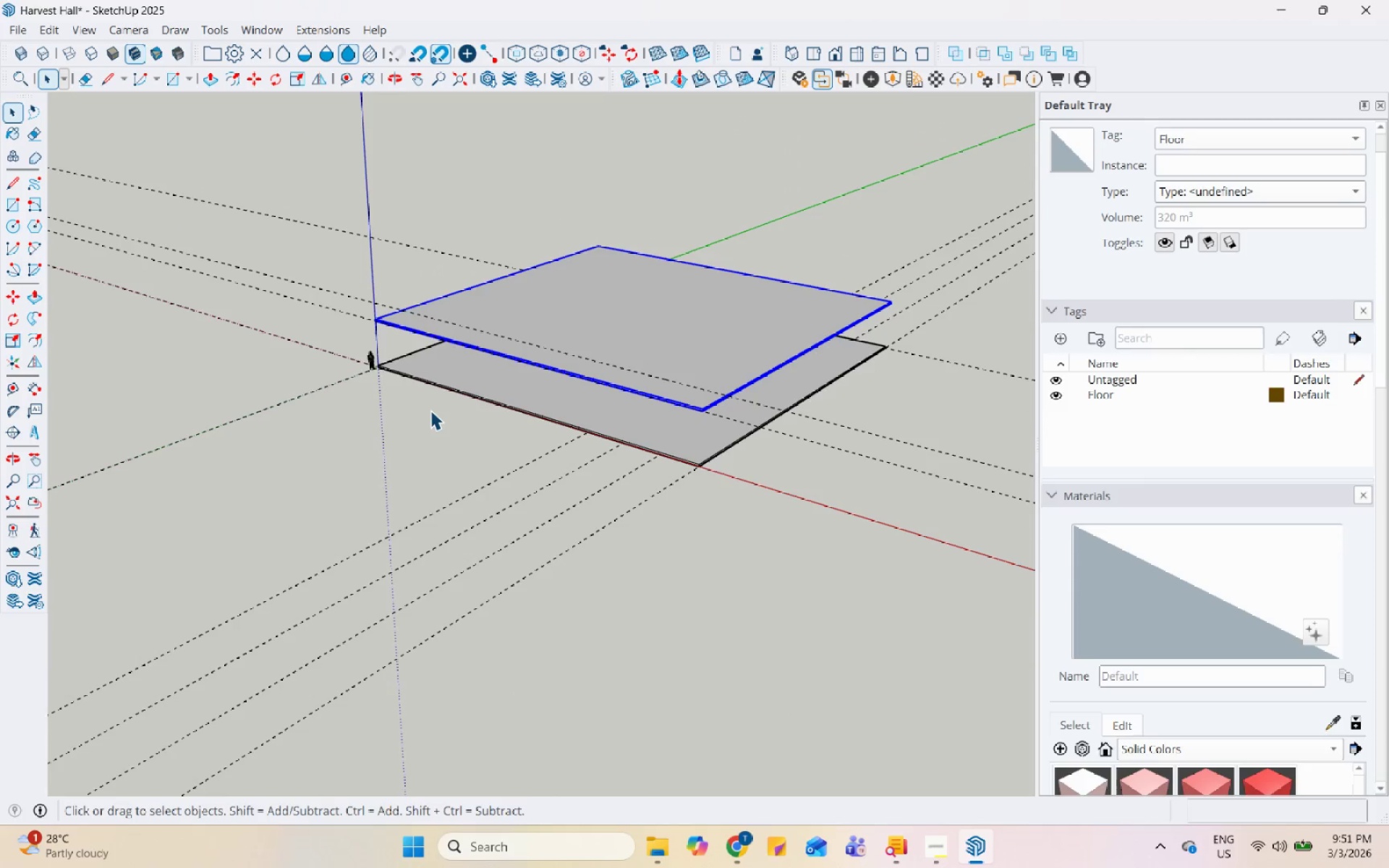 
scroll: coordinate [578, 361], scroll_direction: up, amount: 6.0
 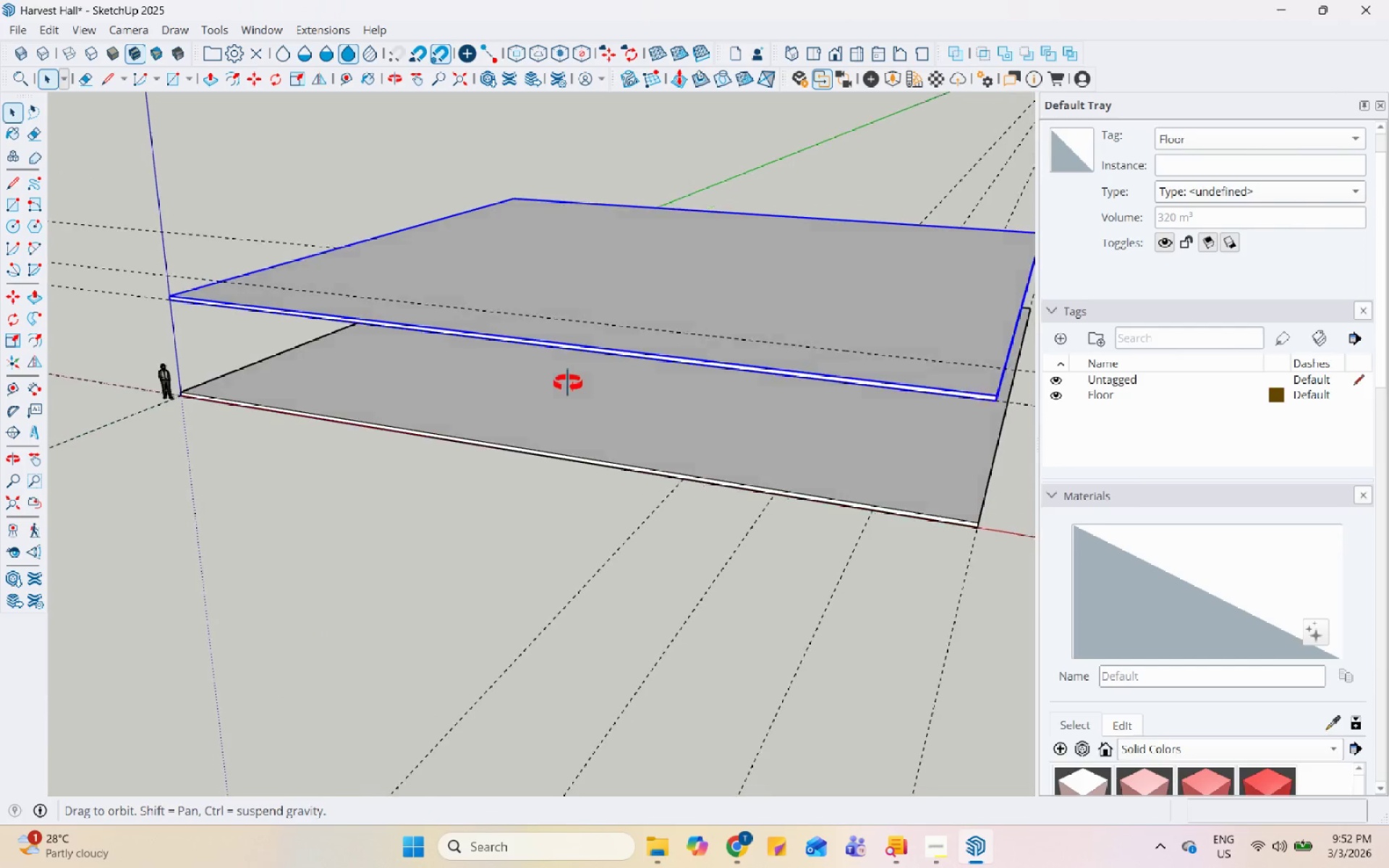 
scroll: coordinate [562, 393], scroll_direction: down, amount: 6.0
 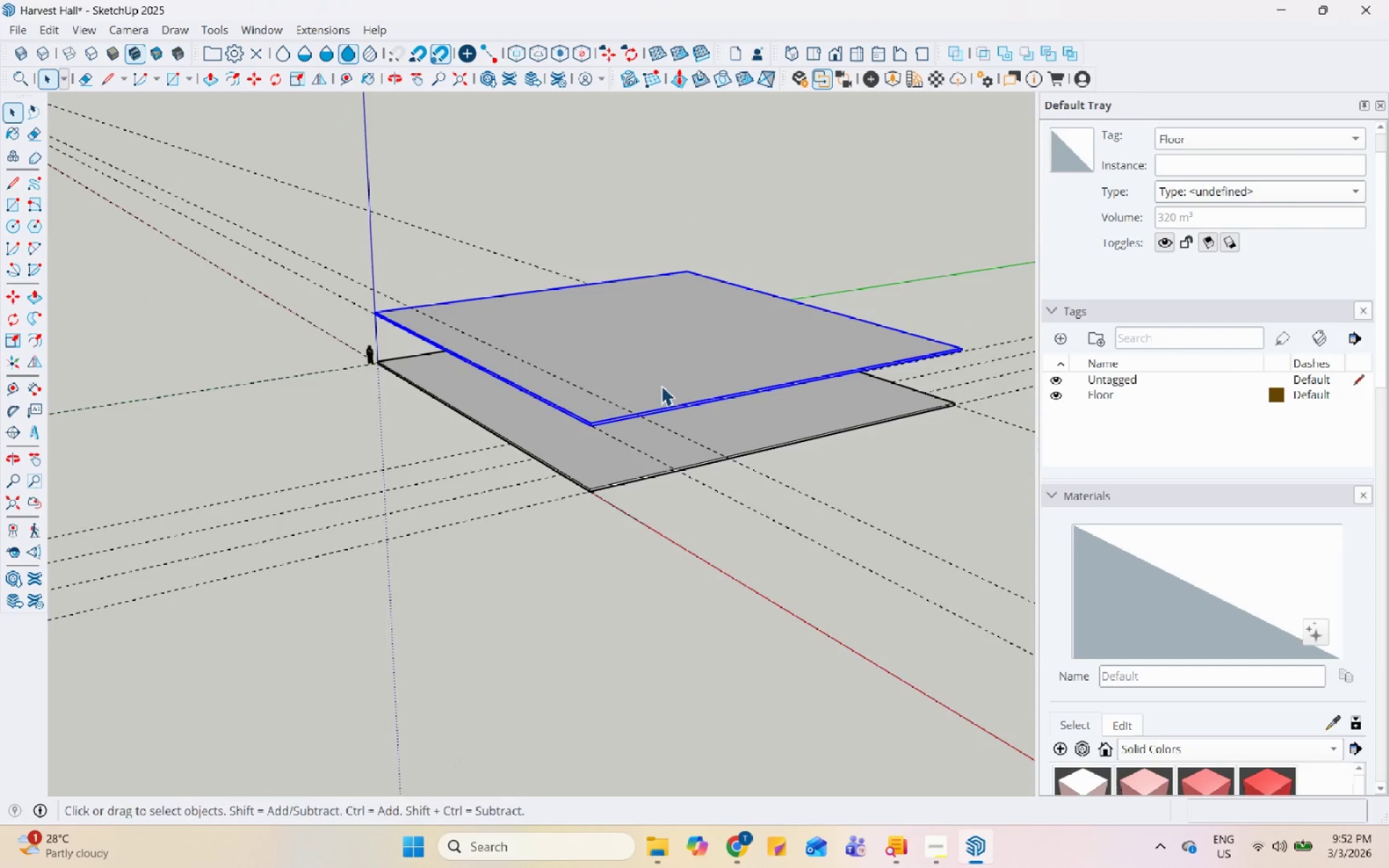 
right_click([556, 403])
 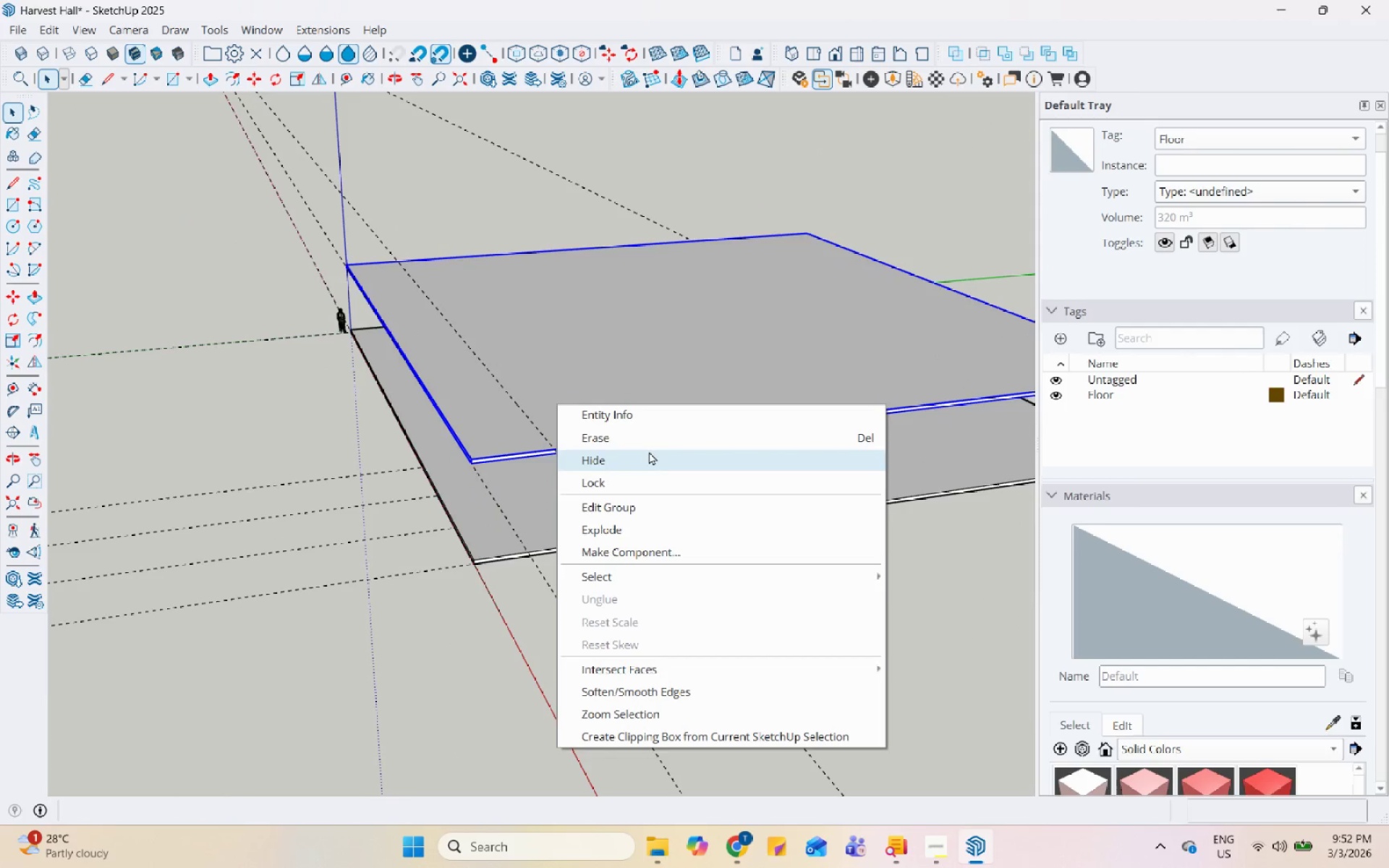 
scroll: coordinate [556, 403], scroll_direction: up, amount: 4.0
 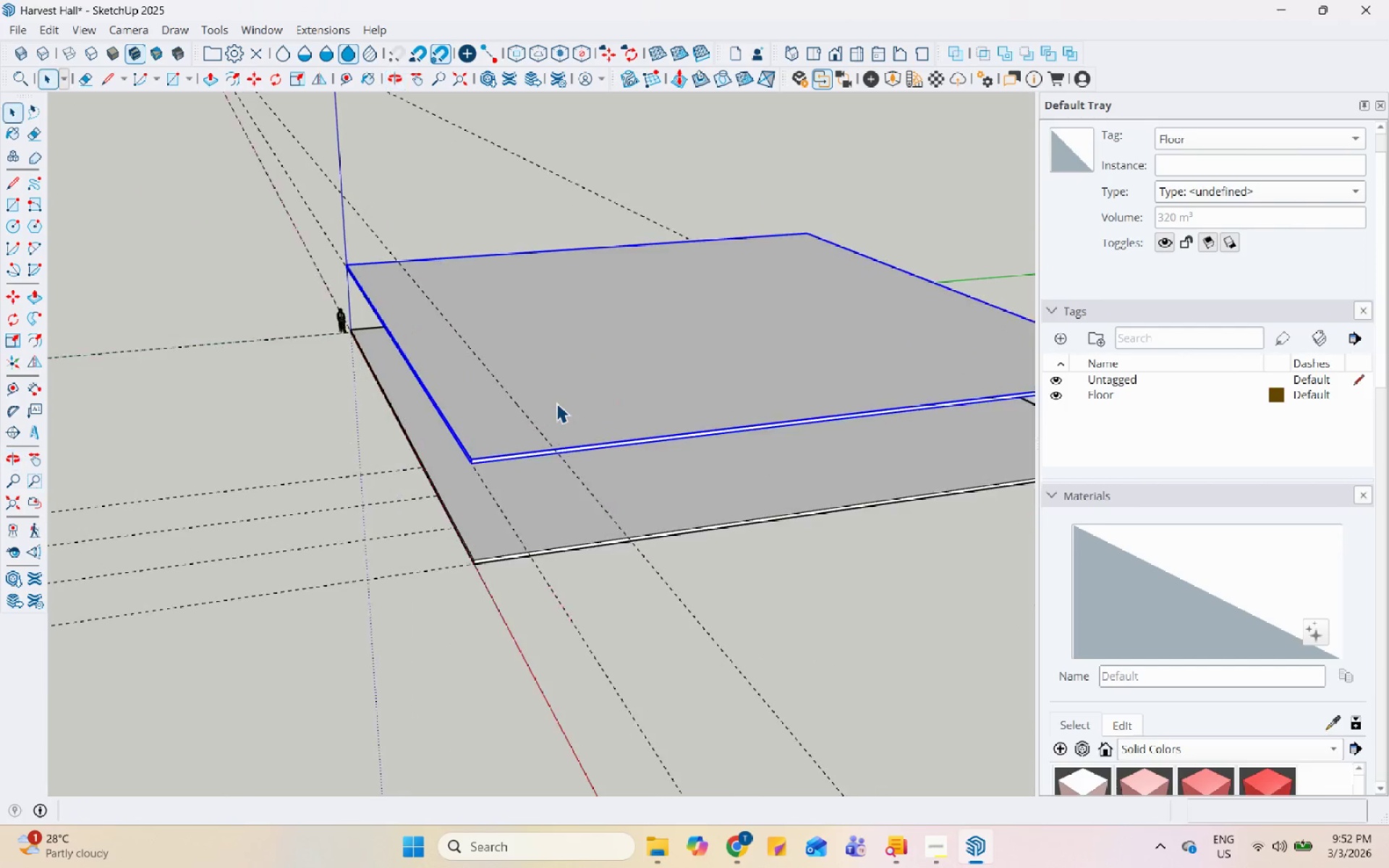 
left_click([650, 437])
 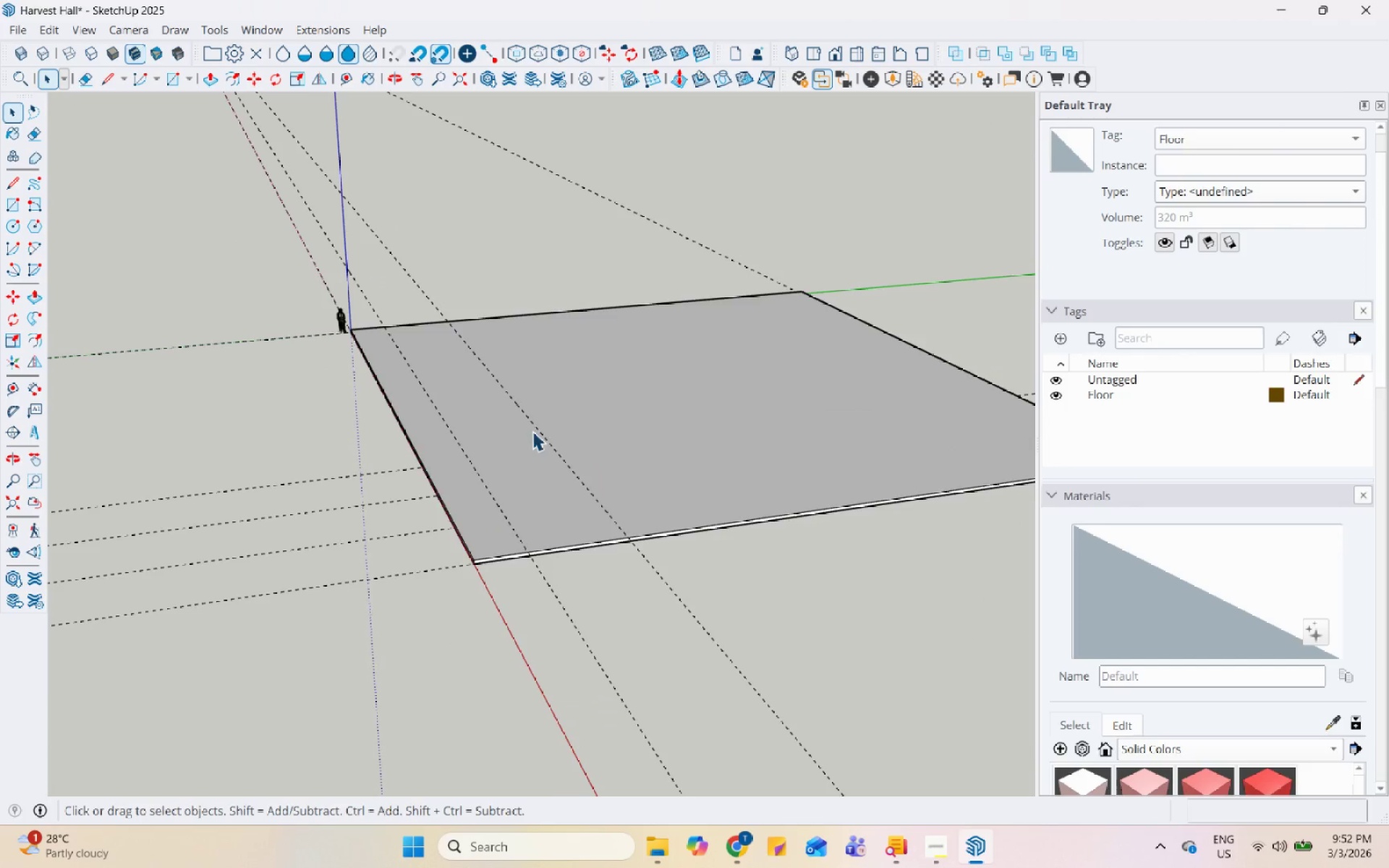 
scroll: coordinate [348, 399], scroll_direction: up, amount: 2.0
 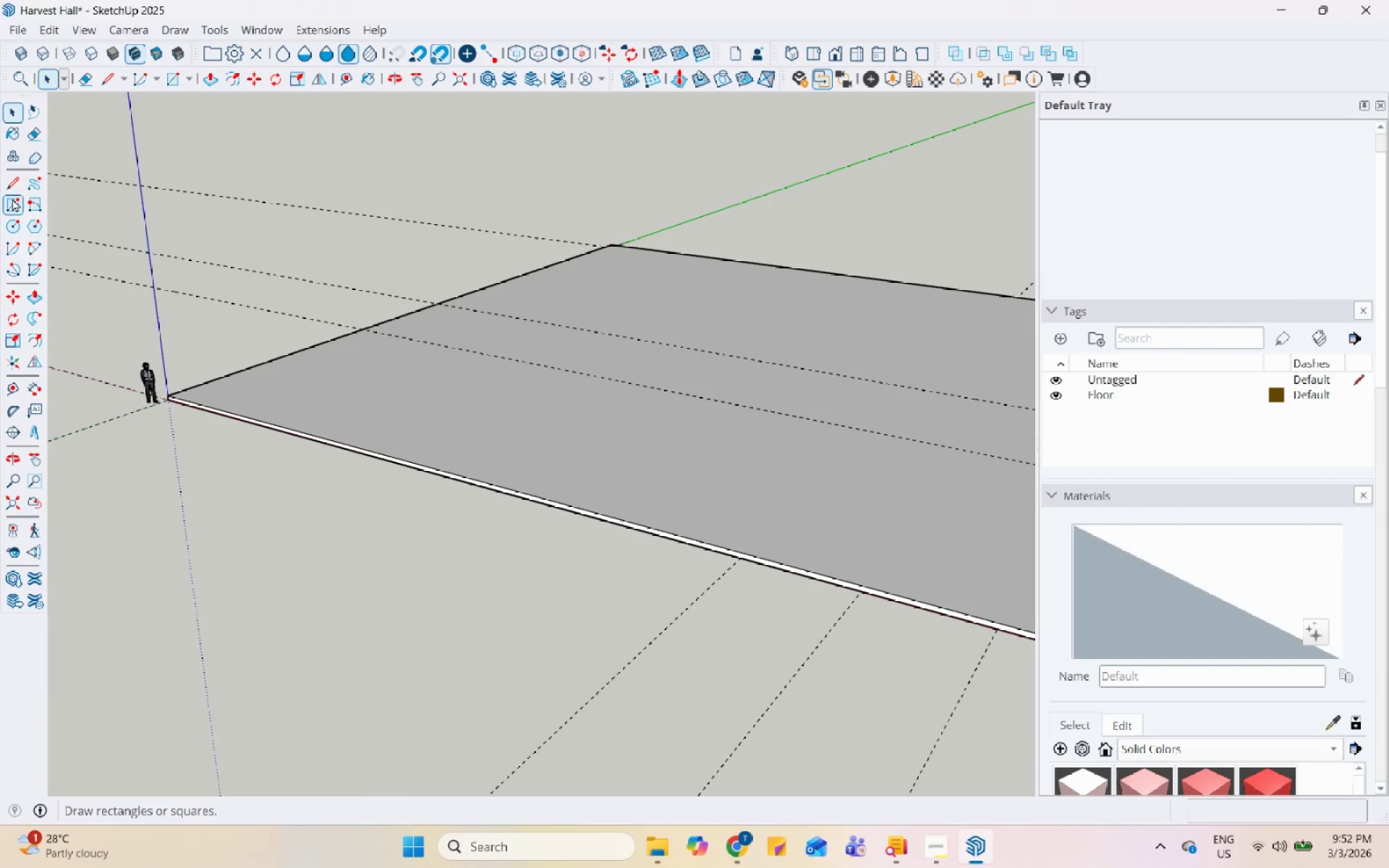 
scroll: coordinate [283, 370], scroll_direction: down, amount: 6.0
 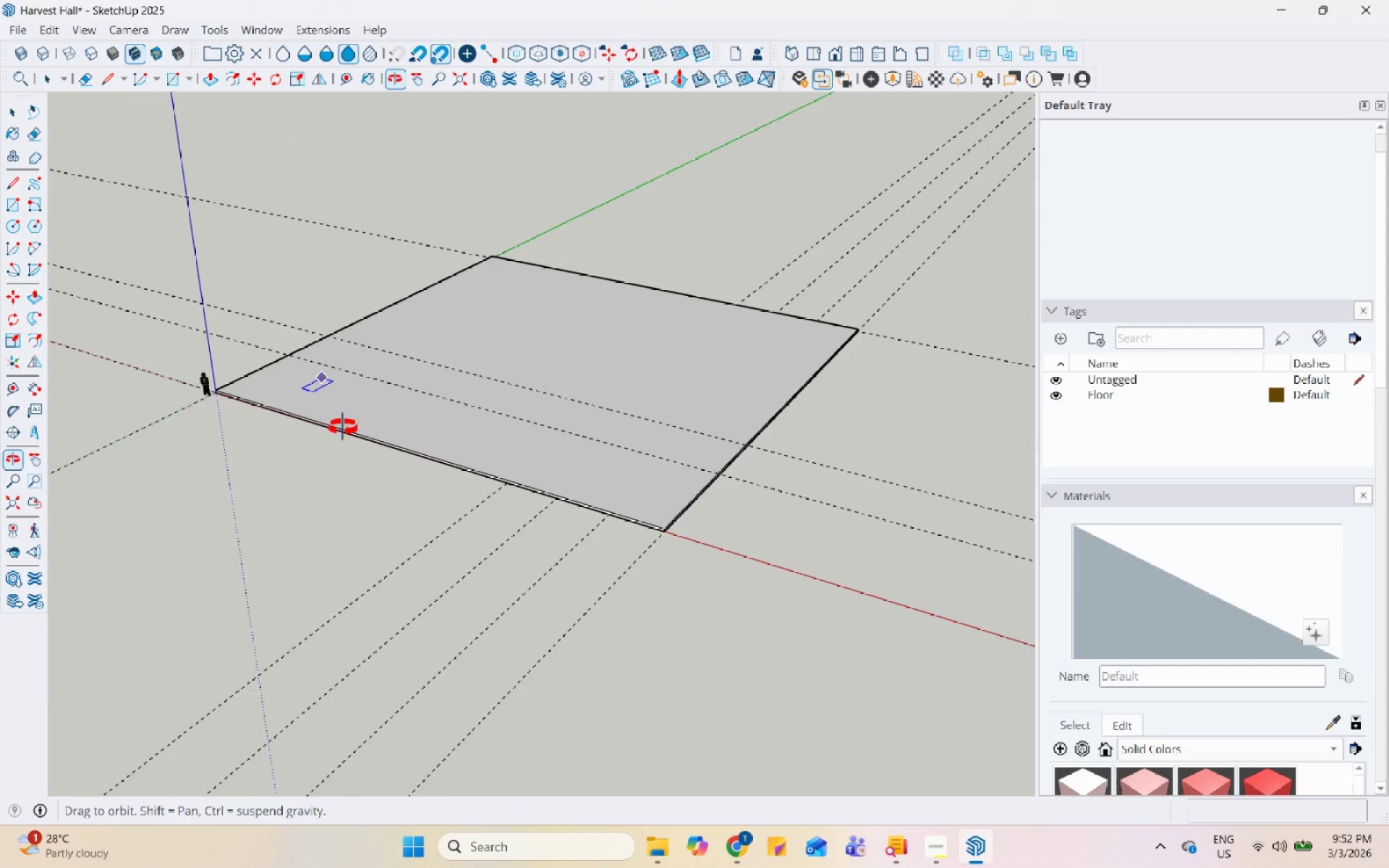 
key(Space)
 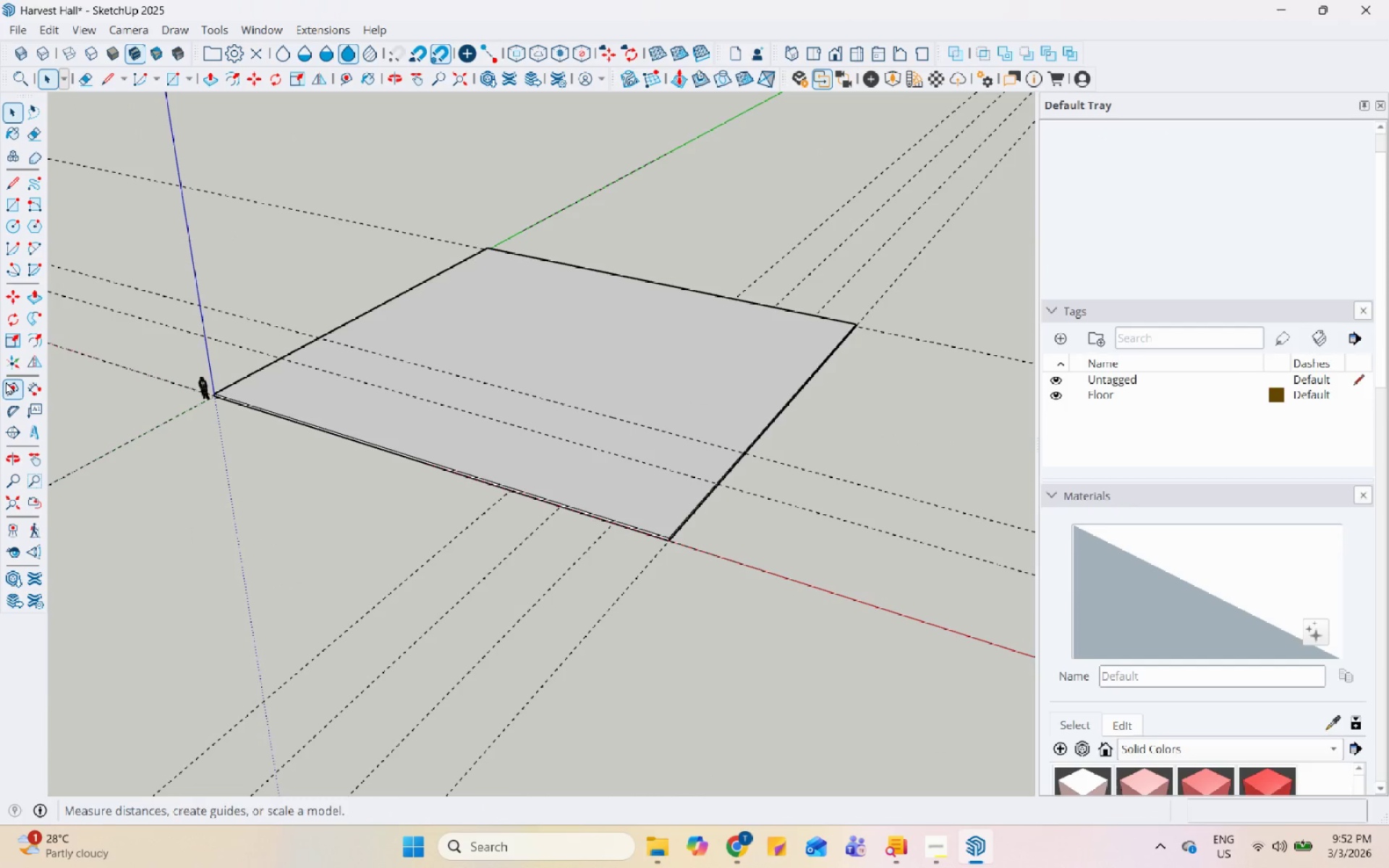 
scroll: coordinate [231, 364], scroll_direction: up, amount: 5.0
 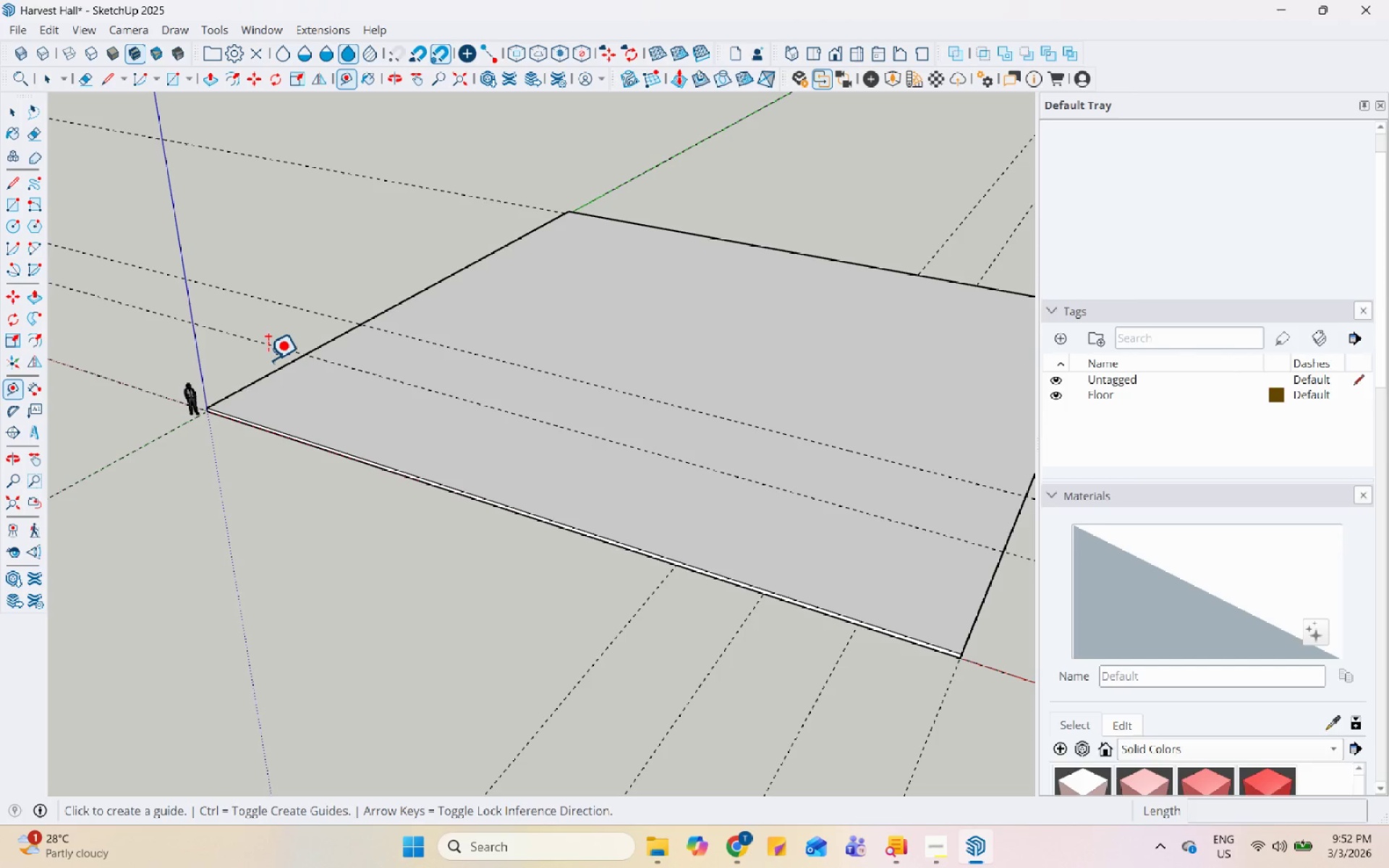 
wait(17.1)
 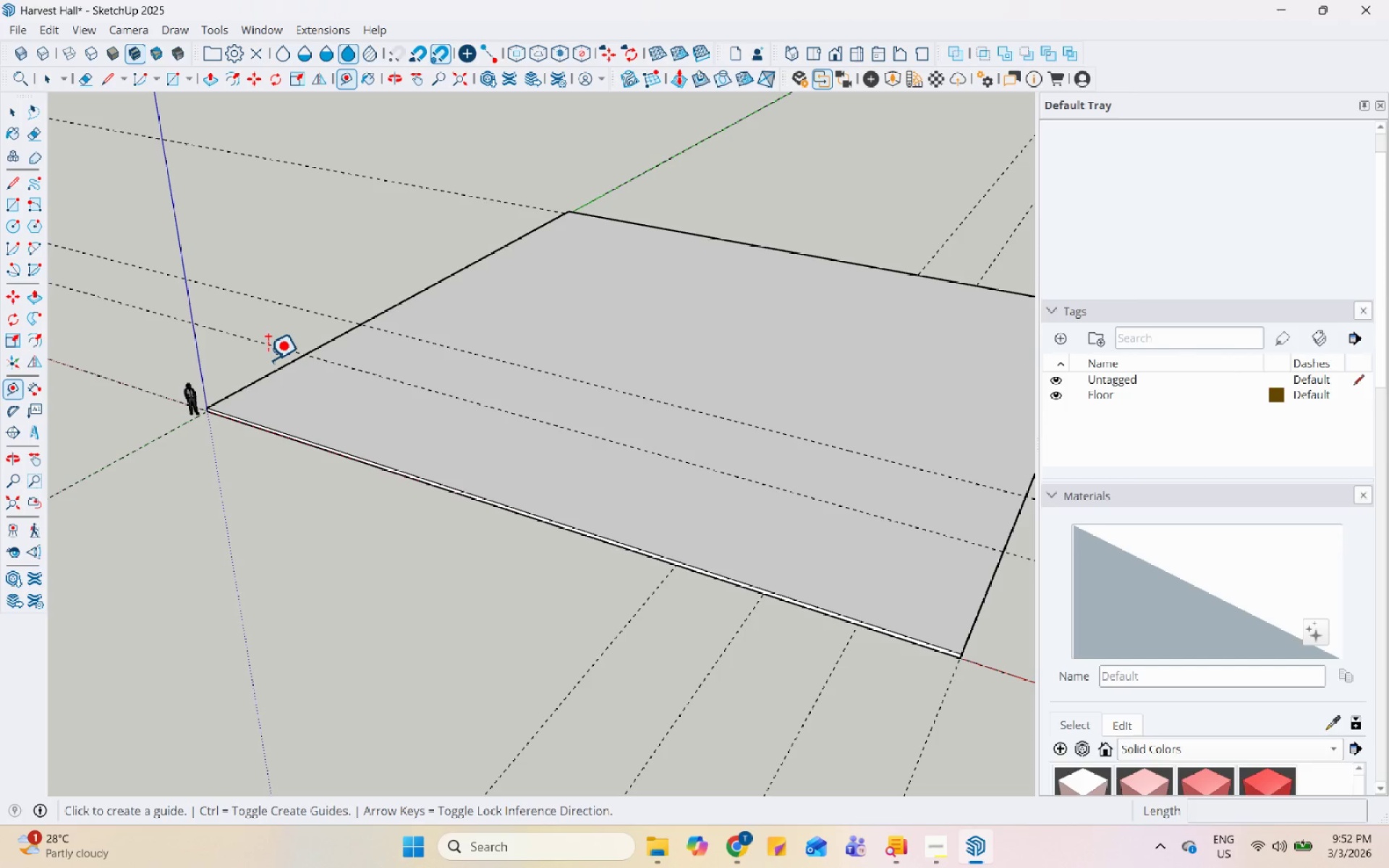 
key(Space)
 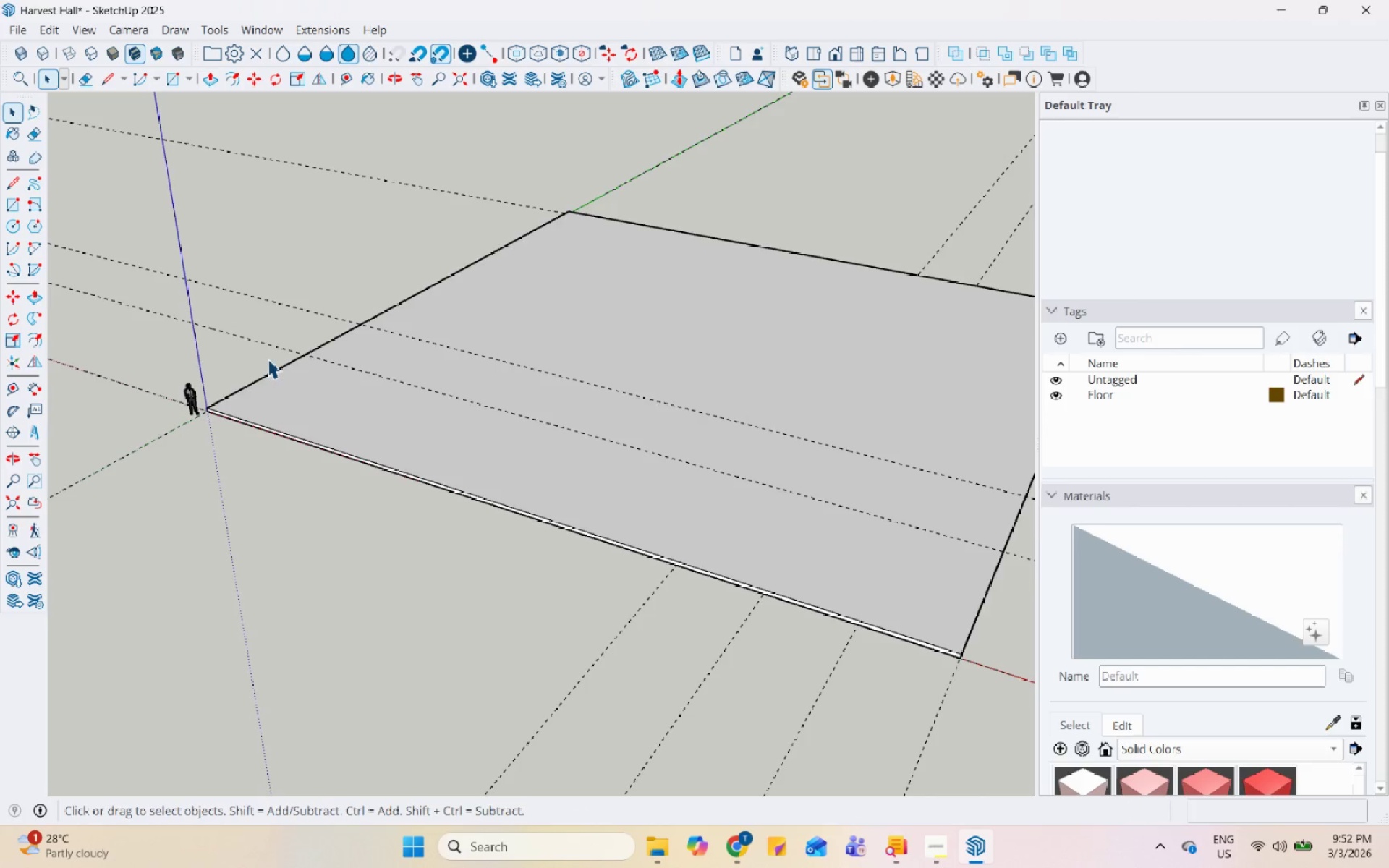 
scroll: coordinate [228, 469], scroll_direction: down, amount: 23.0
 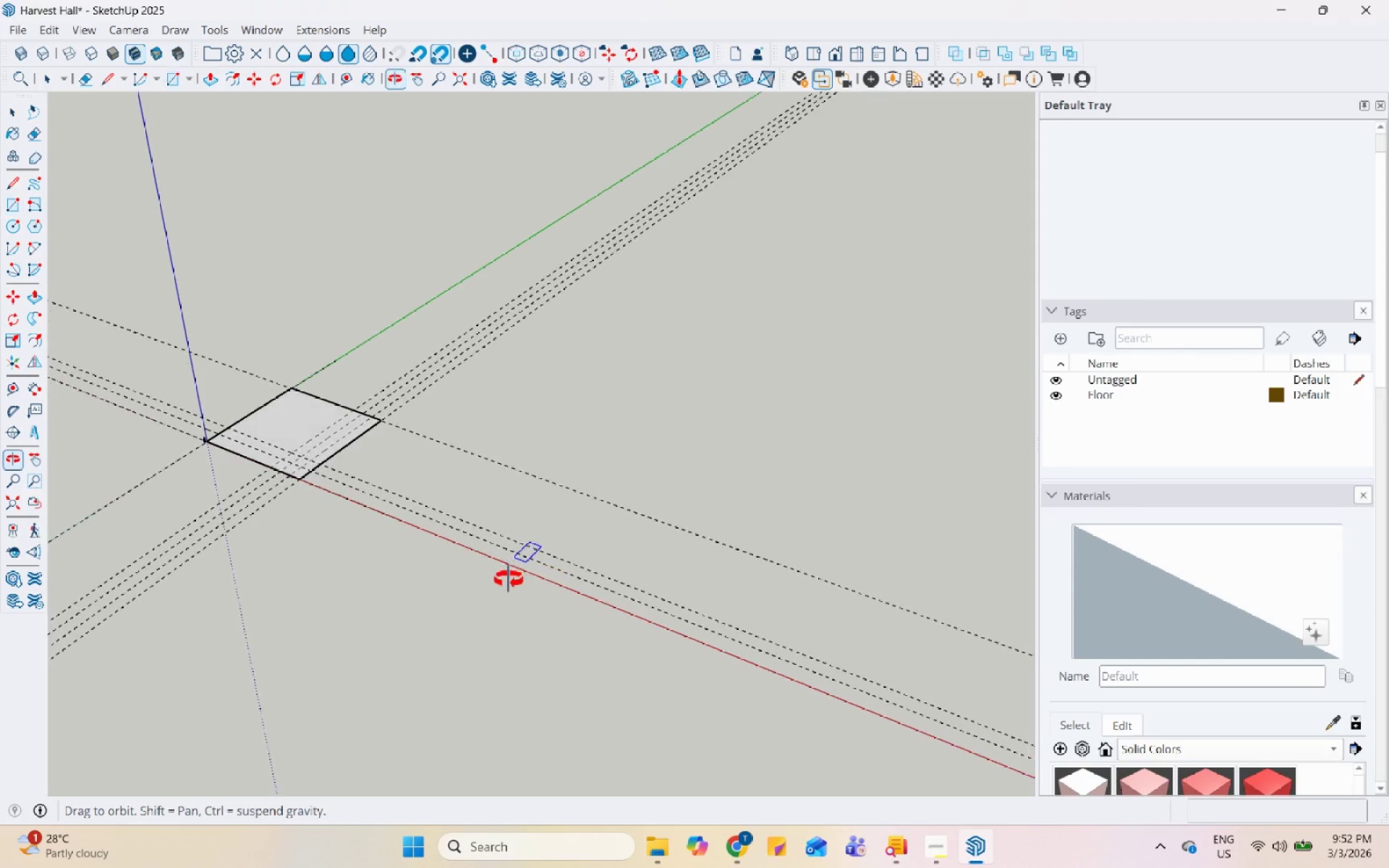 
scroll: coordinate [343, 453], scroll_direction: up, amount: 11.0
 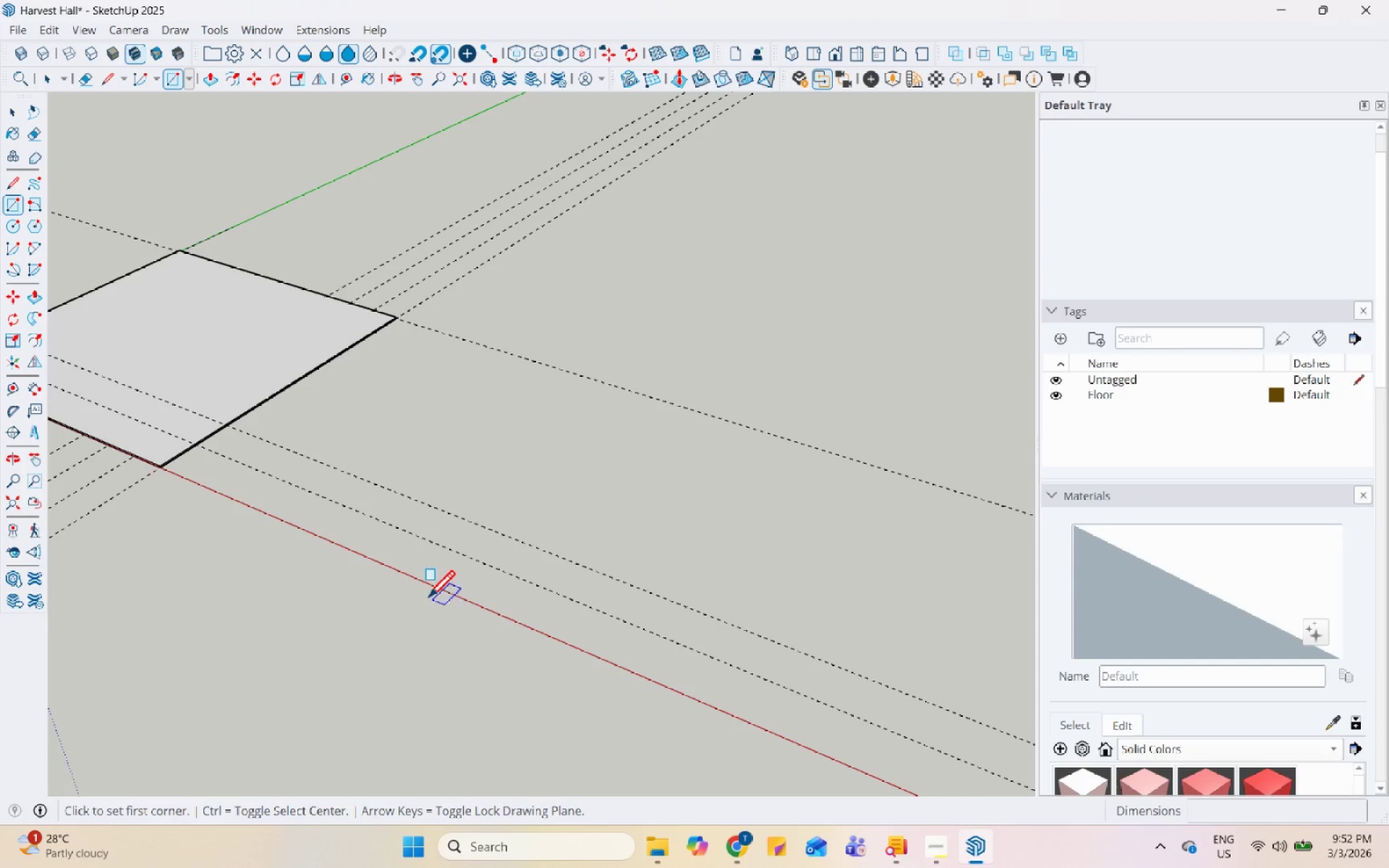 
key(Space)
 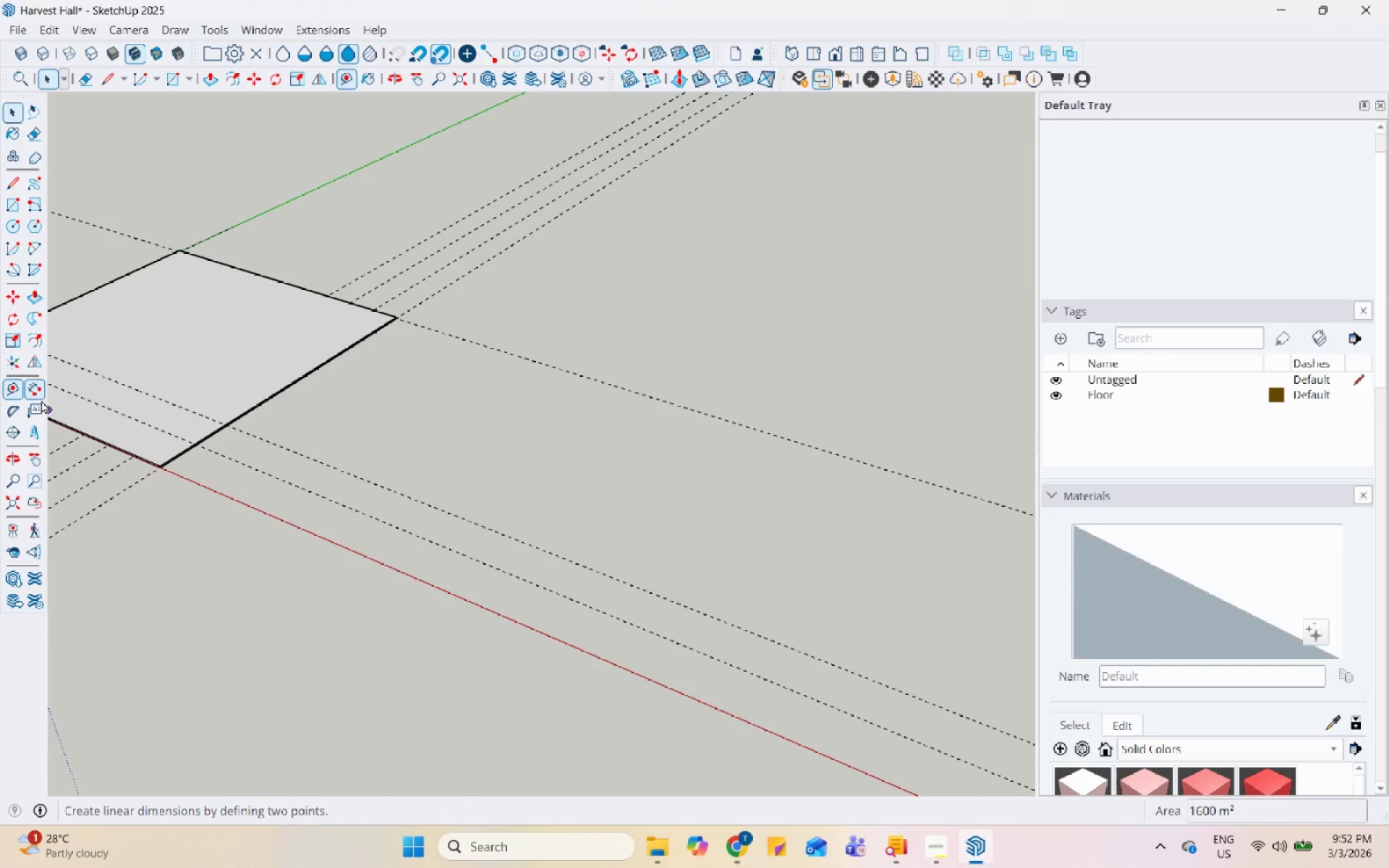 
scroll: coordinate [169, 451], scroll_direction: up, amount: 14.0
 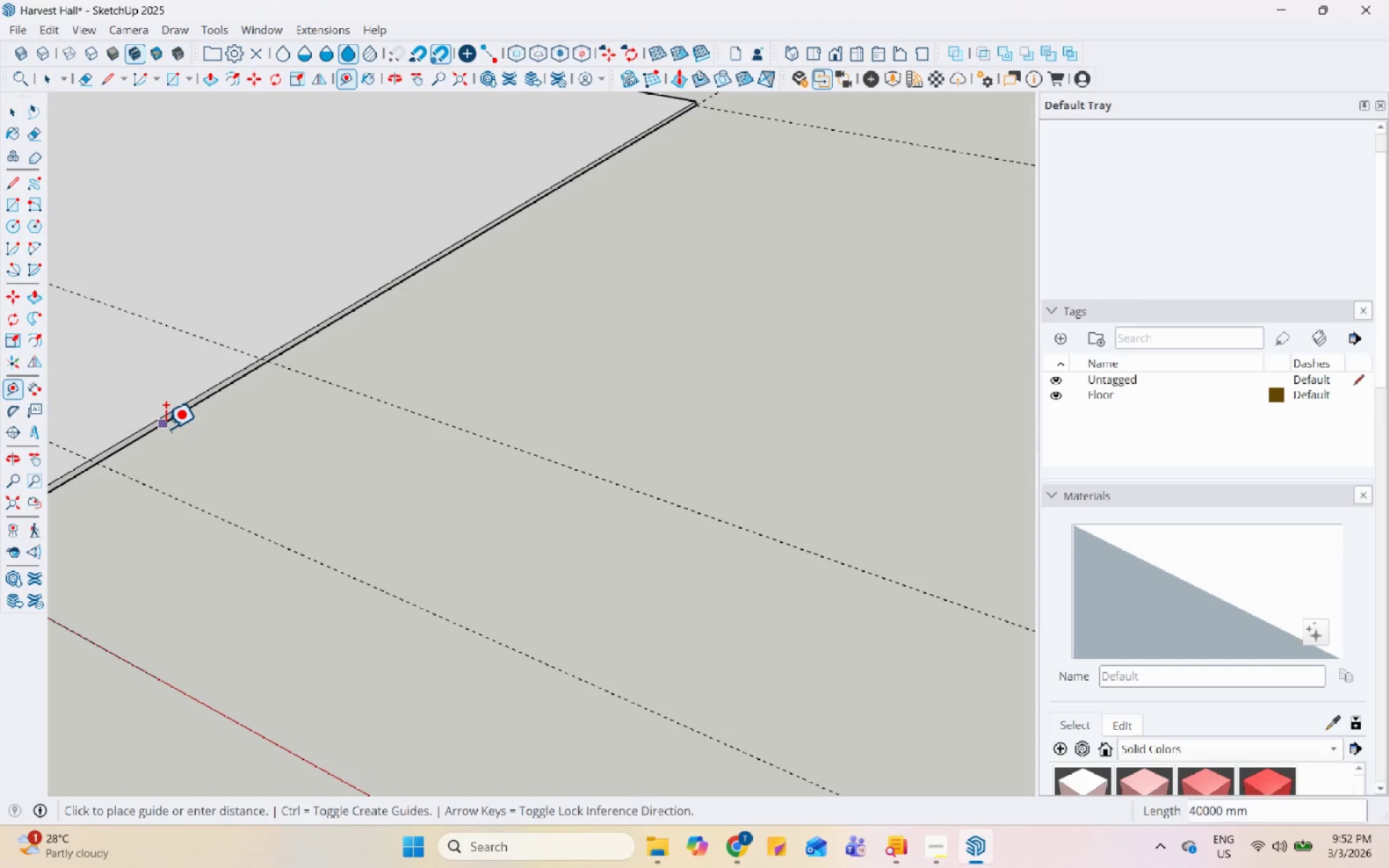 
left_click([464, 553])
 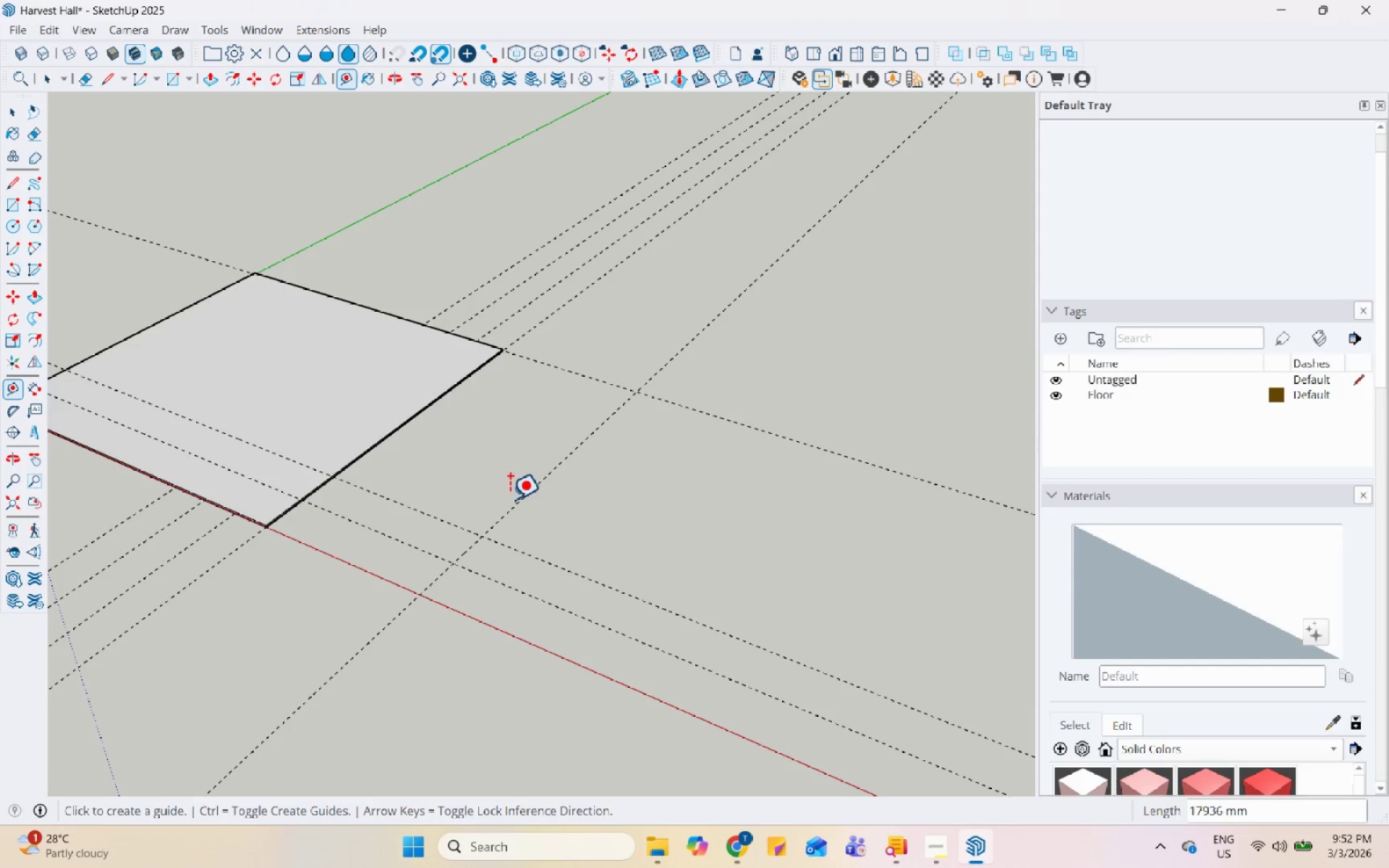 
scroll: coordinate [373, 518], scroll_direction: down, amount: 15.0
 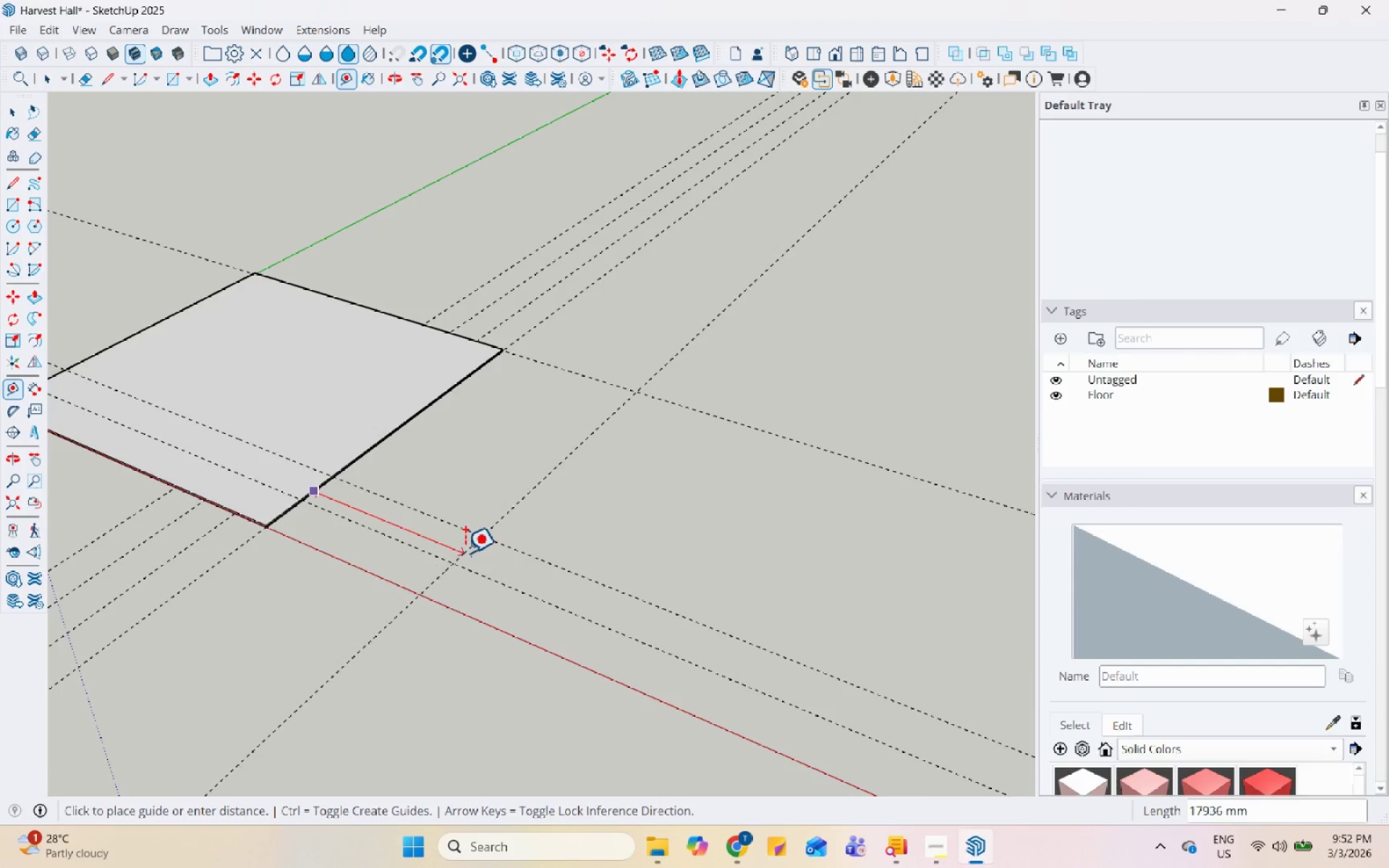 
left_click([509, 499])
 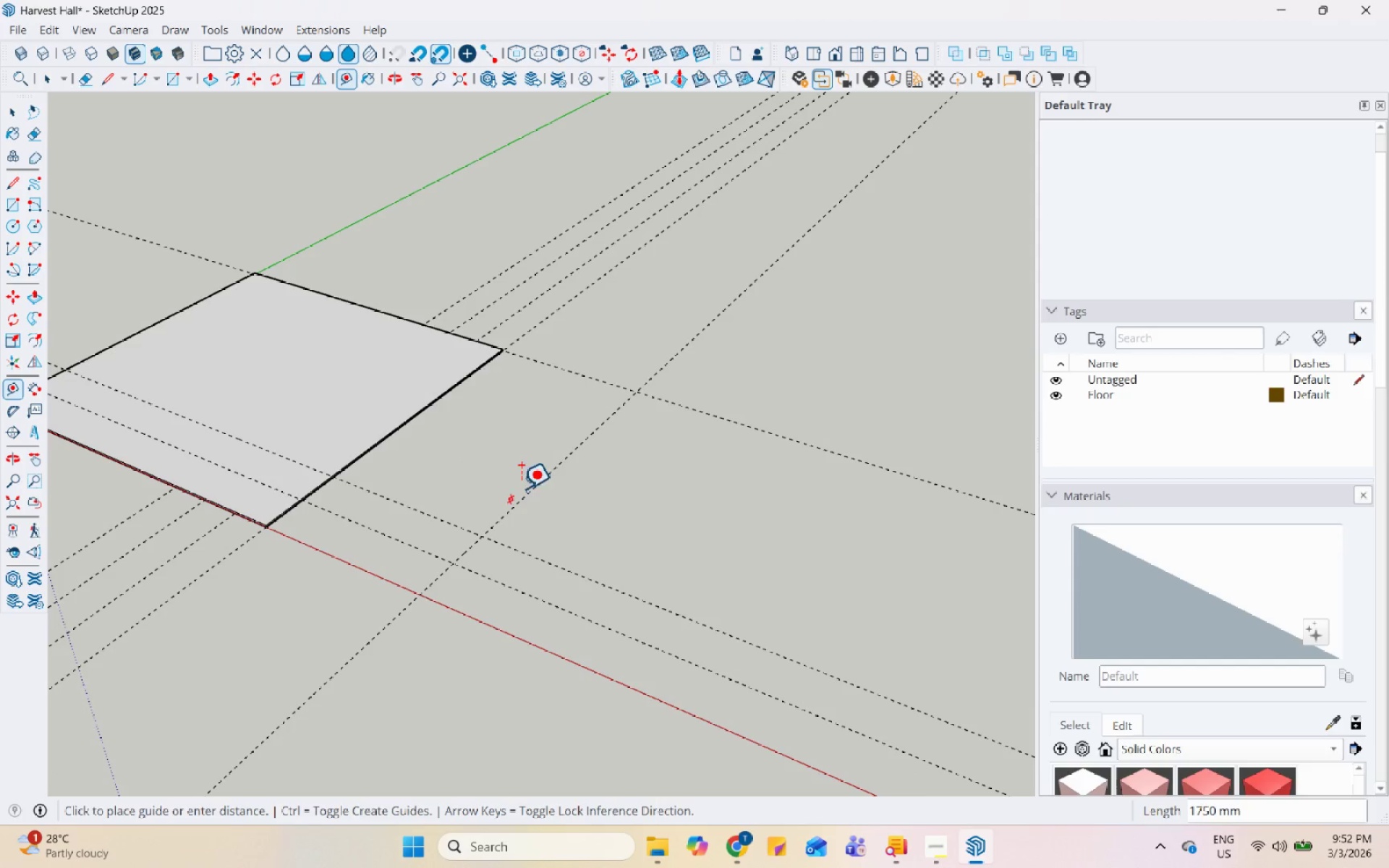 
key(Space)
 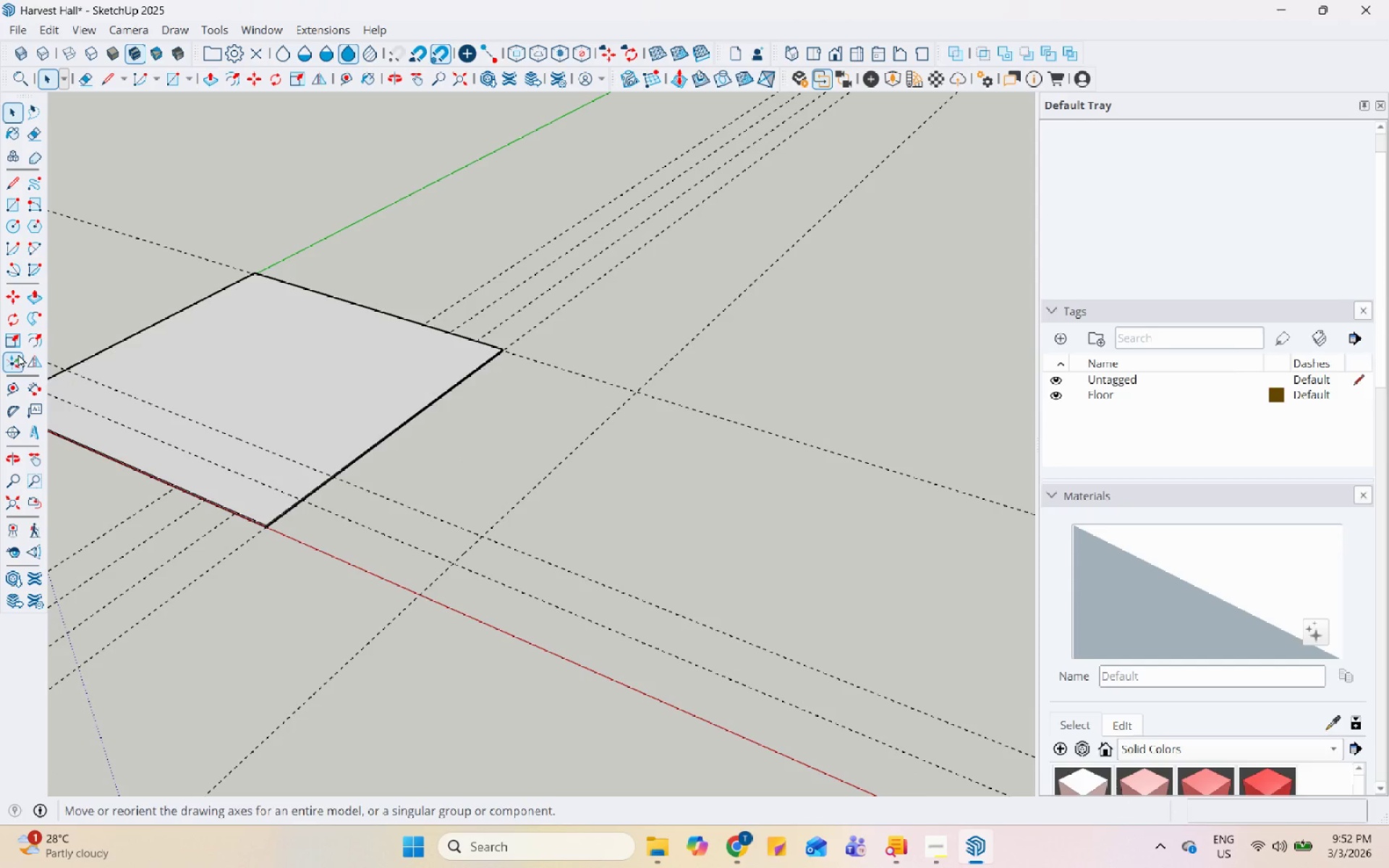 
left_click([20, 382])
 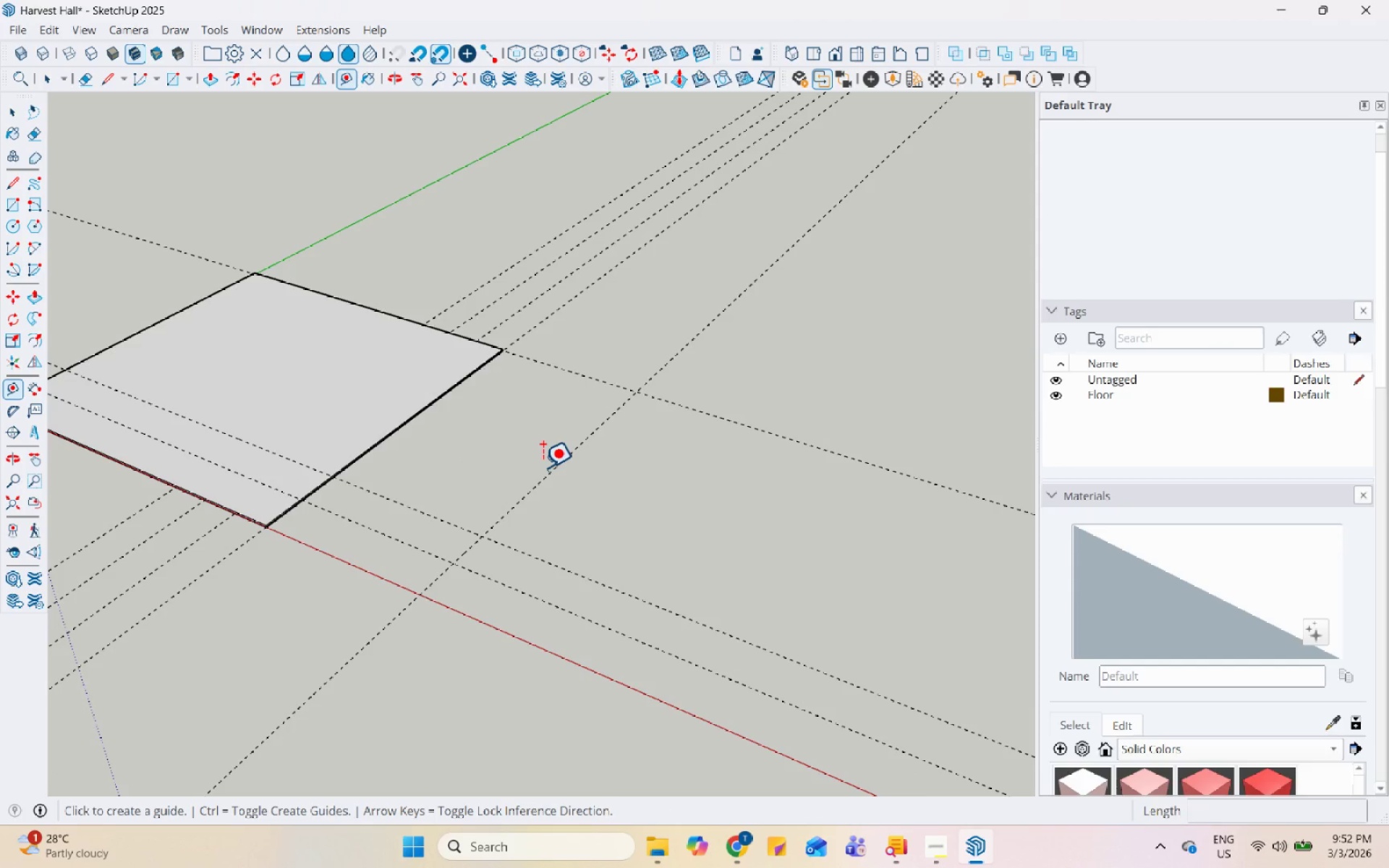 
left_click([546, 477])
 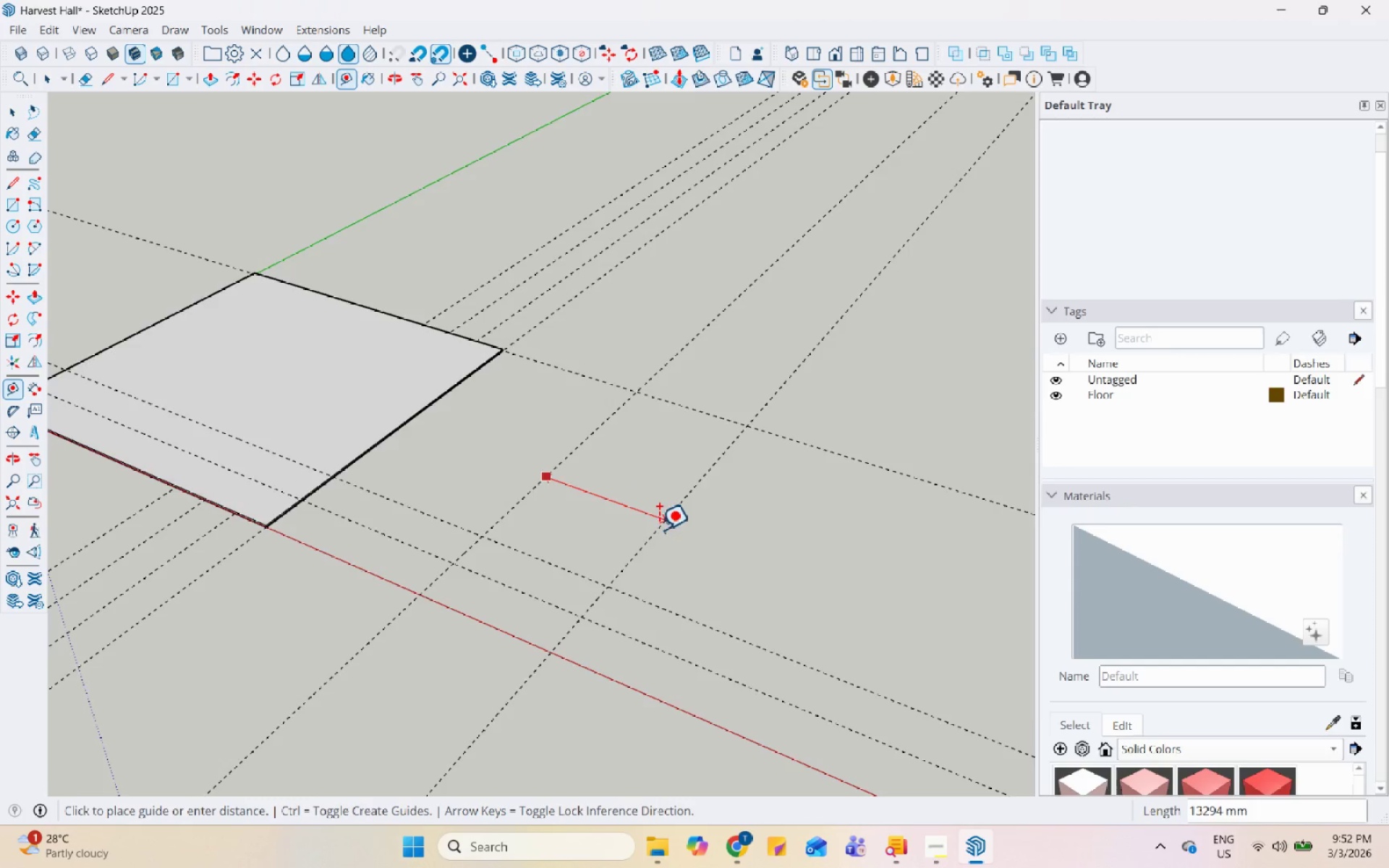 
scroll: coordinate [634, 546], scroll_direction: down, amount: 12.0
 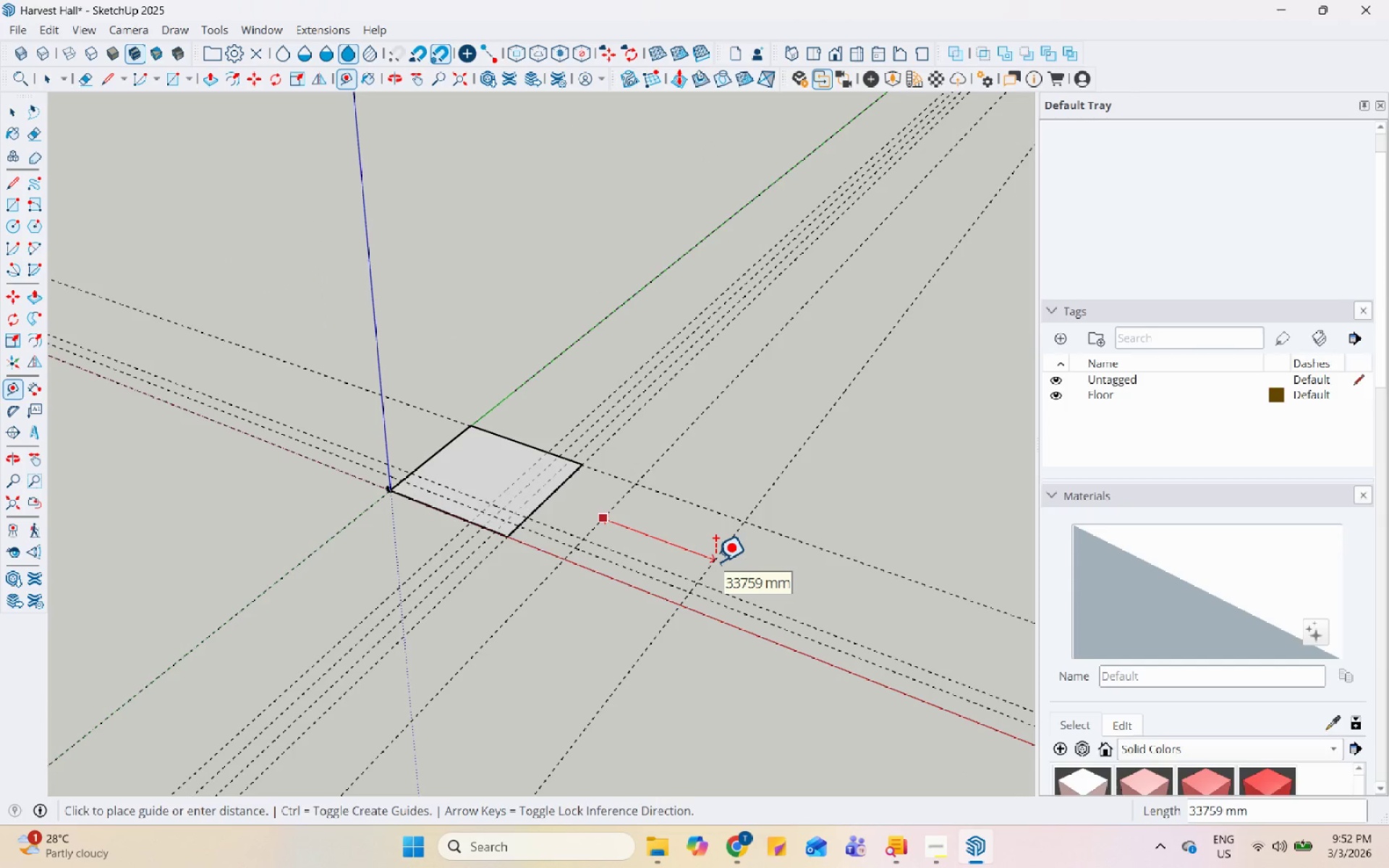 
key(Numpad4)
 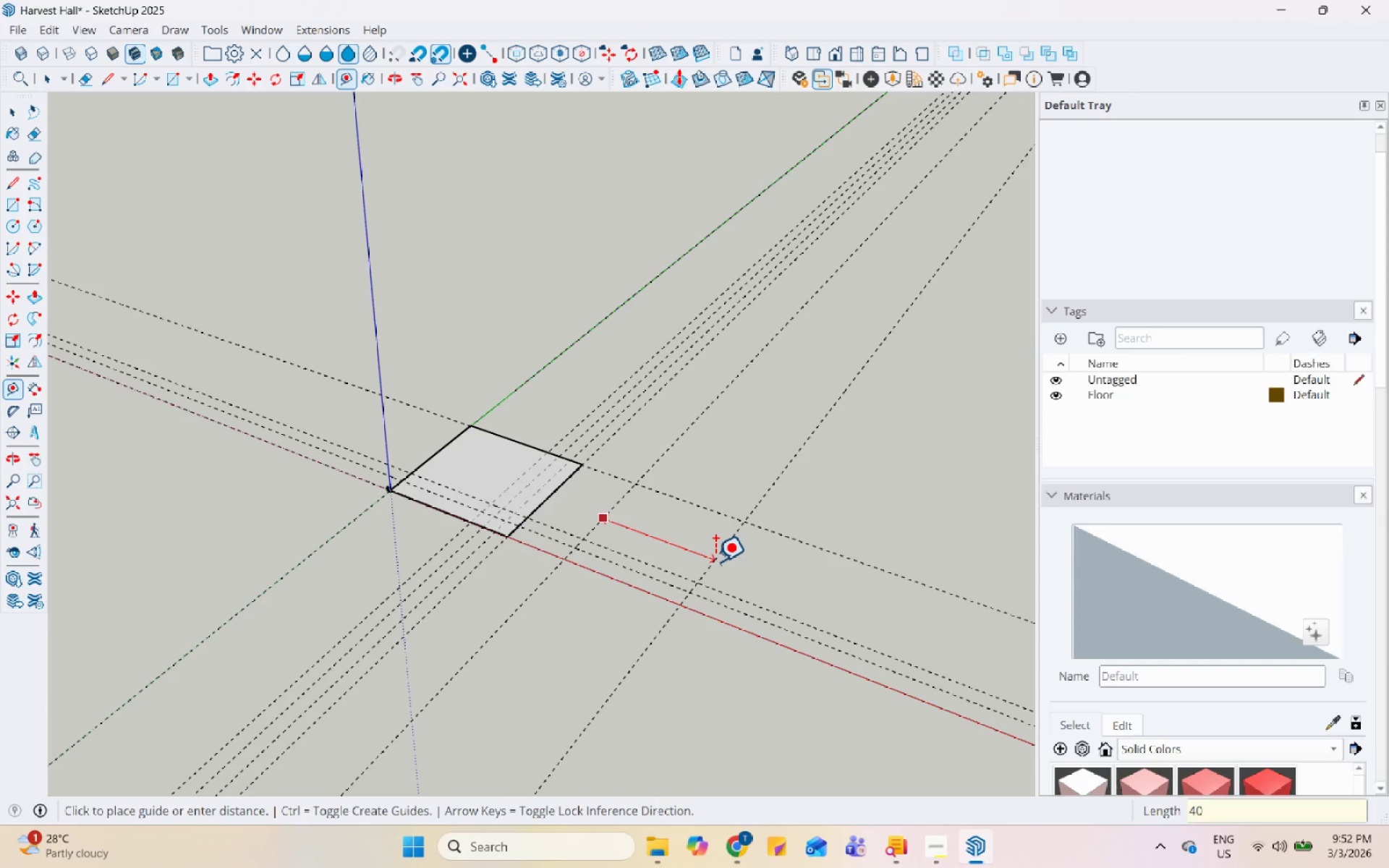 
key(Numpad0)
 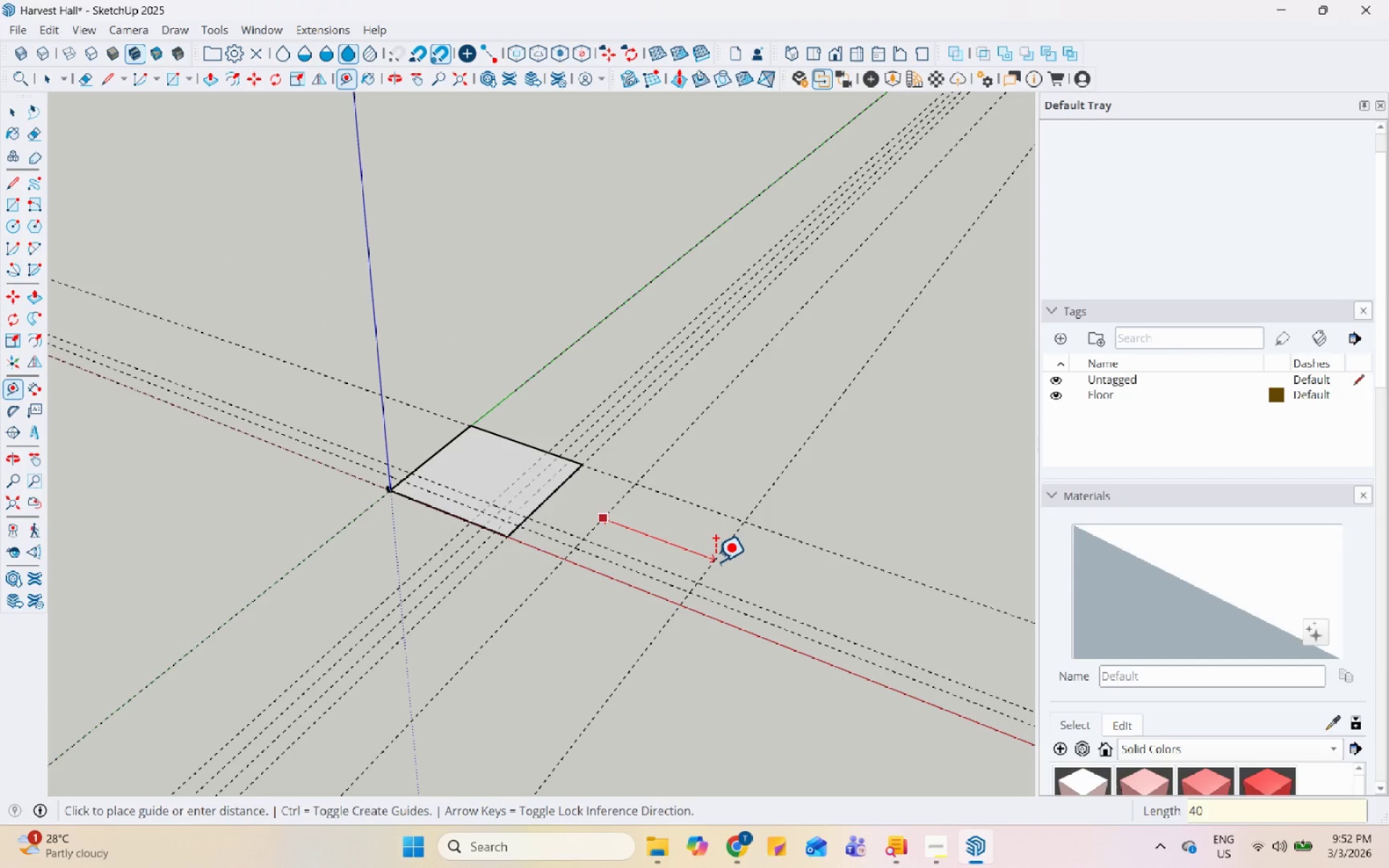 
key(Numpad0)
 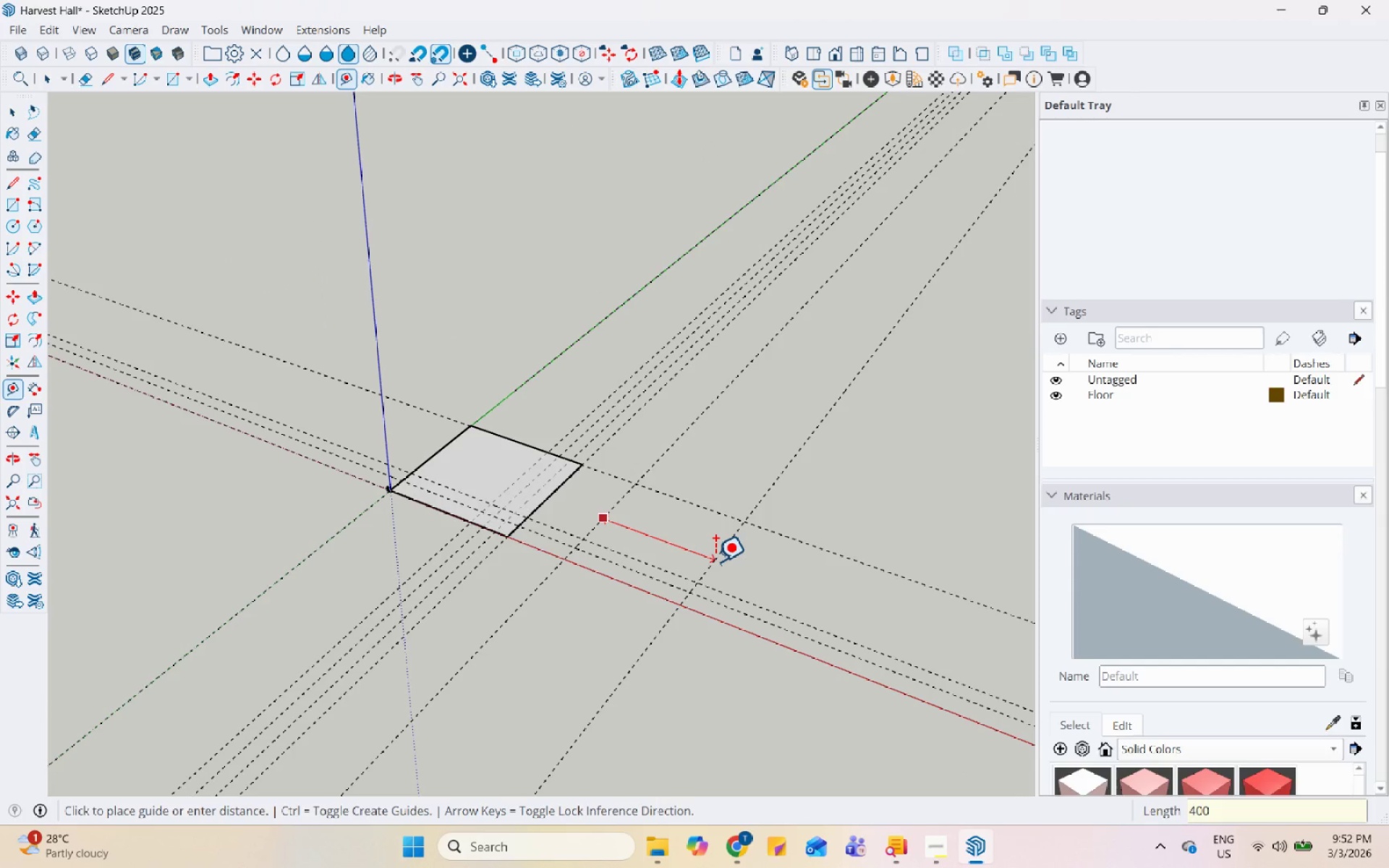 
key(Numpad0)
 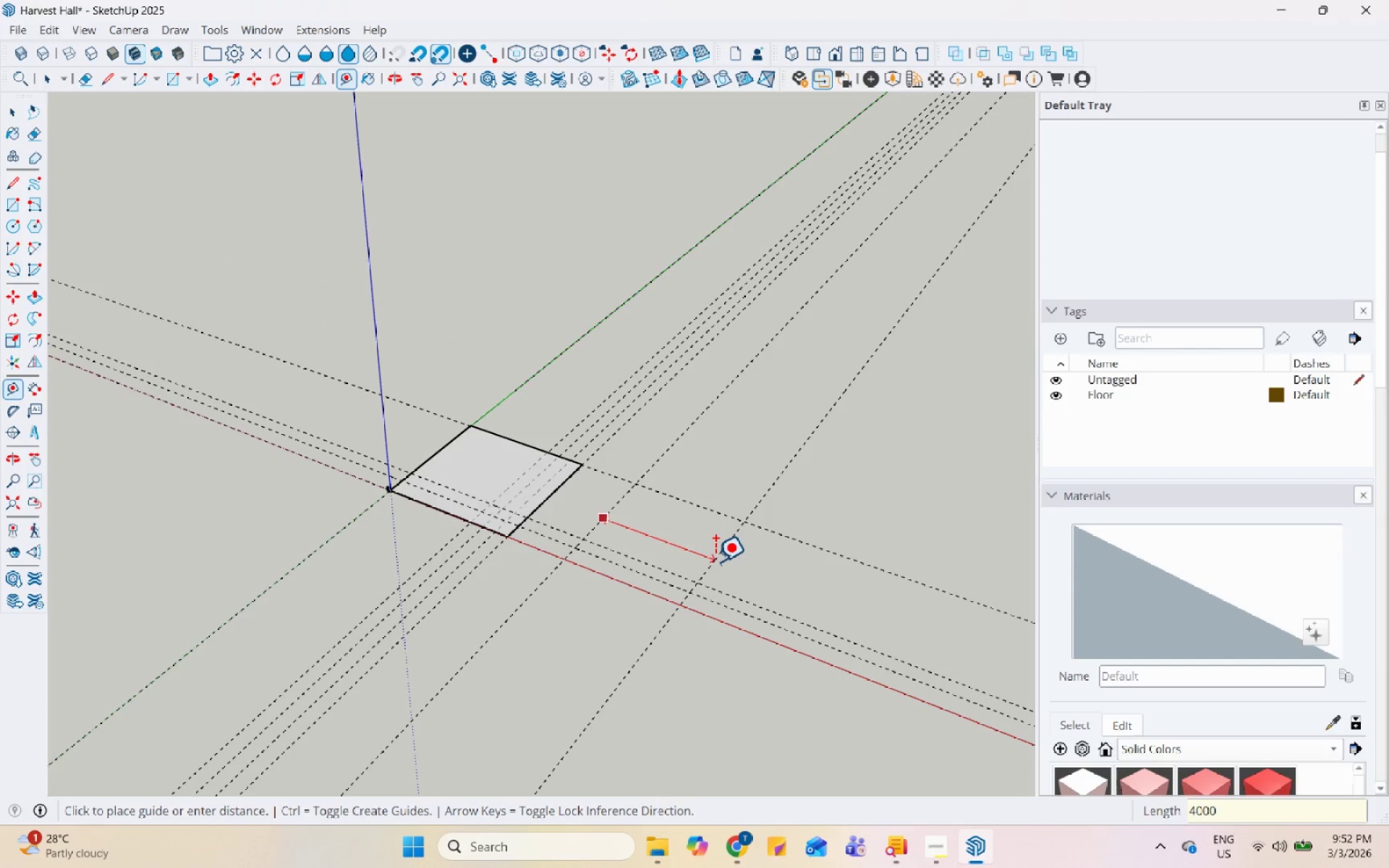 
key(Numpad0)
 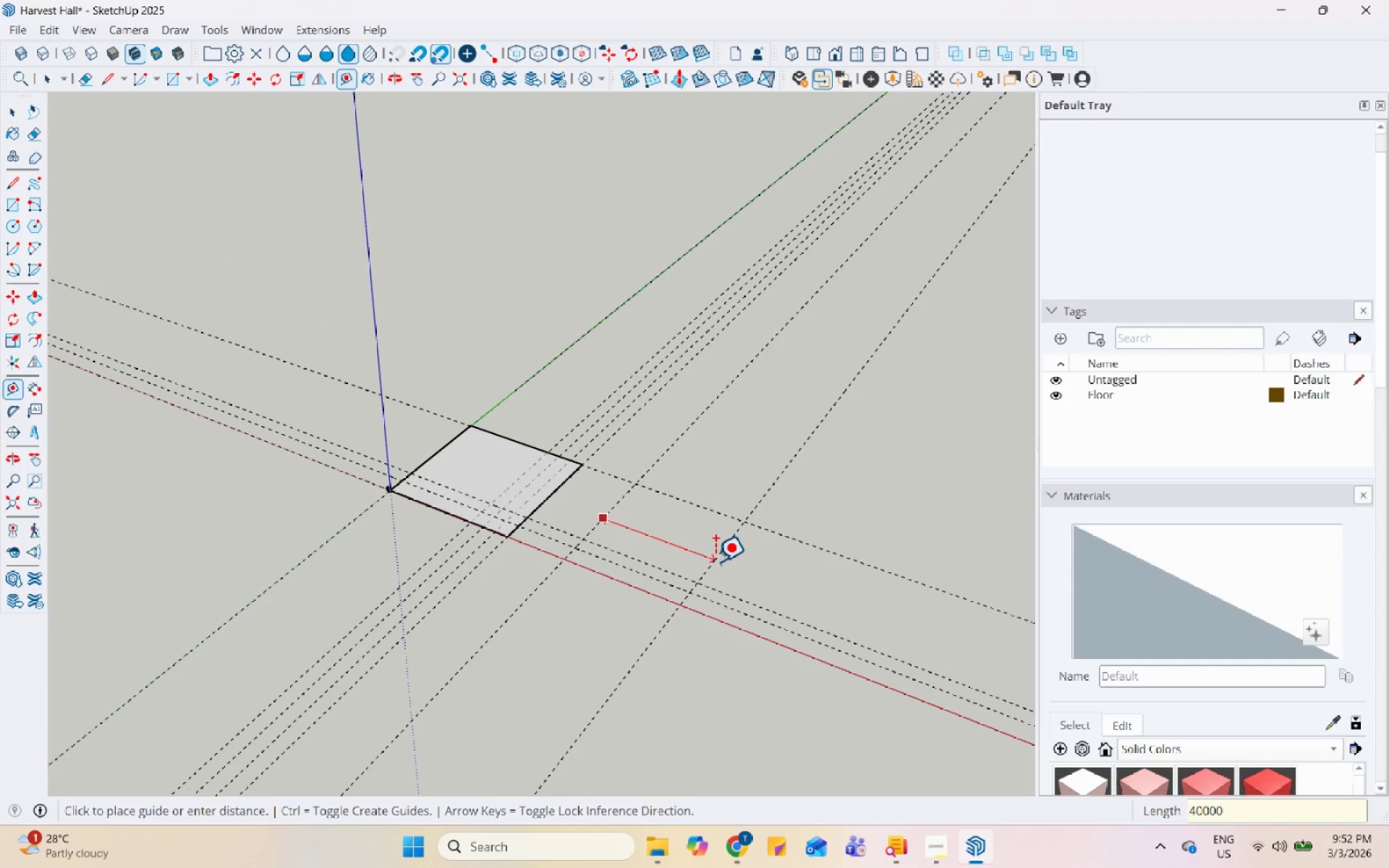 
key(Enter)
 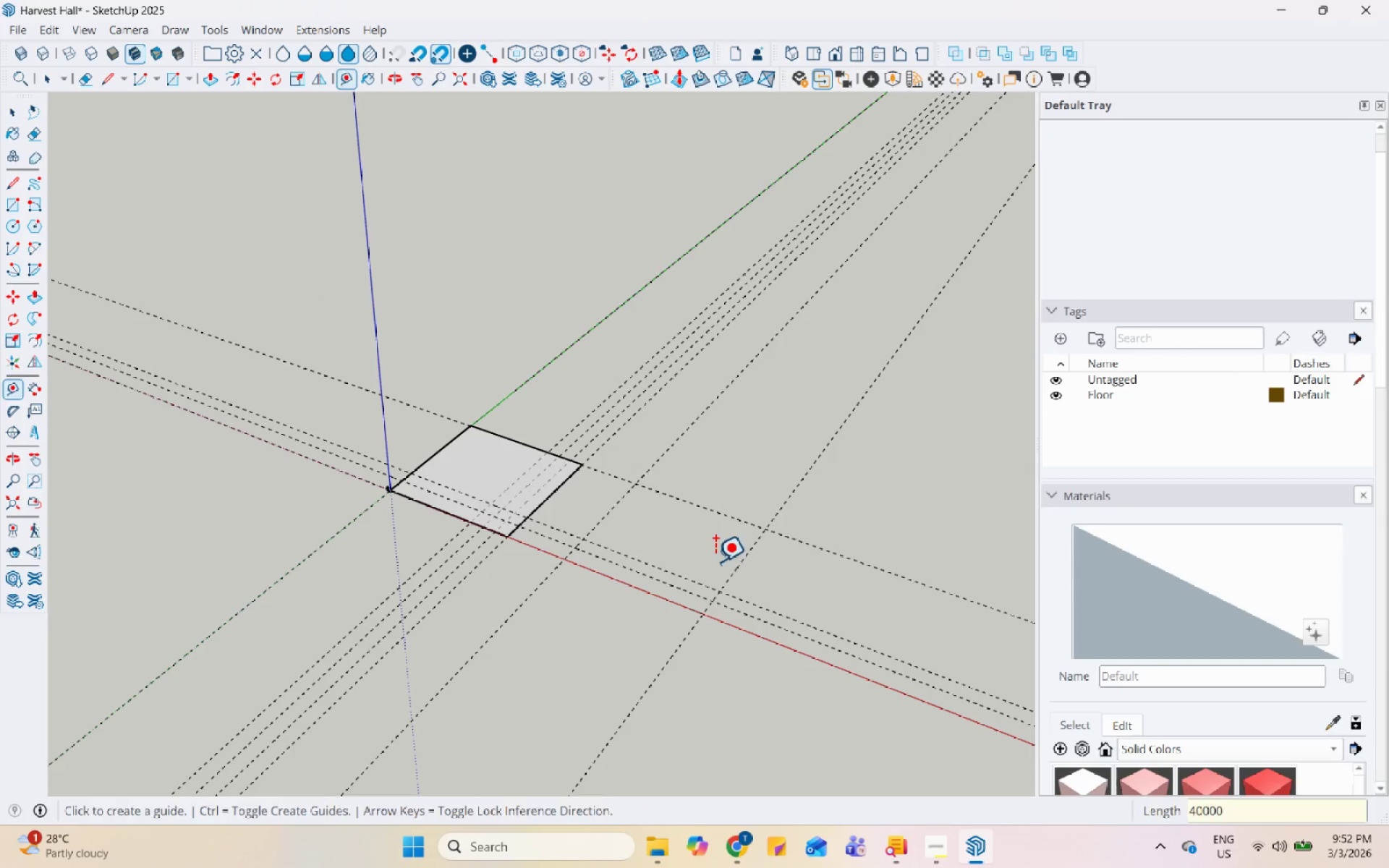 
key(Space)
 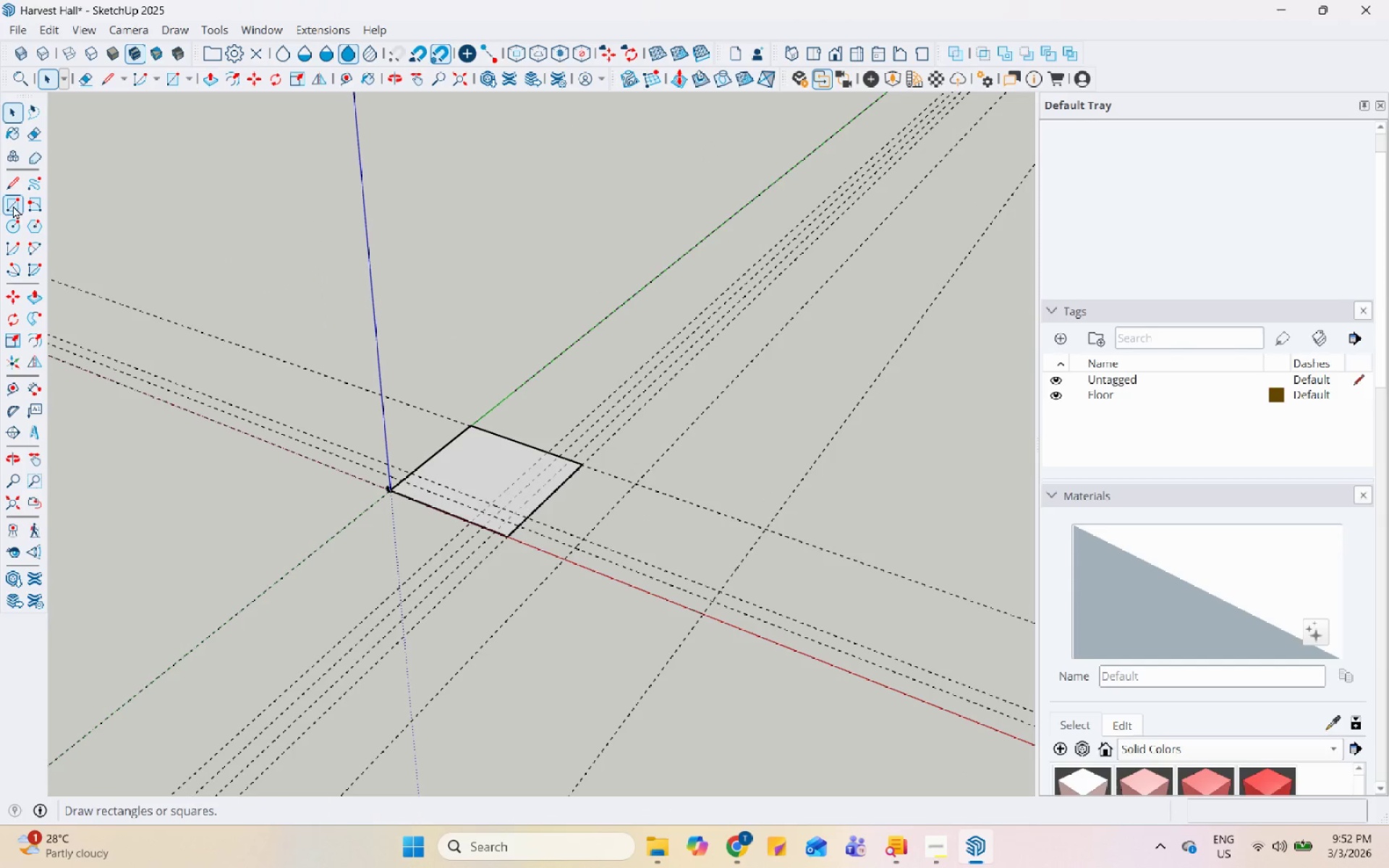 
scroll: coordinate [650, 620], scroll_direction: up, amount: 9.0
 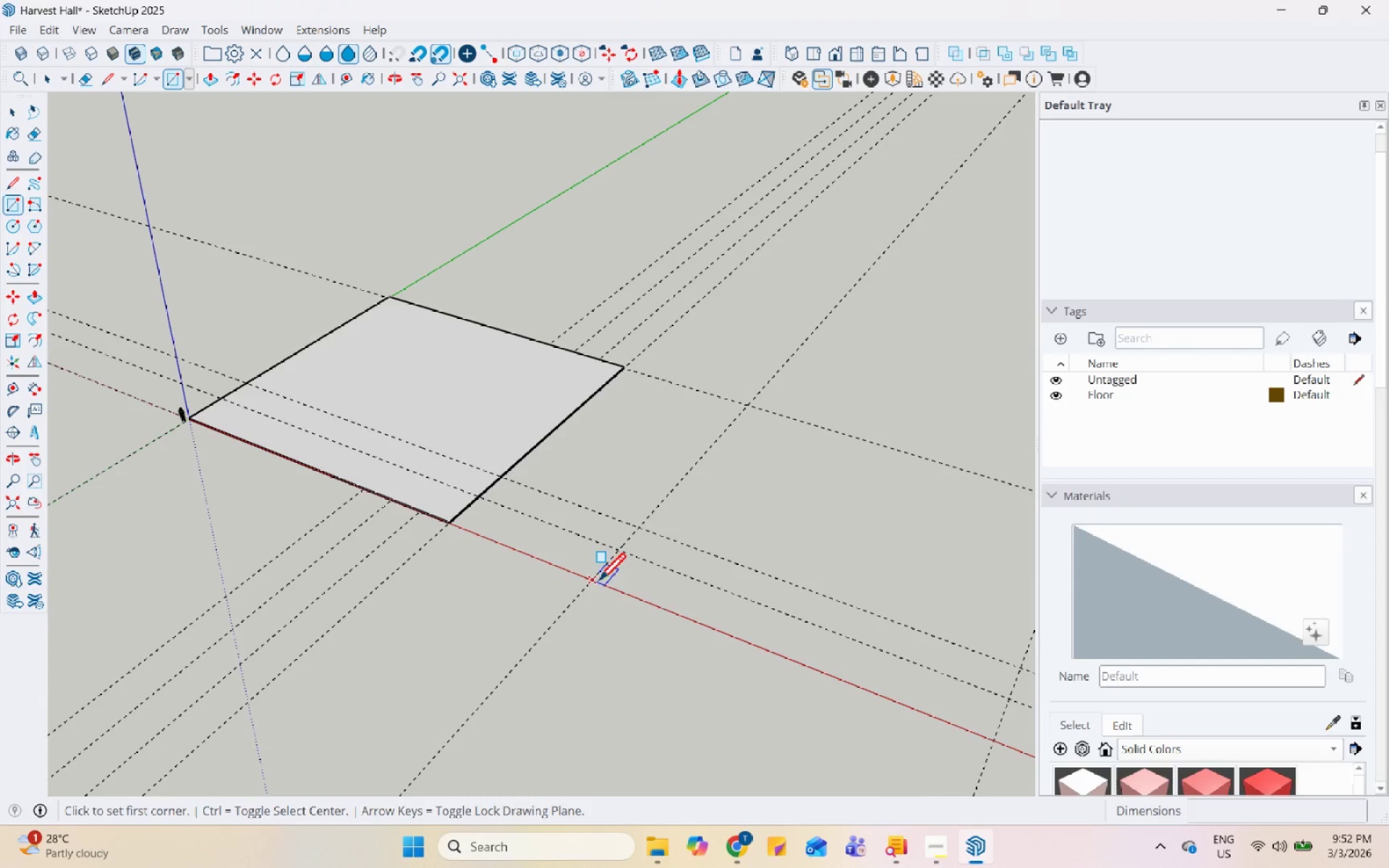 
left_click([596, 581])
 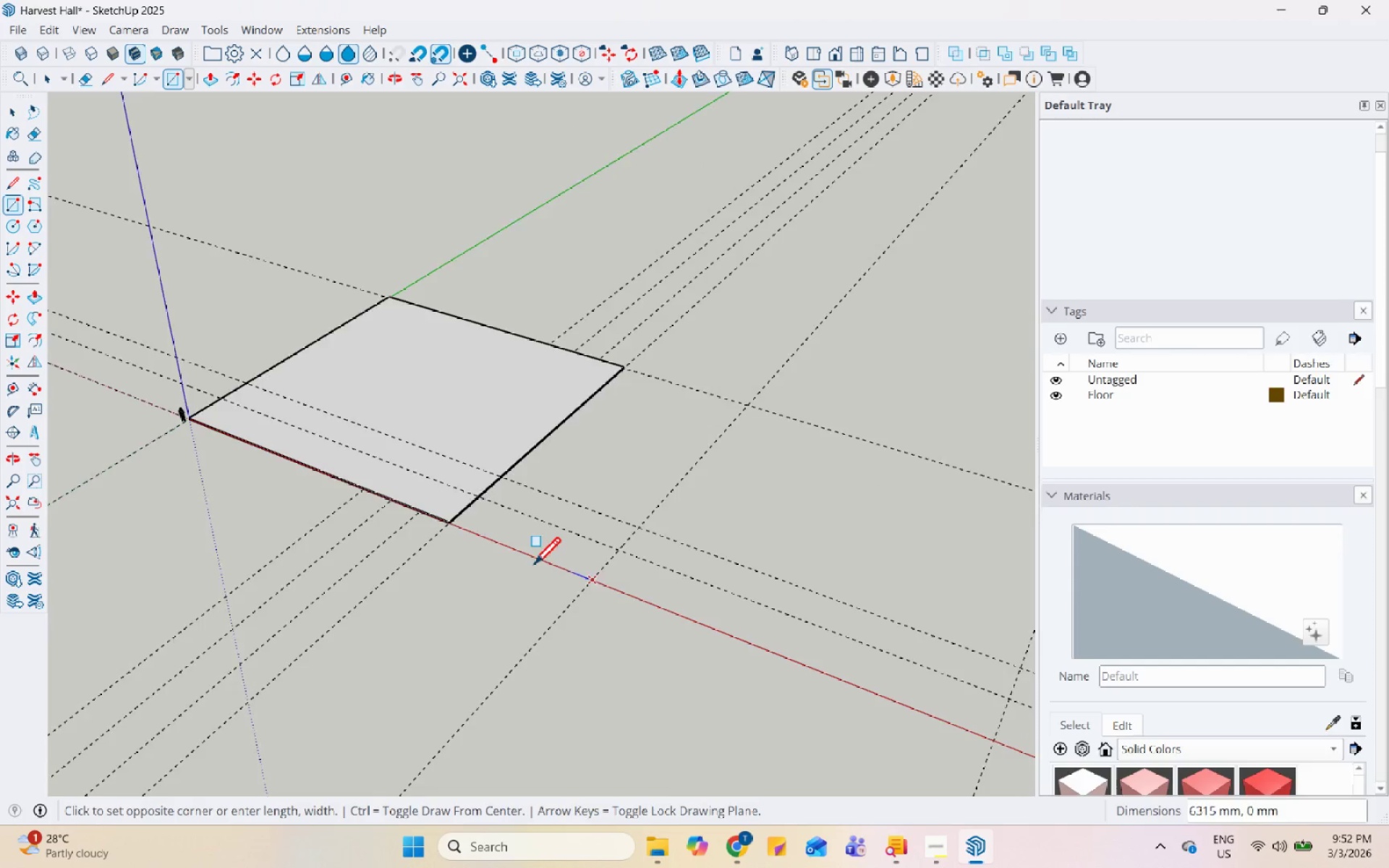 
scroll: coordinate [524, 565], scroll_direction: down, amount: 7.0
 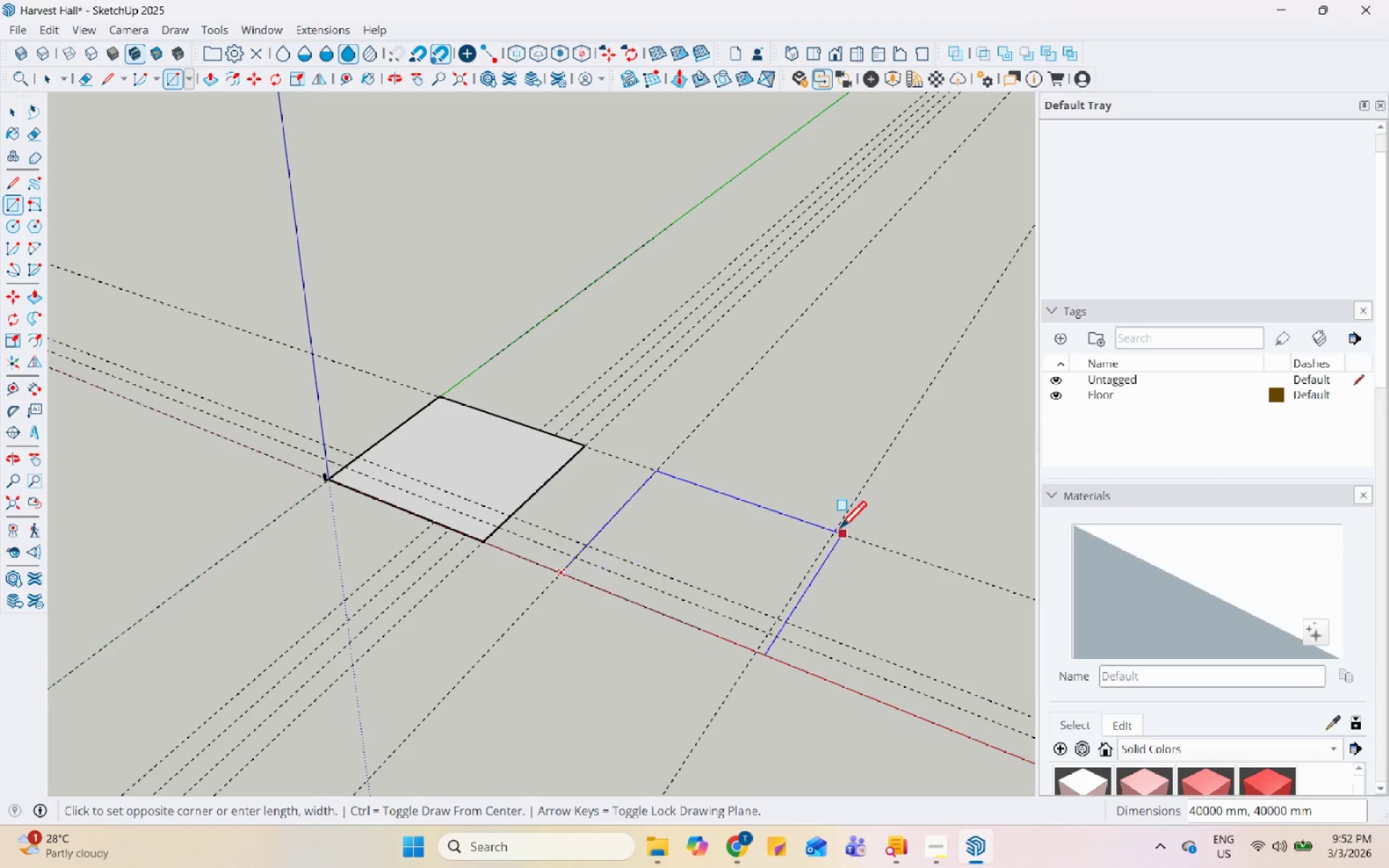 
left_click([837, 530])
 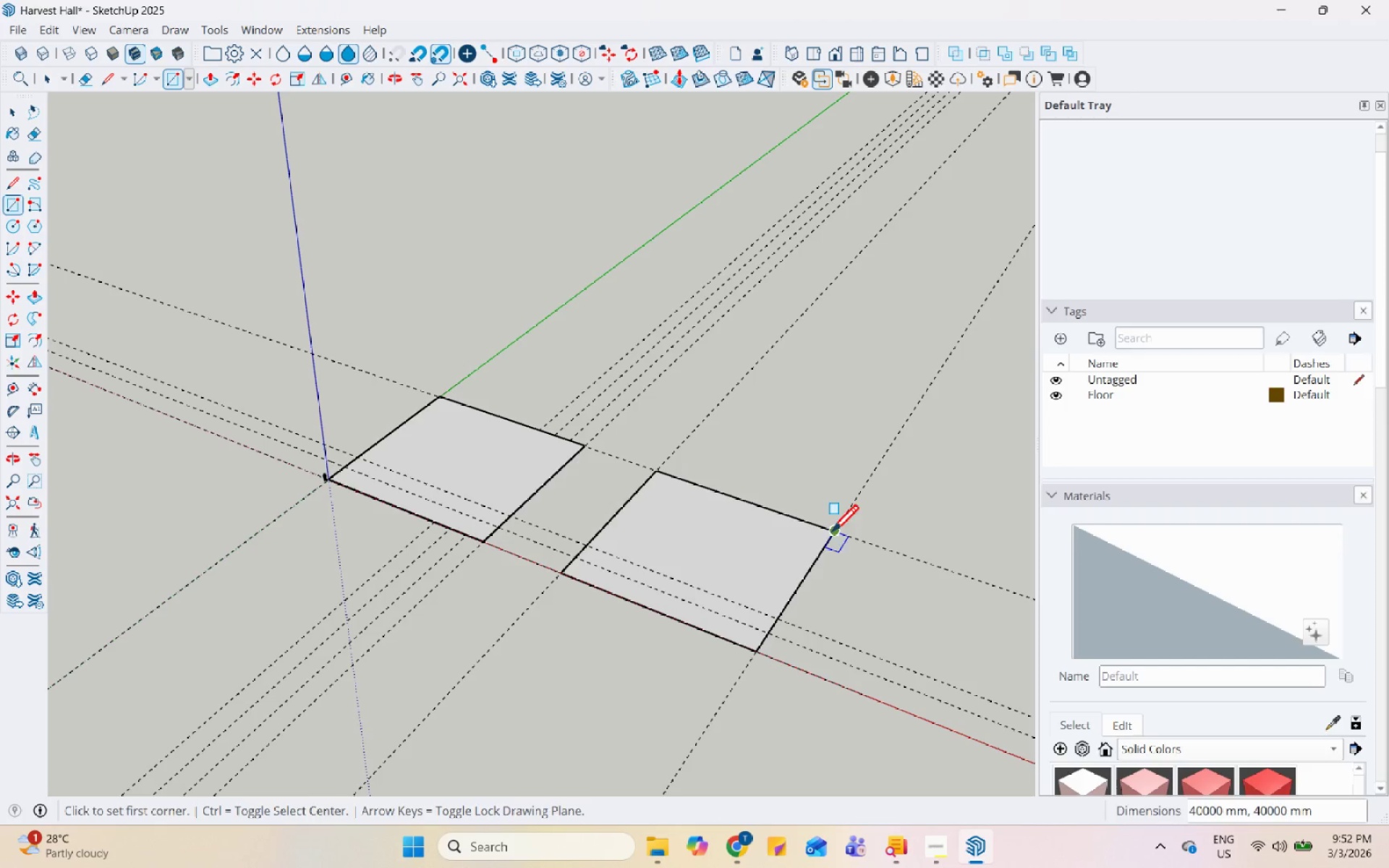 
key(Space)
 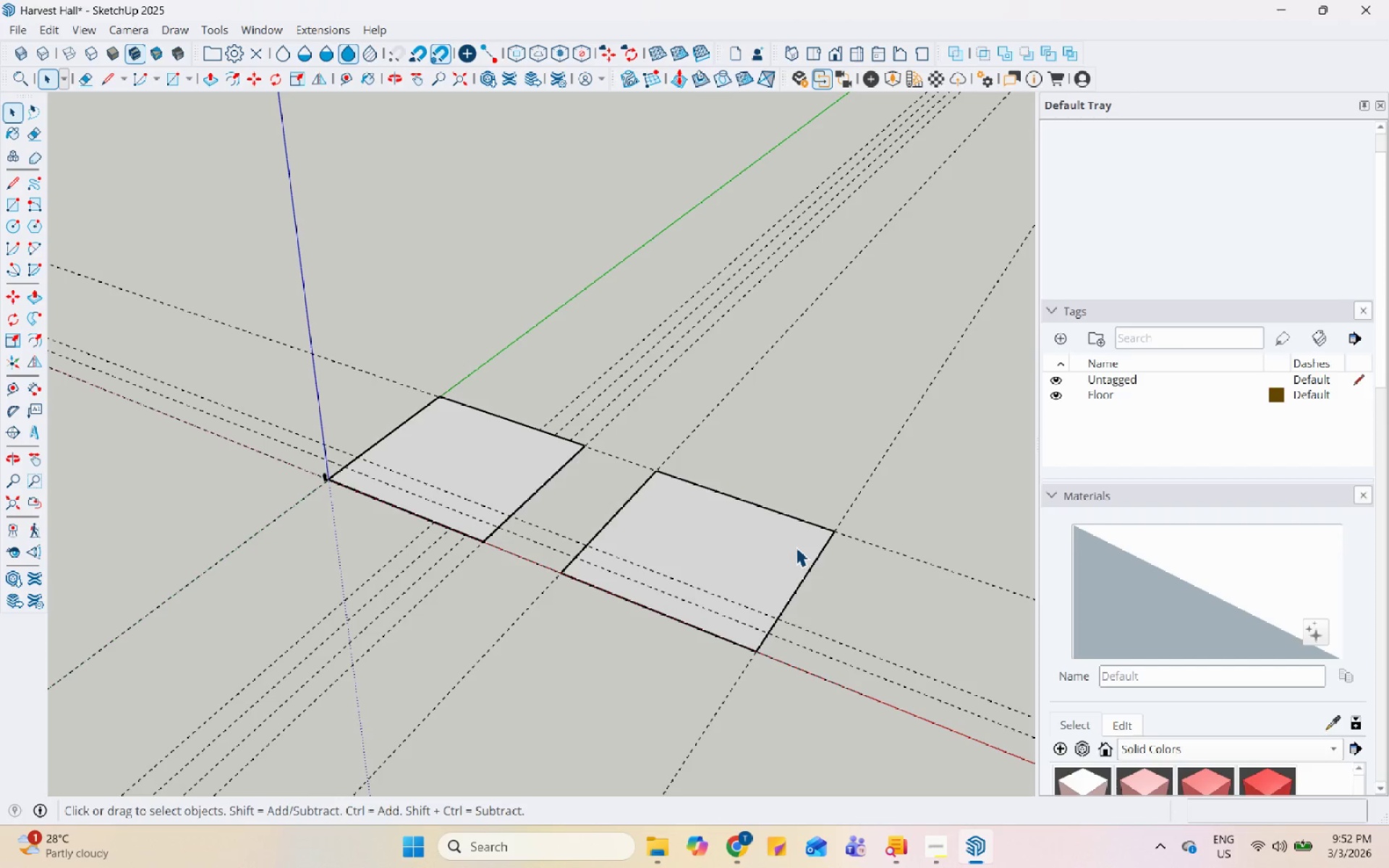 
left_click([796, 546])
 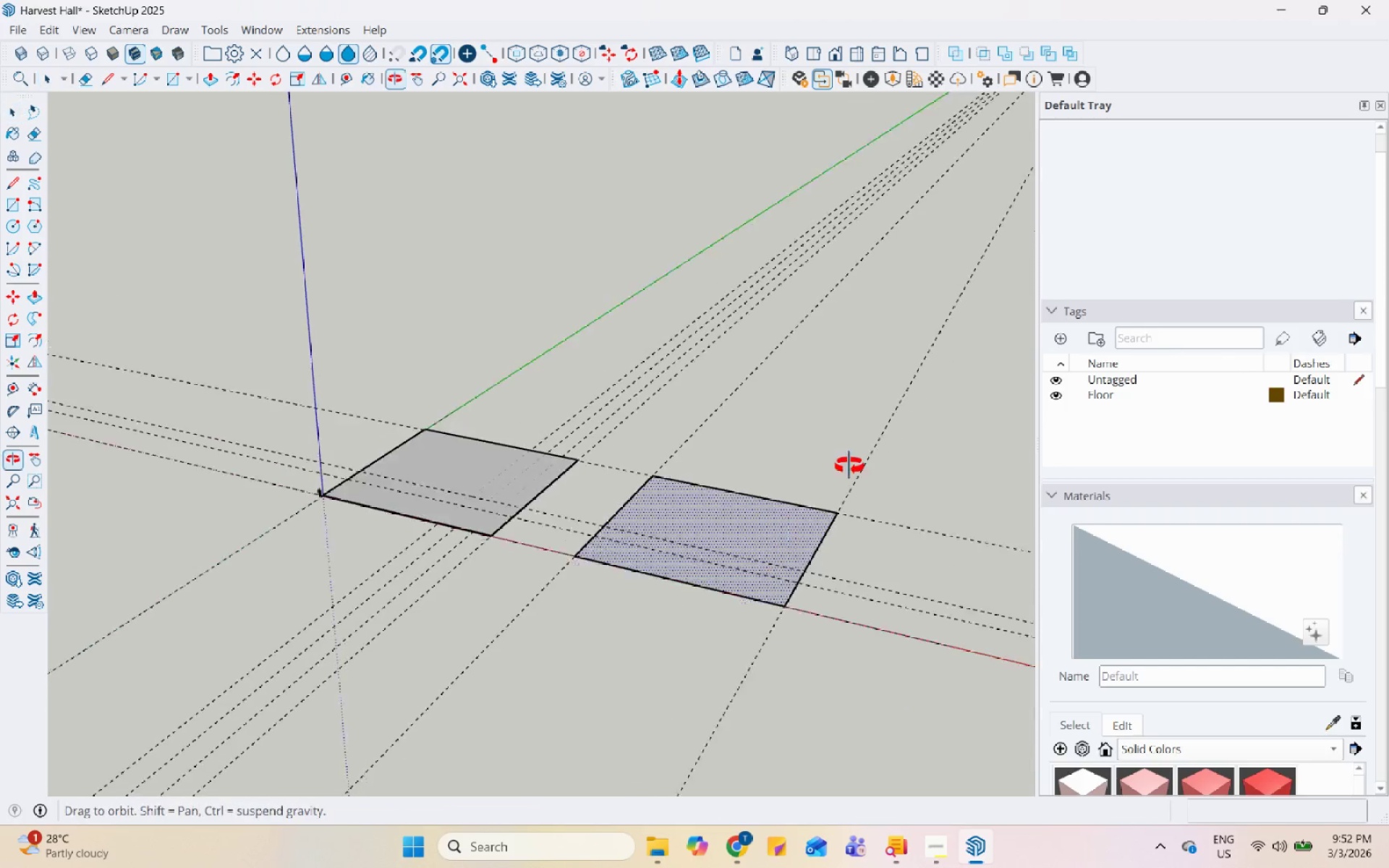 
scroll: coordinate [794, 510], scroll_direction: up, amount: 10.0
 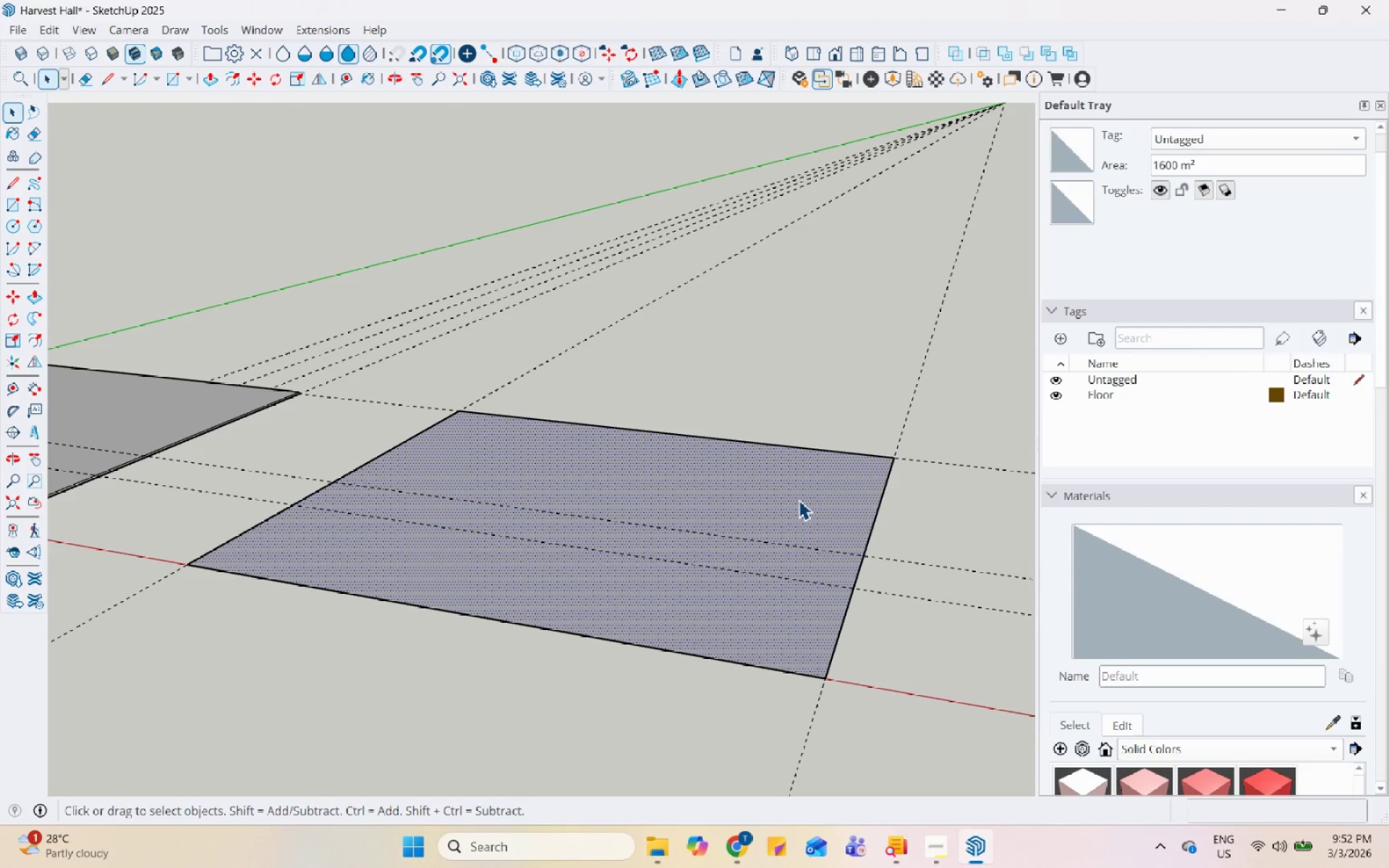 
key(P)
 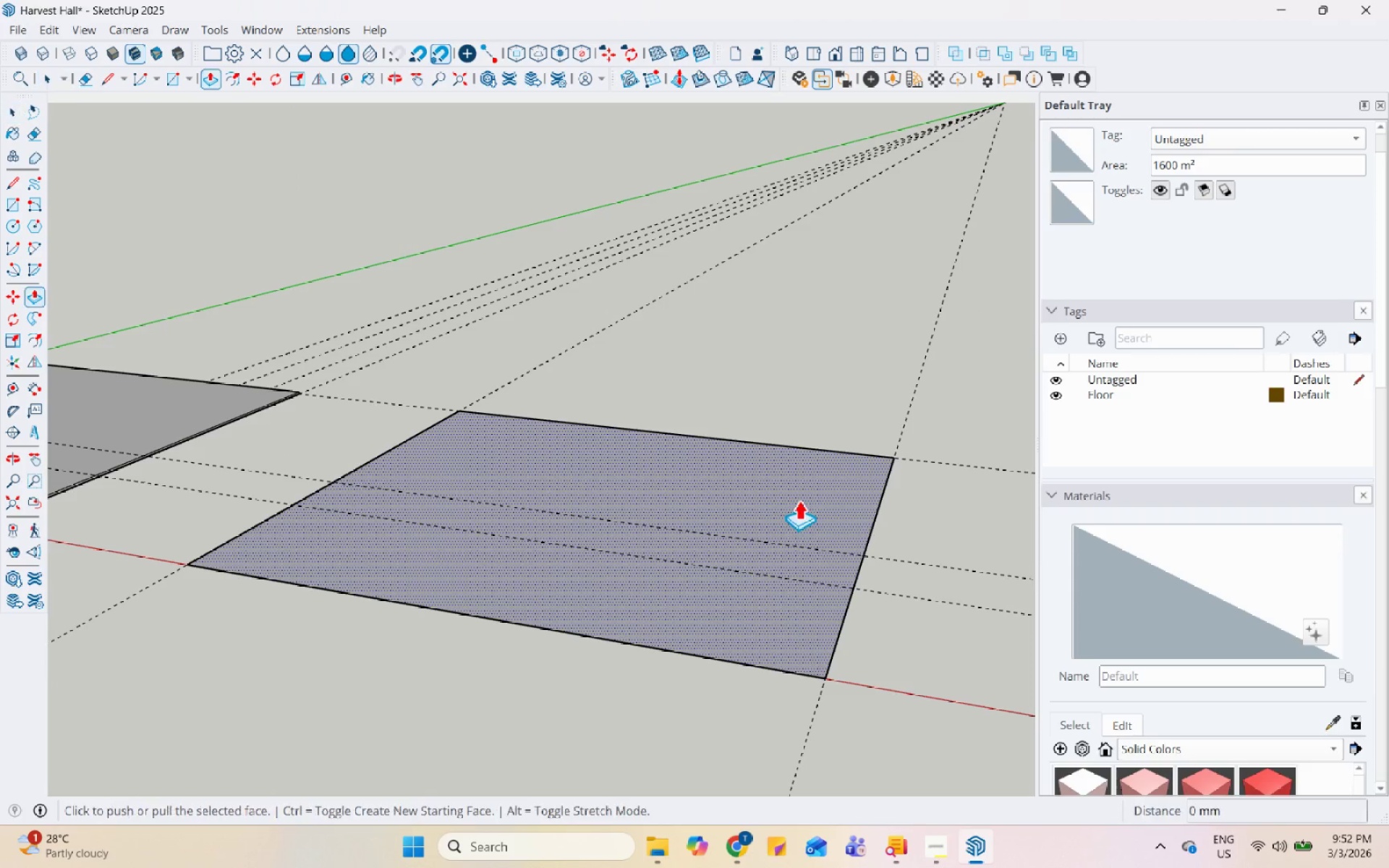 
left_click([799, 500])
 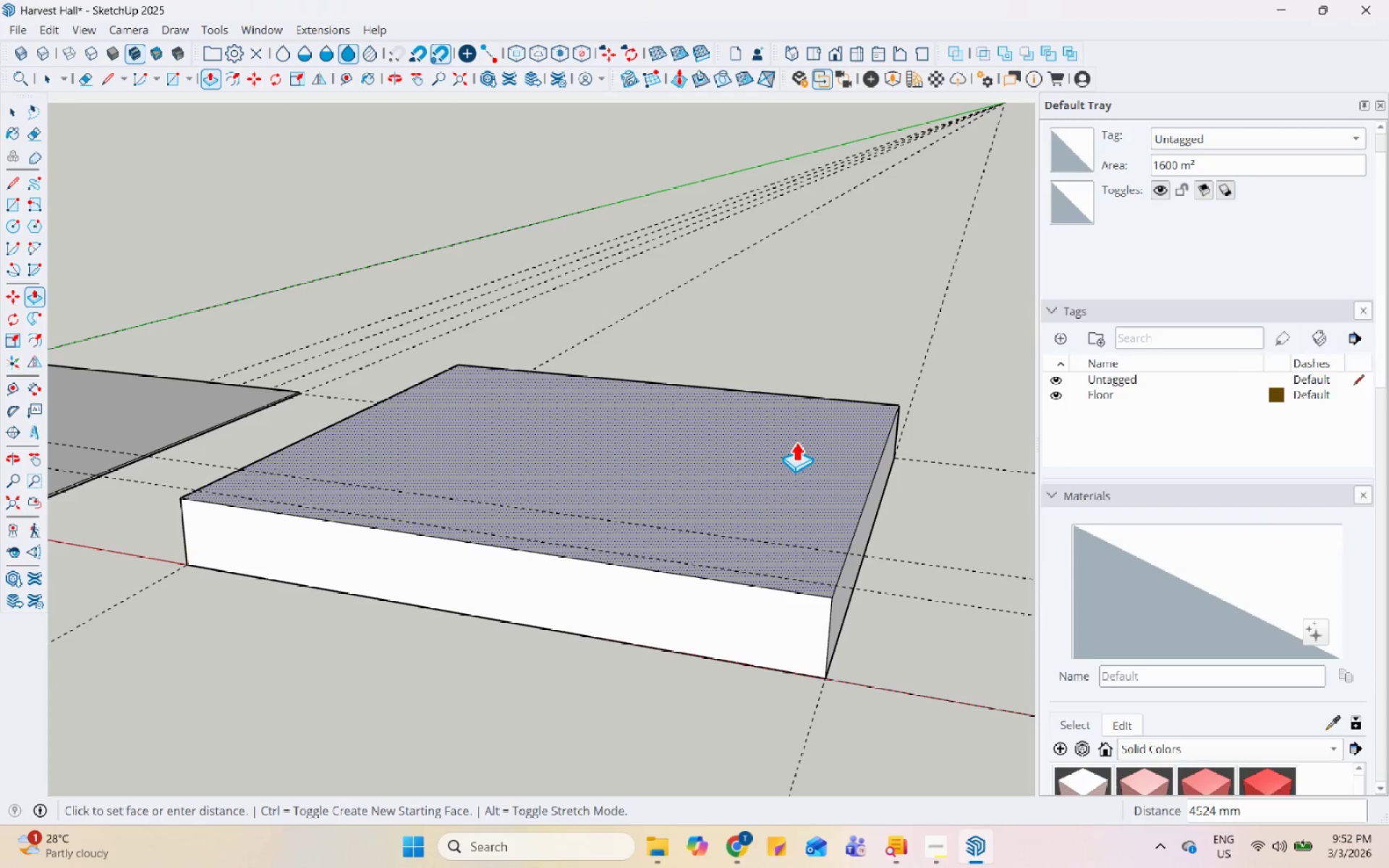 
key(Numpad5)
 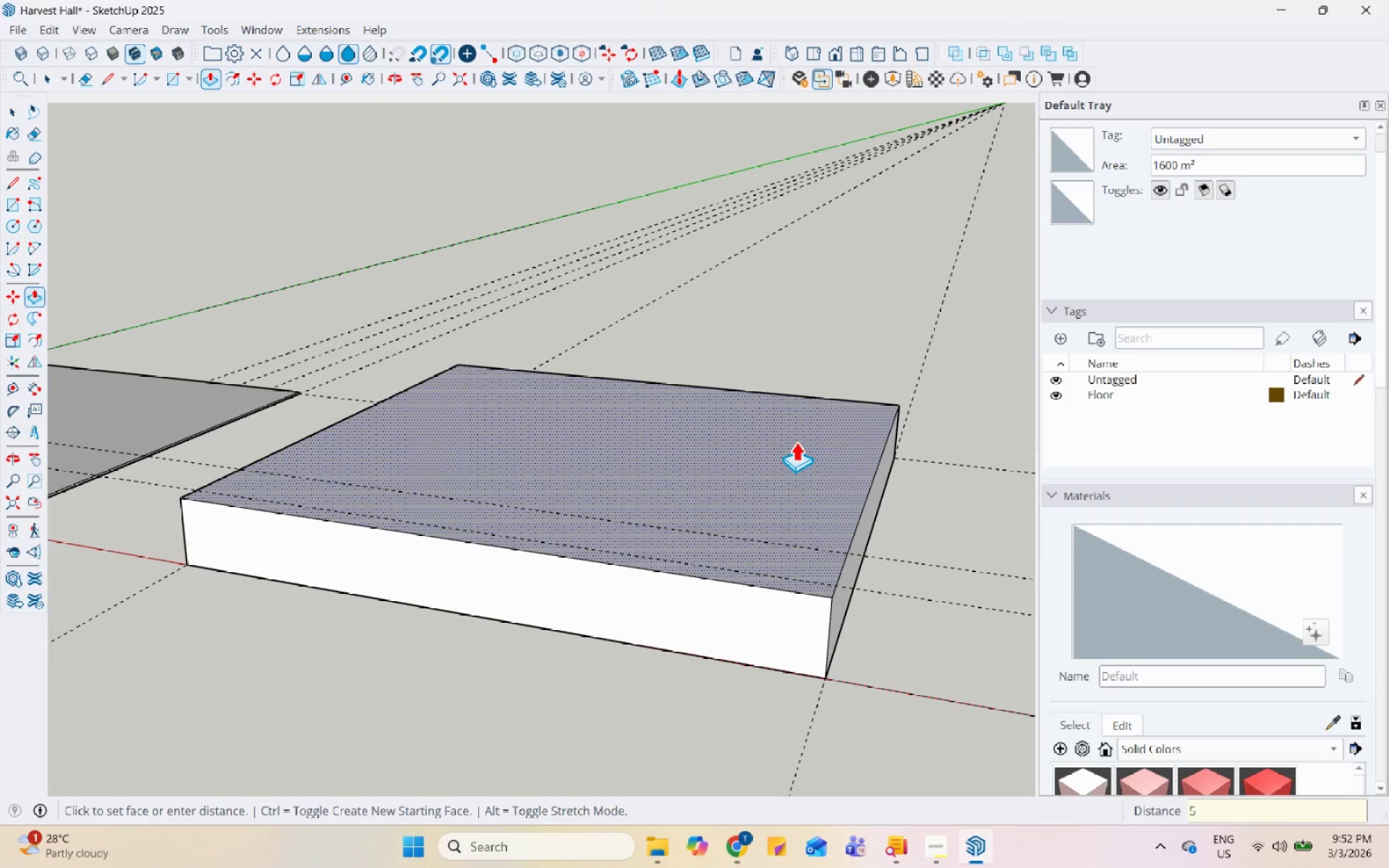 
key(Numpad0)
 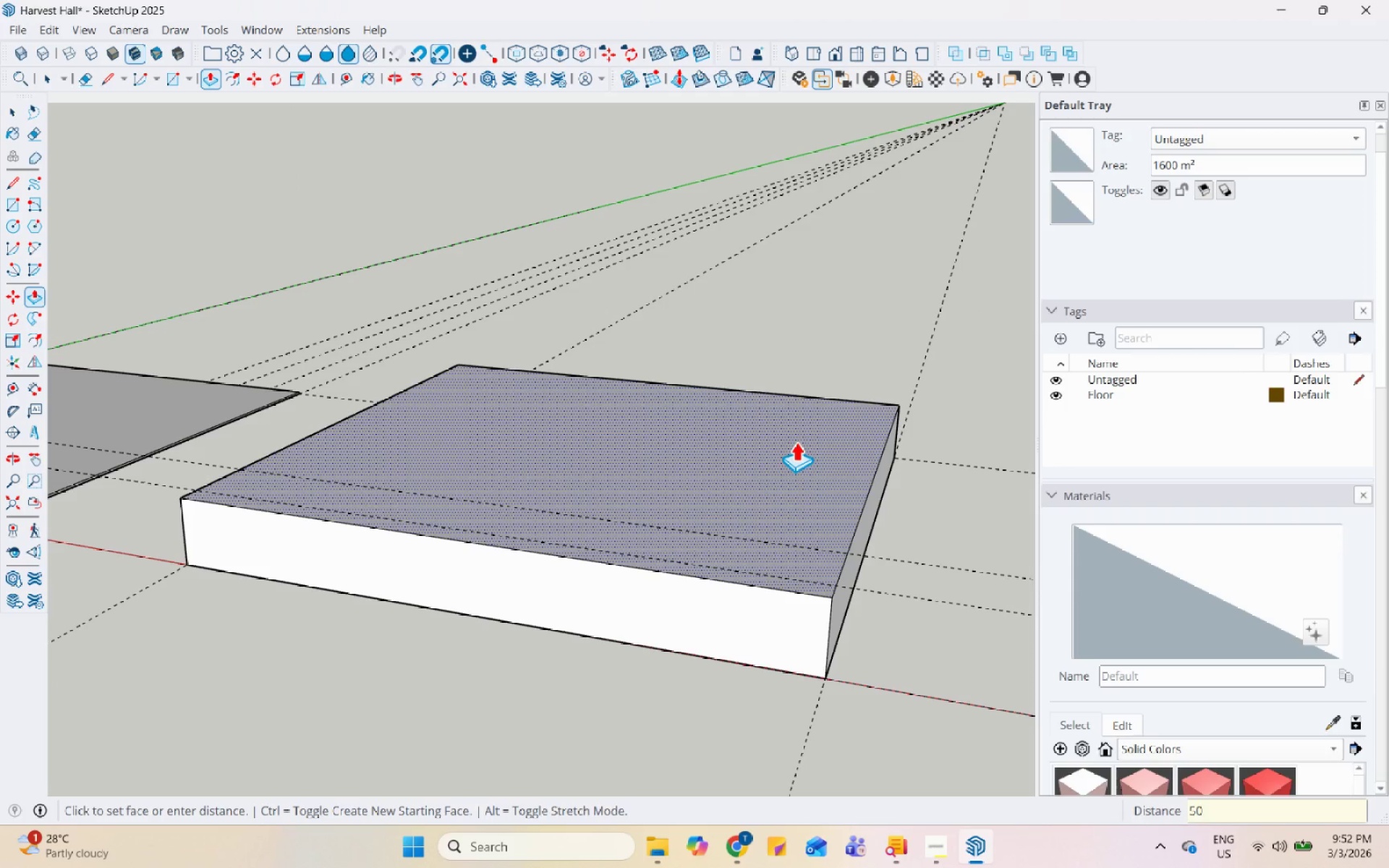 
key(Numpad0)
 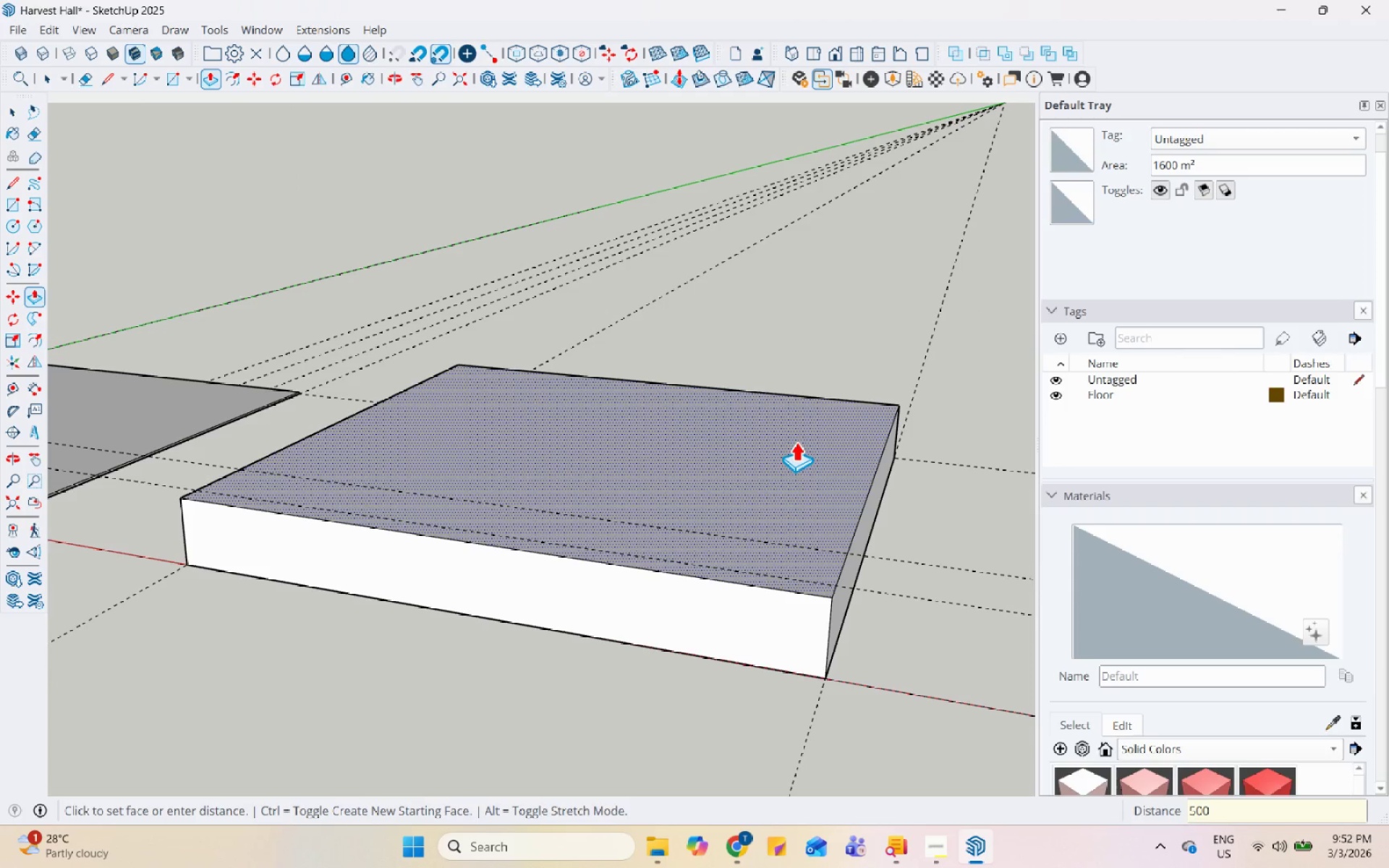 
key(Enter)
 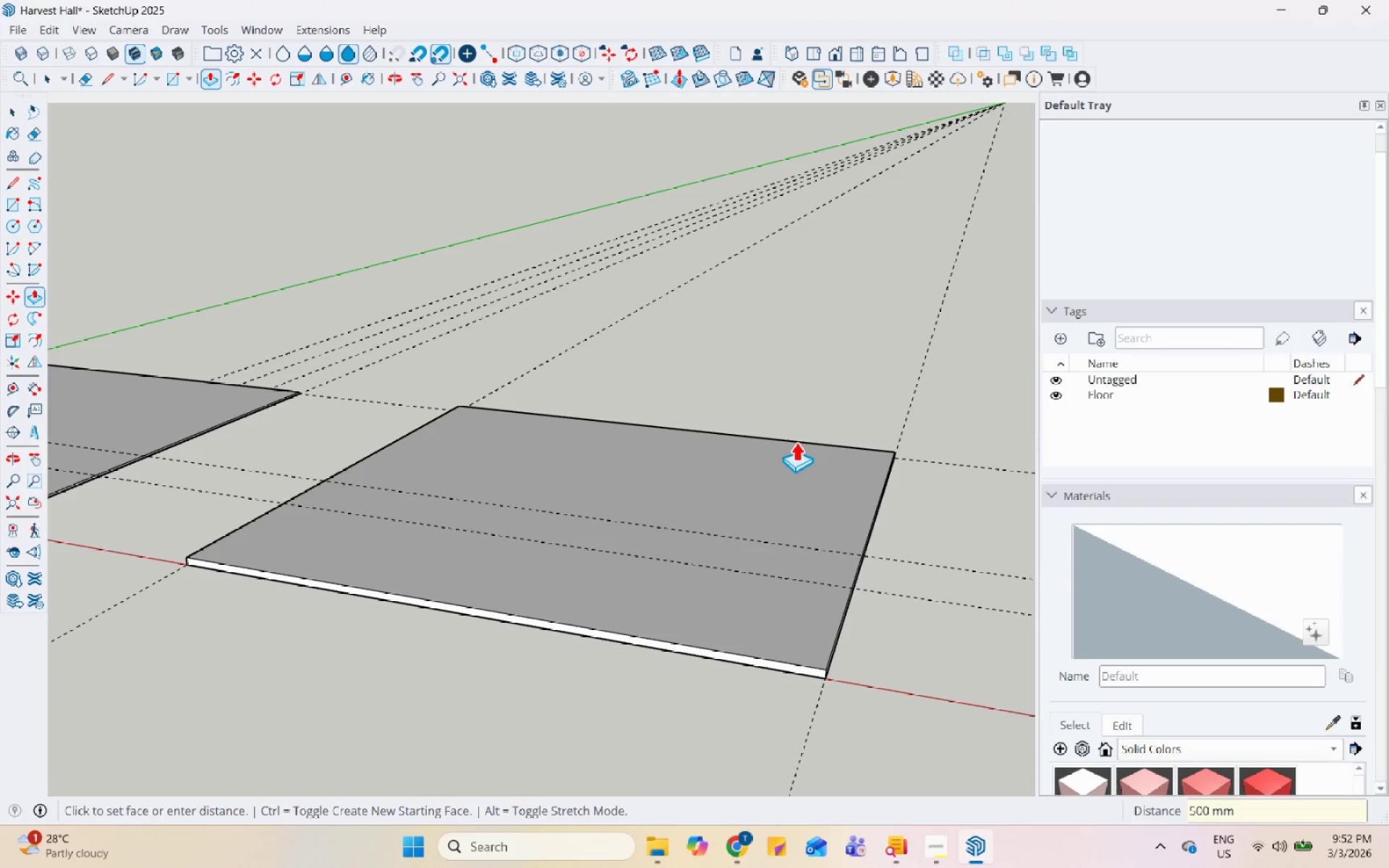 
key(Control+Z)
 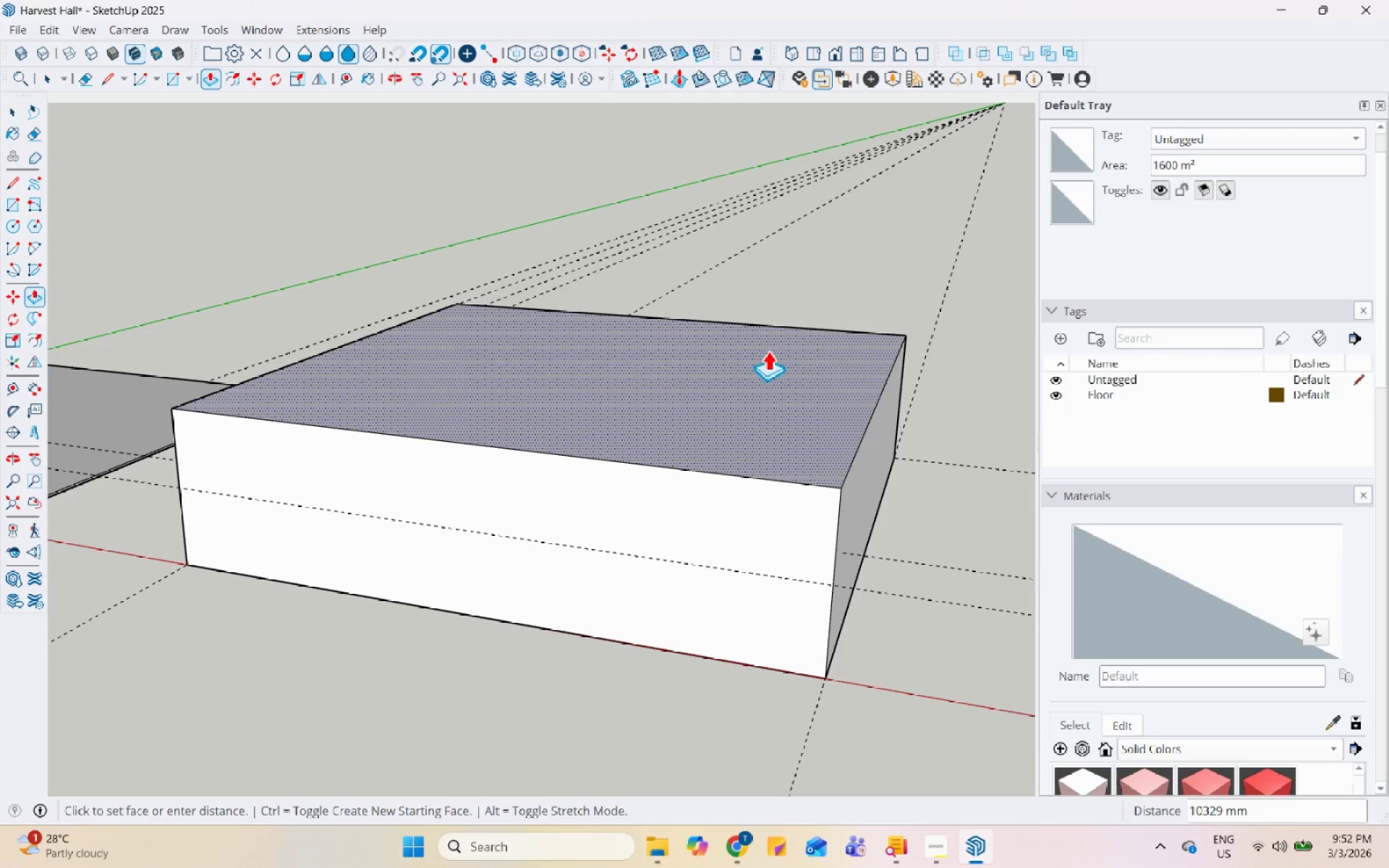 
key(Numpad5)
 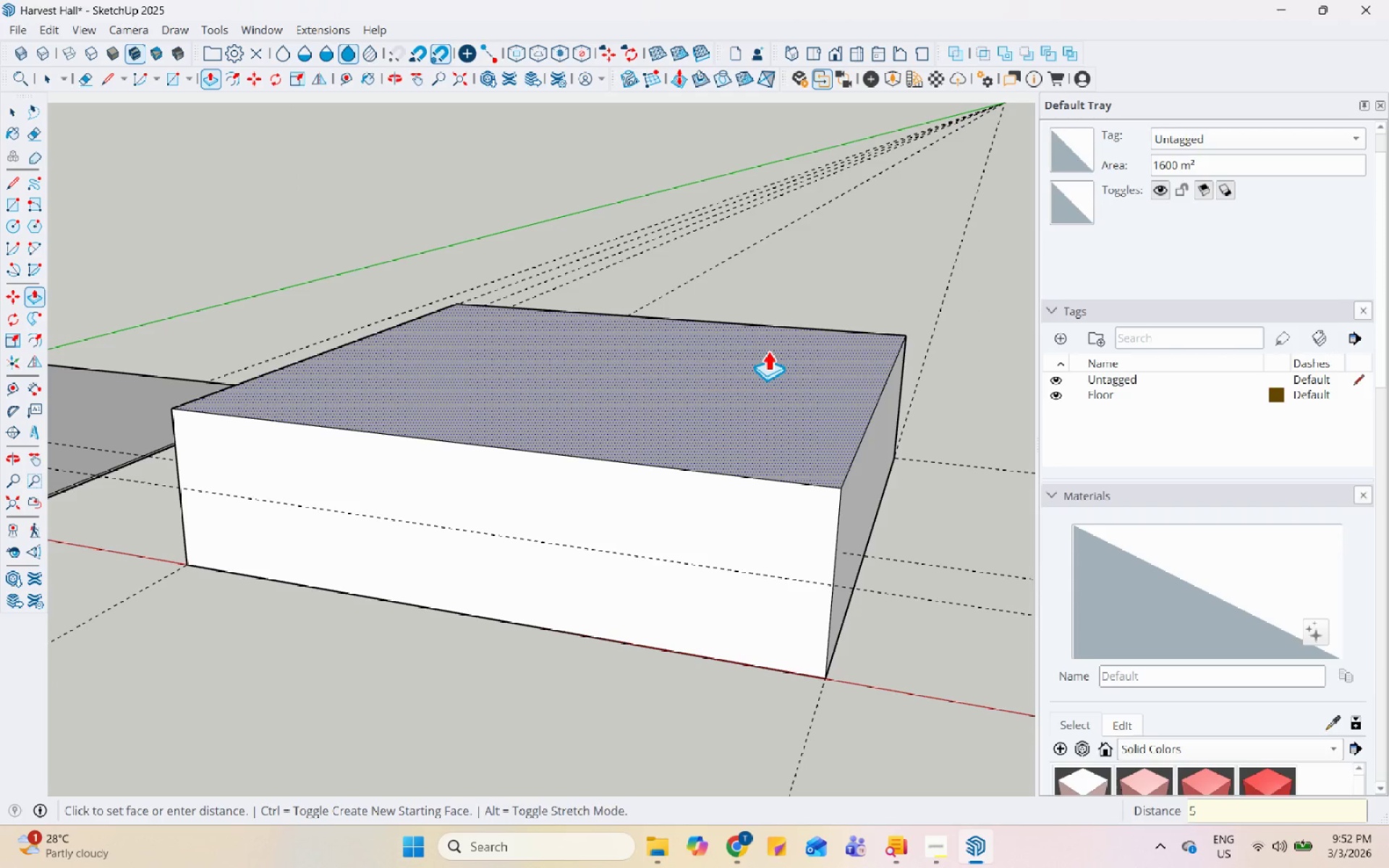 
key(Numpad0)
 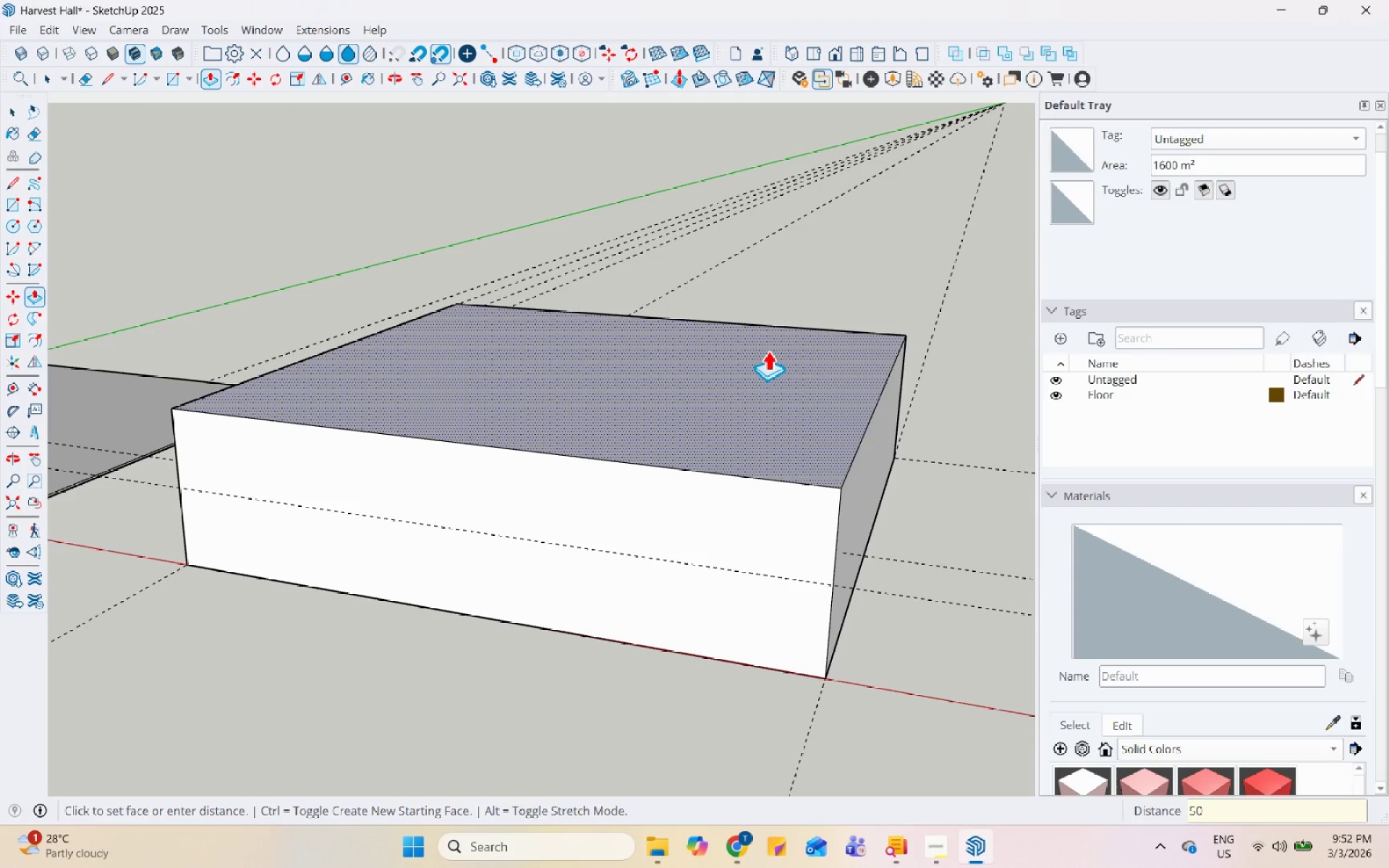 
key(Numpad0)
 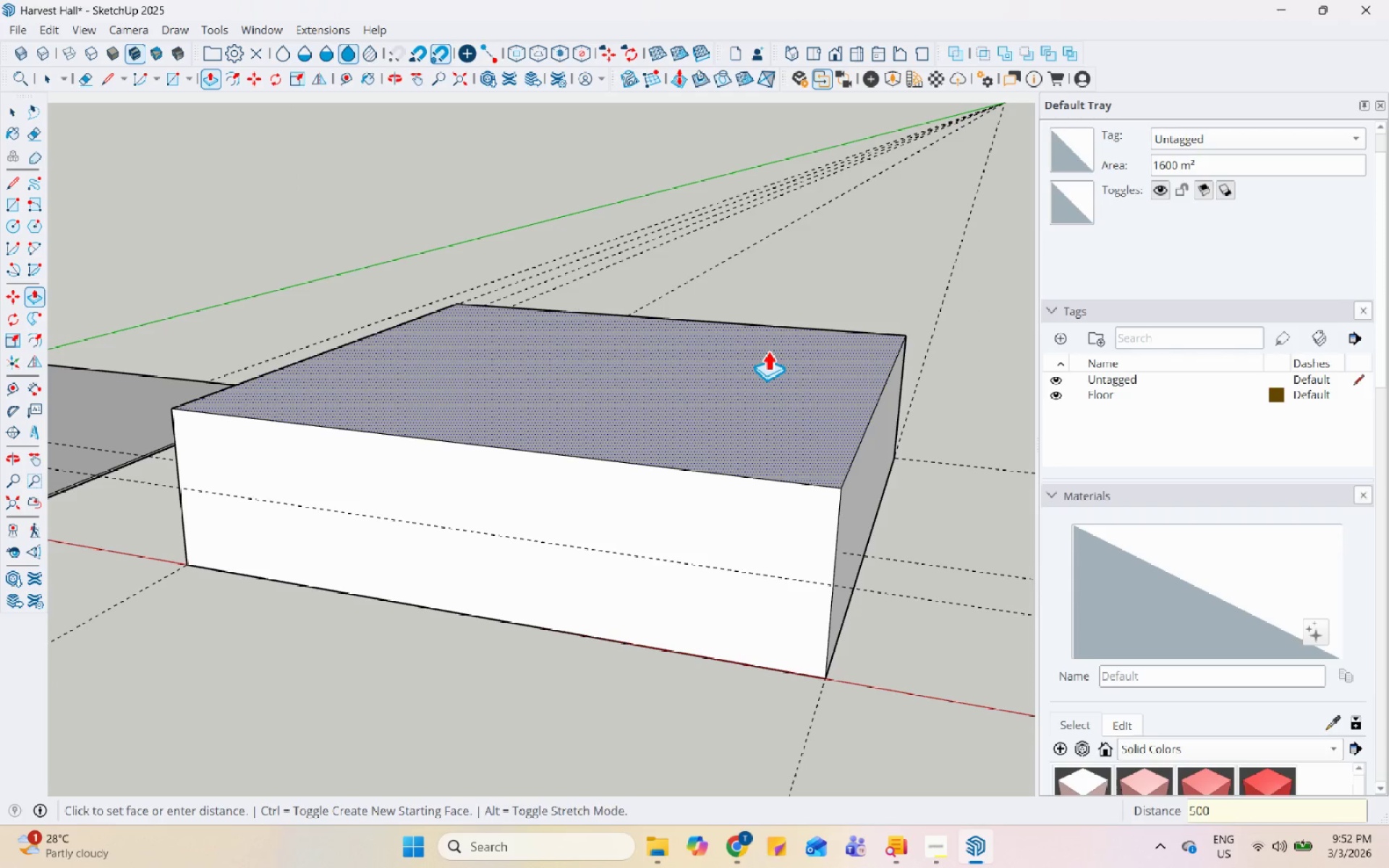 
key(Numpad0)
 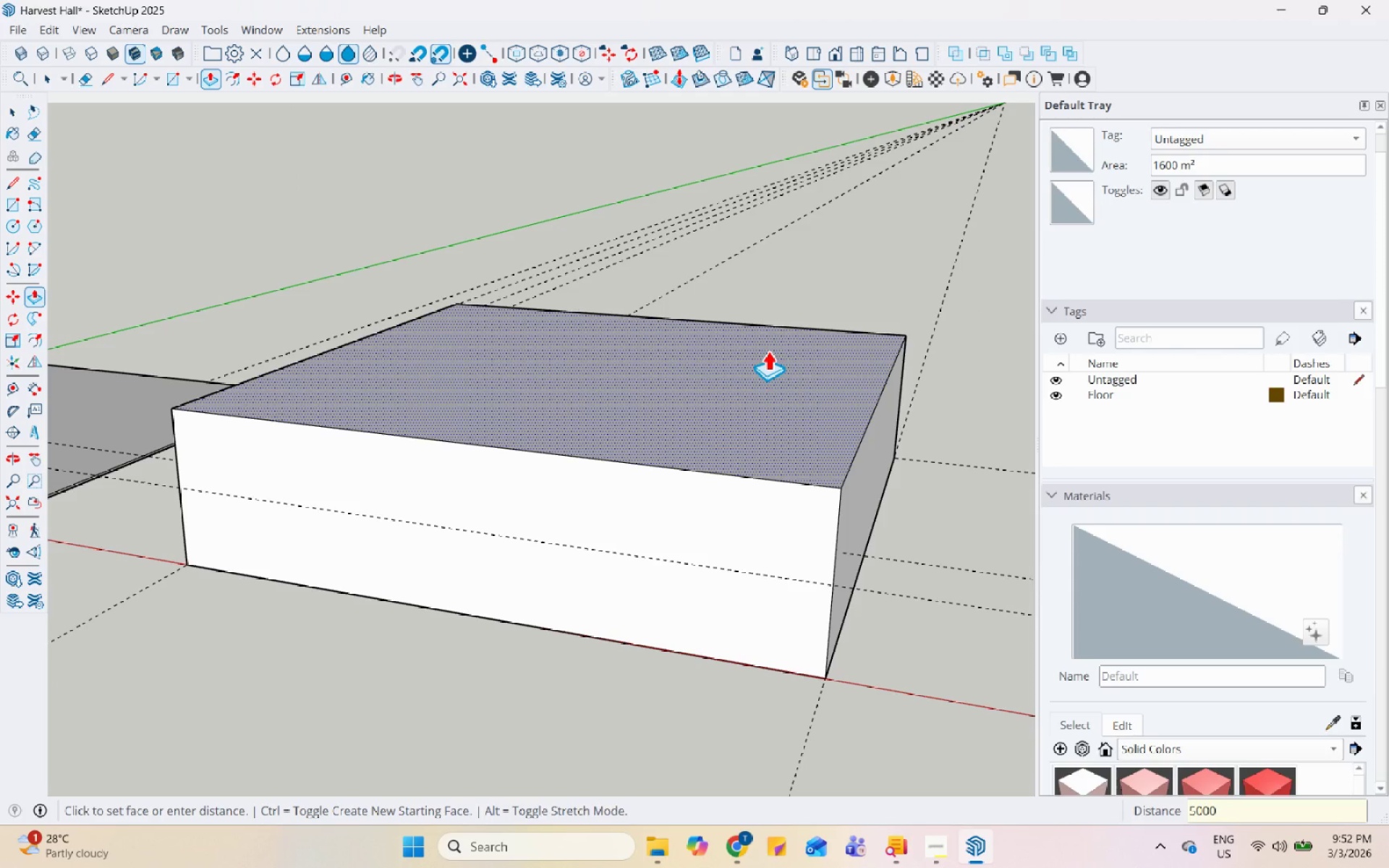 
key(Numpad0)
 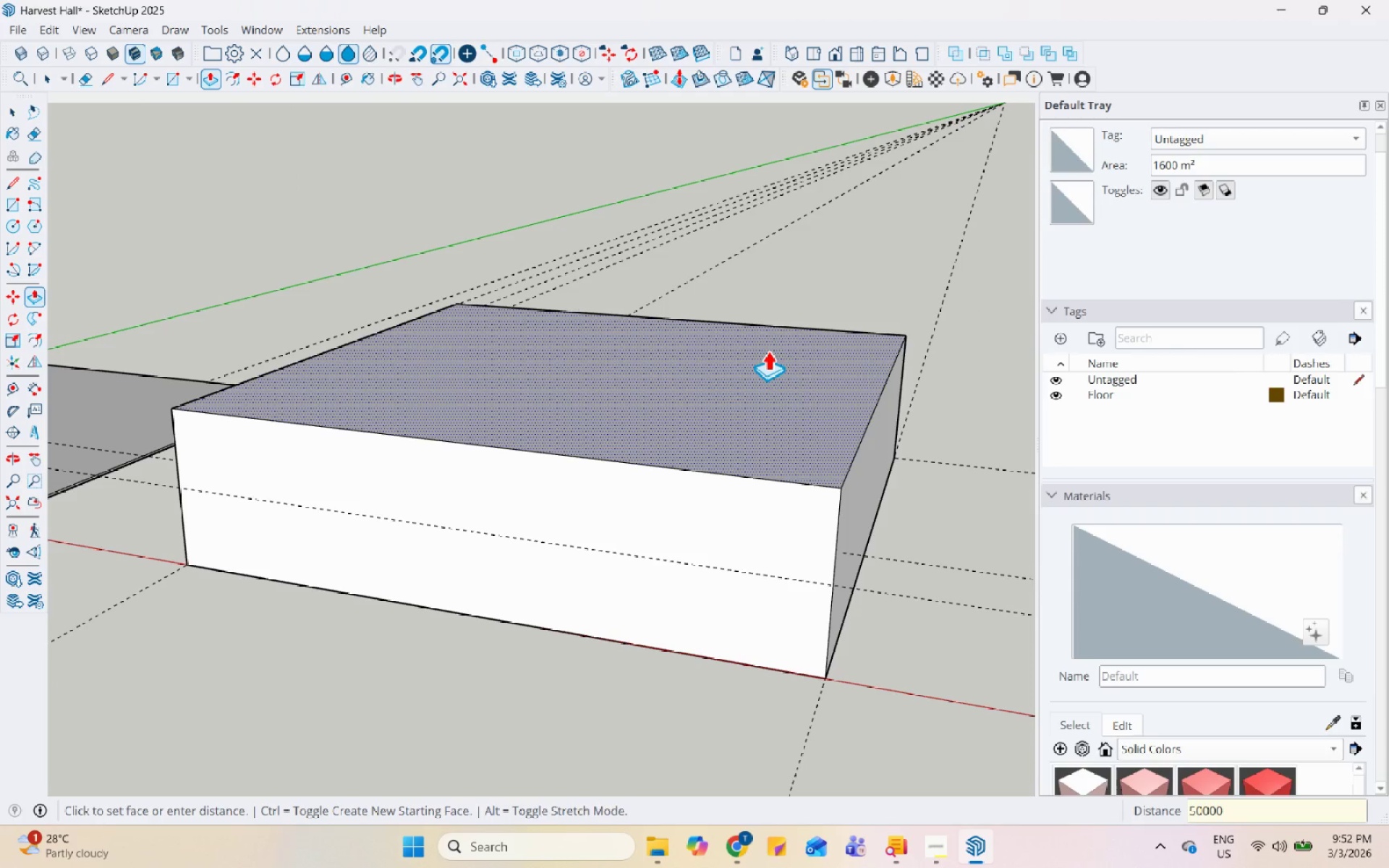 
key(Enter)
 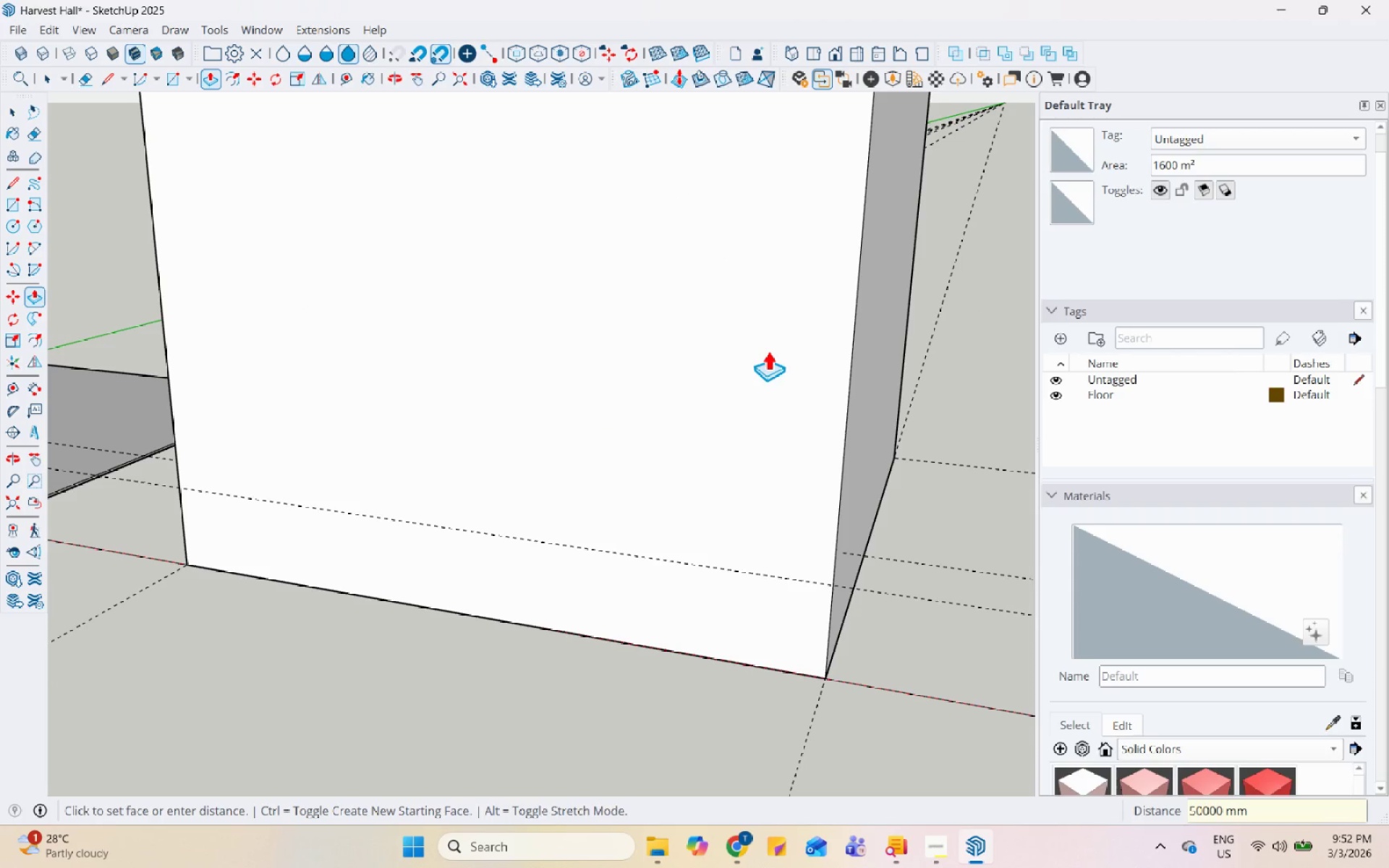 
key(Space)
 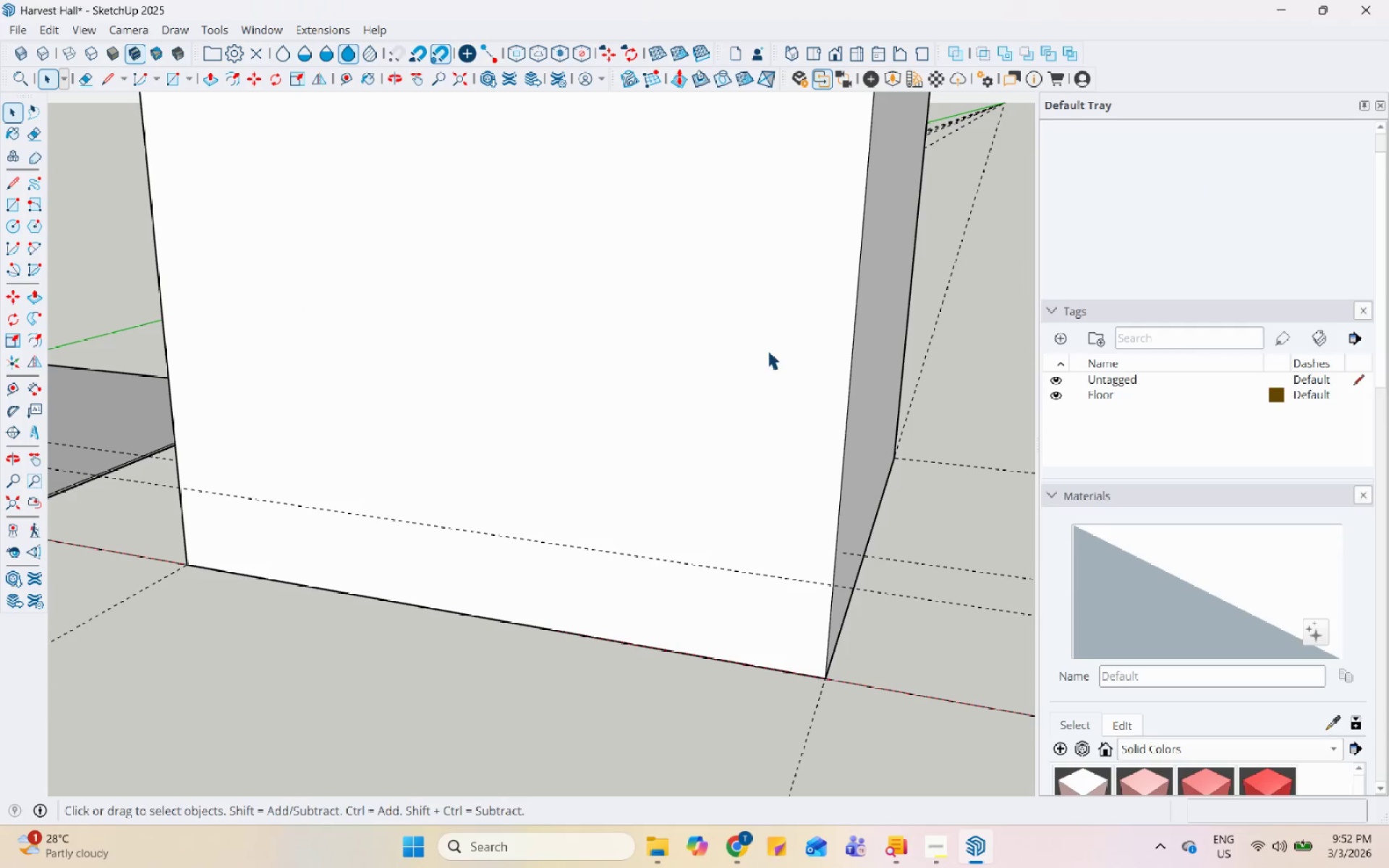 
left_click_drag(start_coordinate=[678, 587], to_coordinate=[676, 614])
 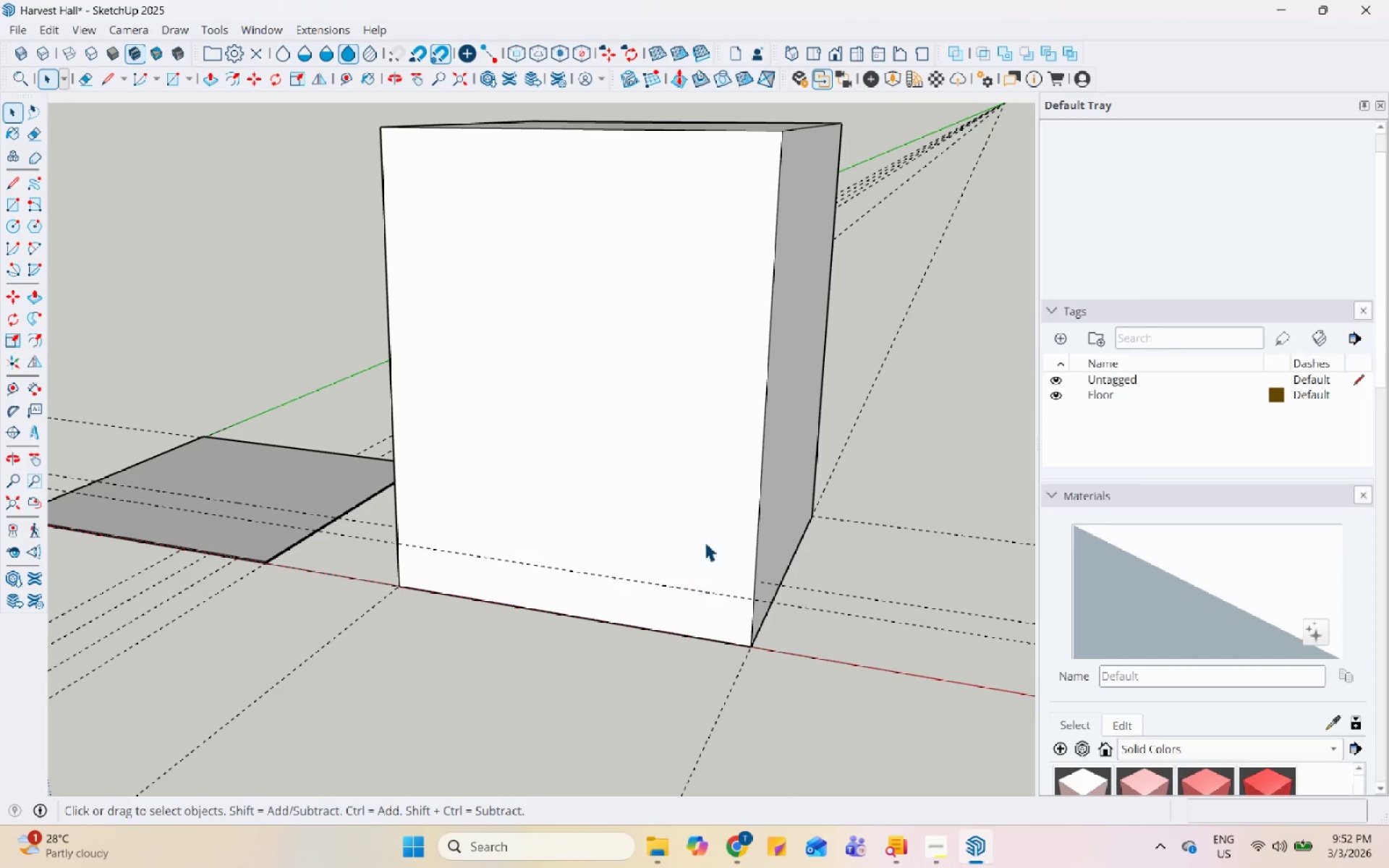 
scroll: coordinate [671, 612], scroll_direction: down, amount: 7.0
 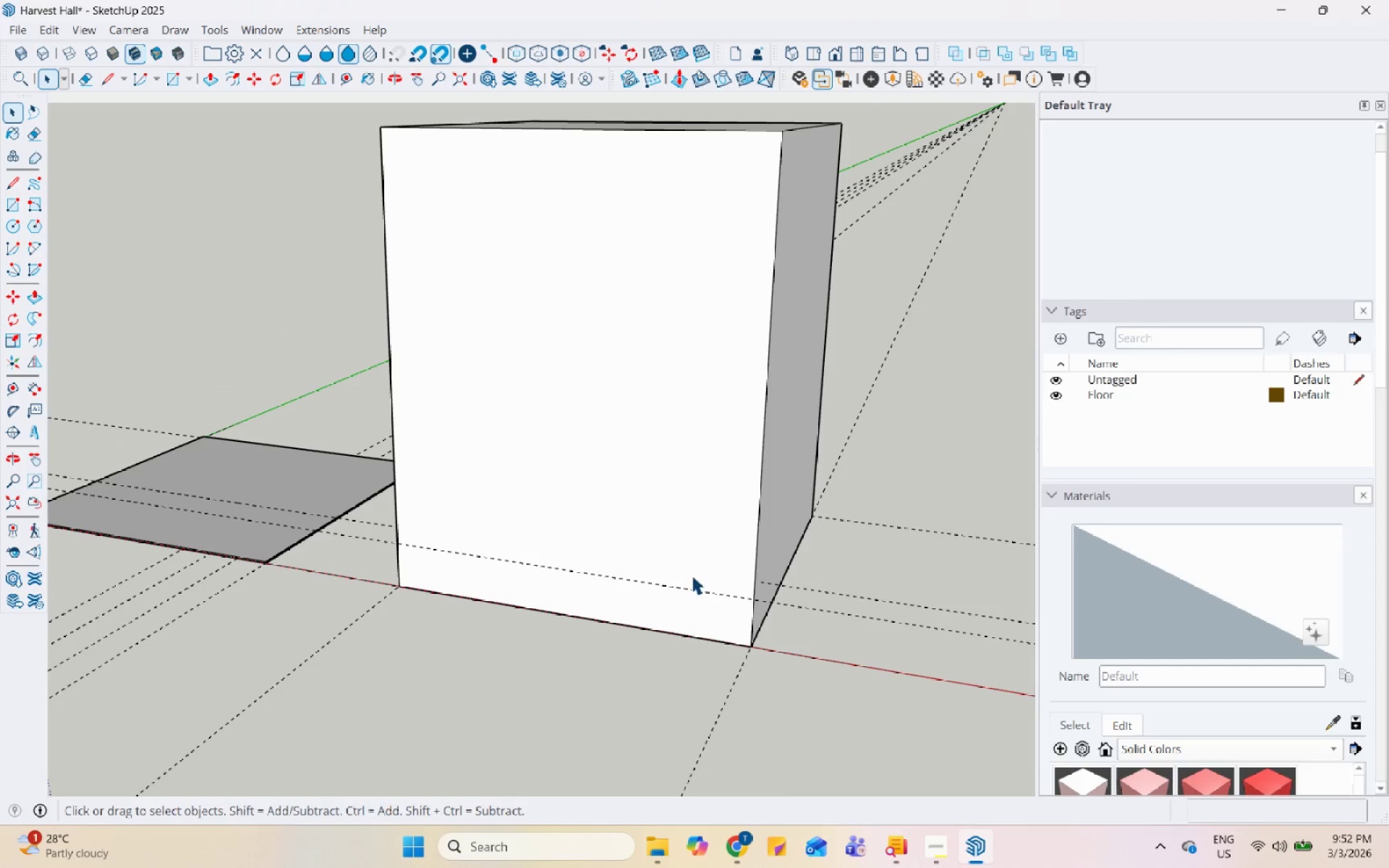 
key(Control+Z)
 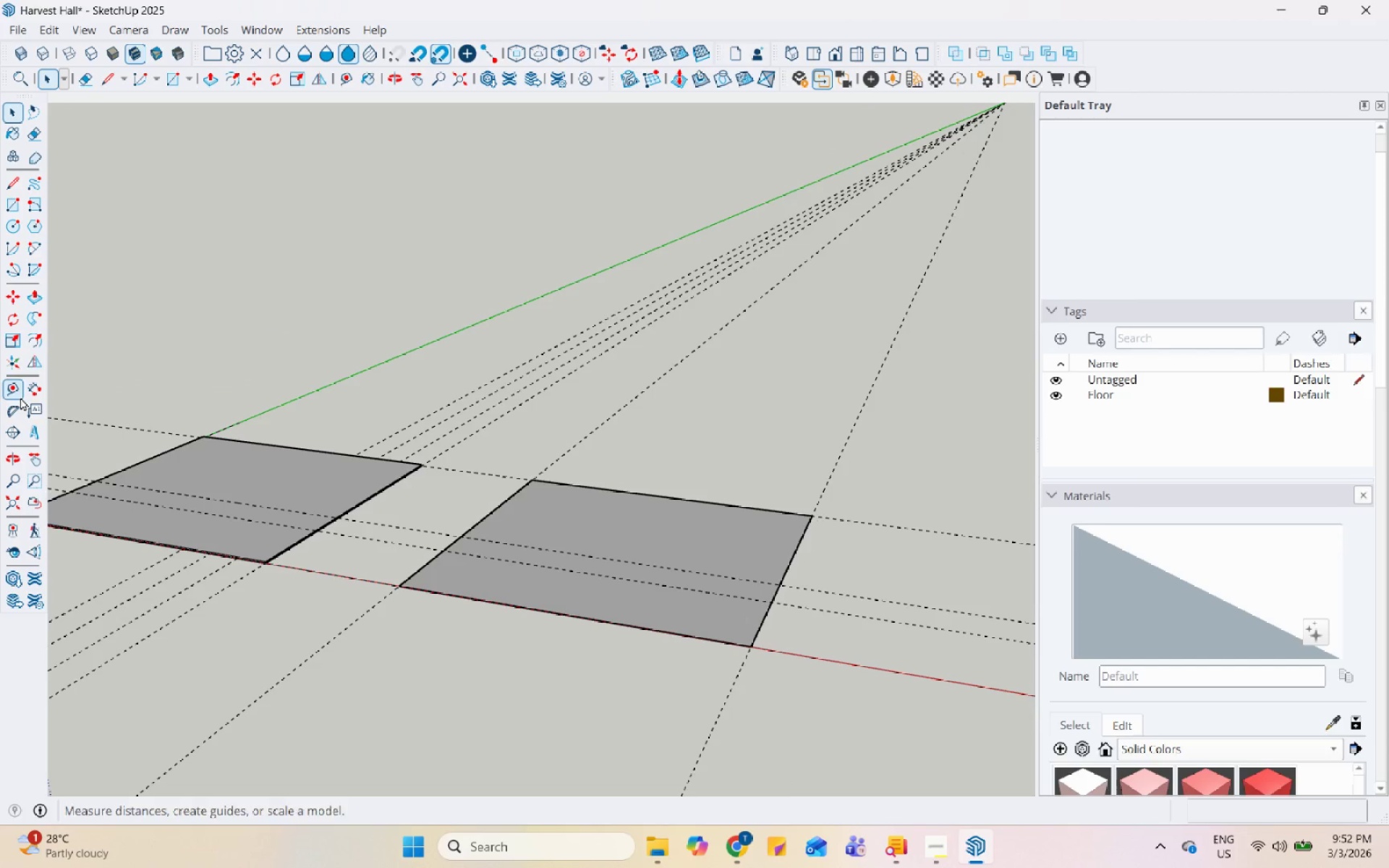 
left_click([606, 605])
 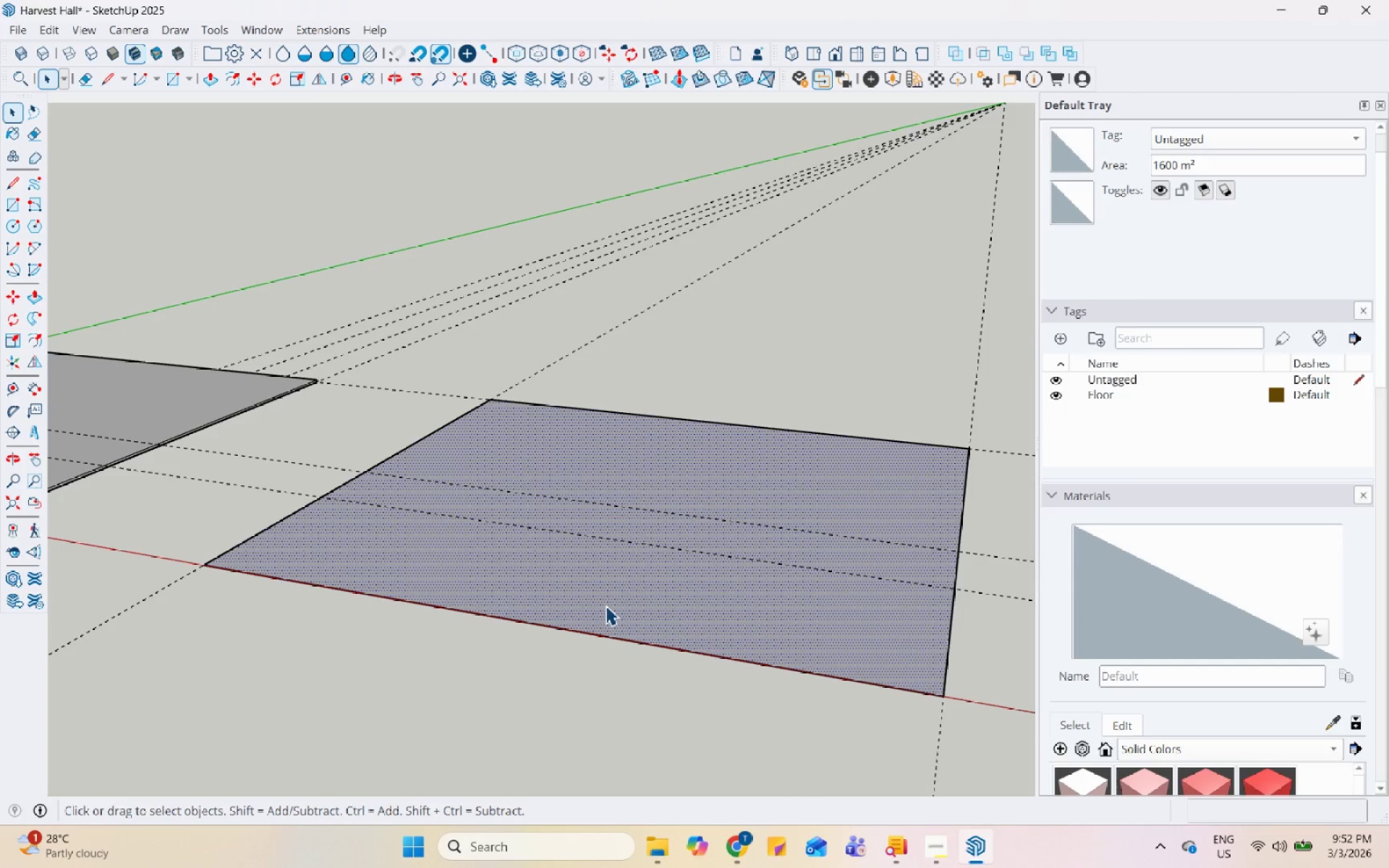 
scroll: coordinate [606, 605], scroll_direction: up, amount: 7.0
 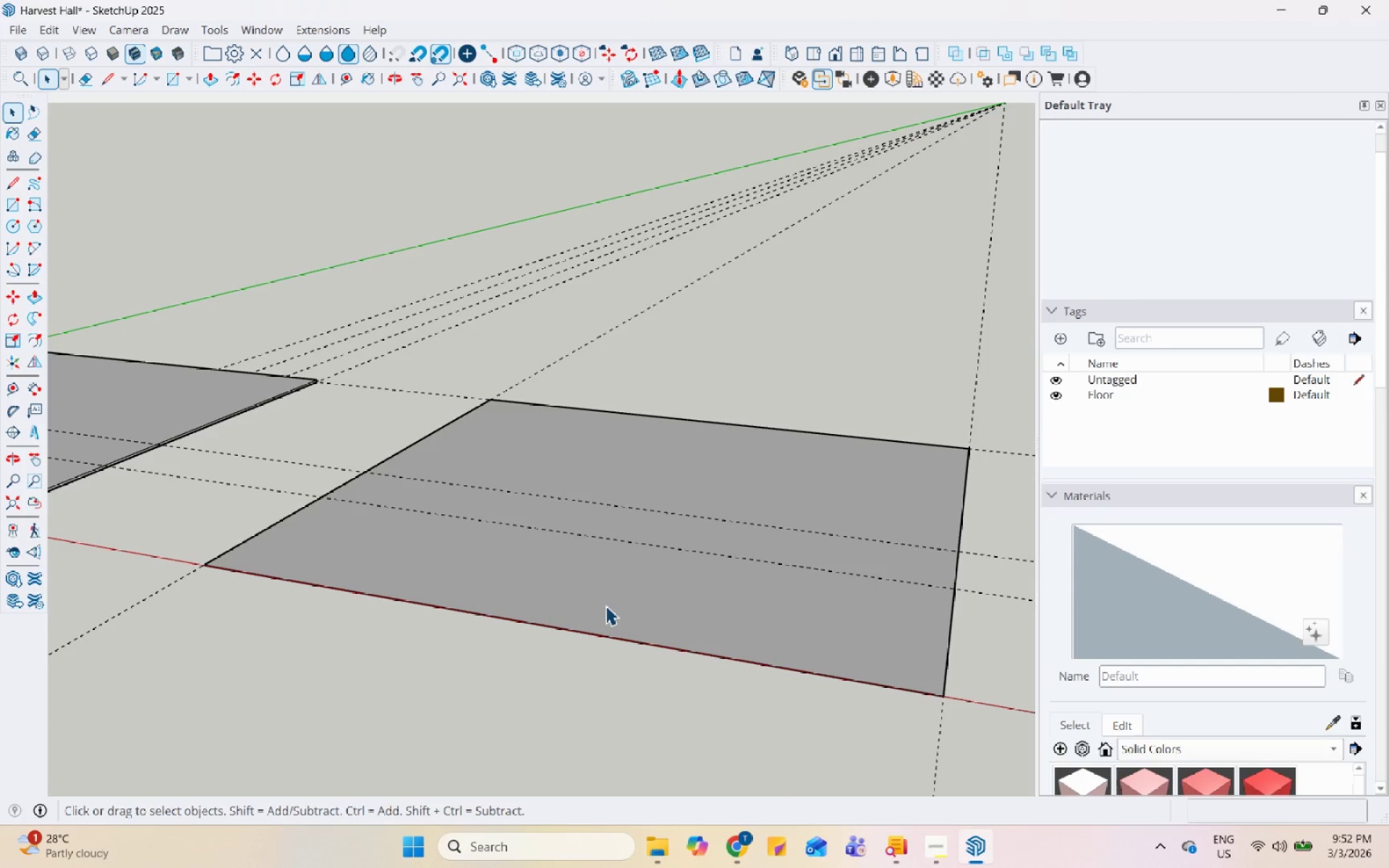 
key(P)
 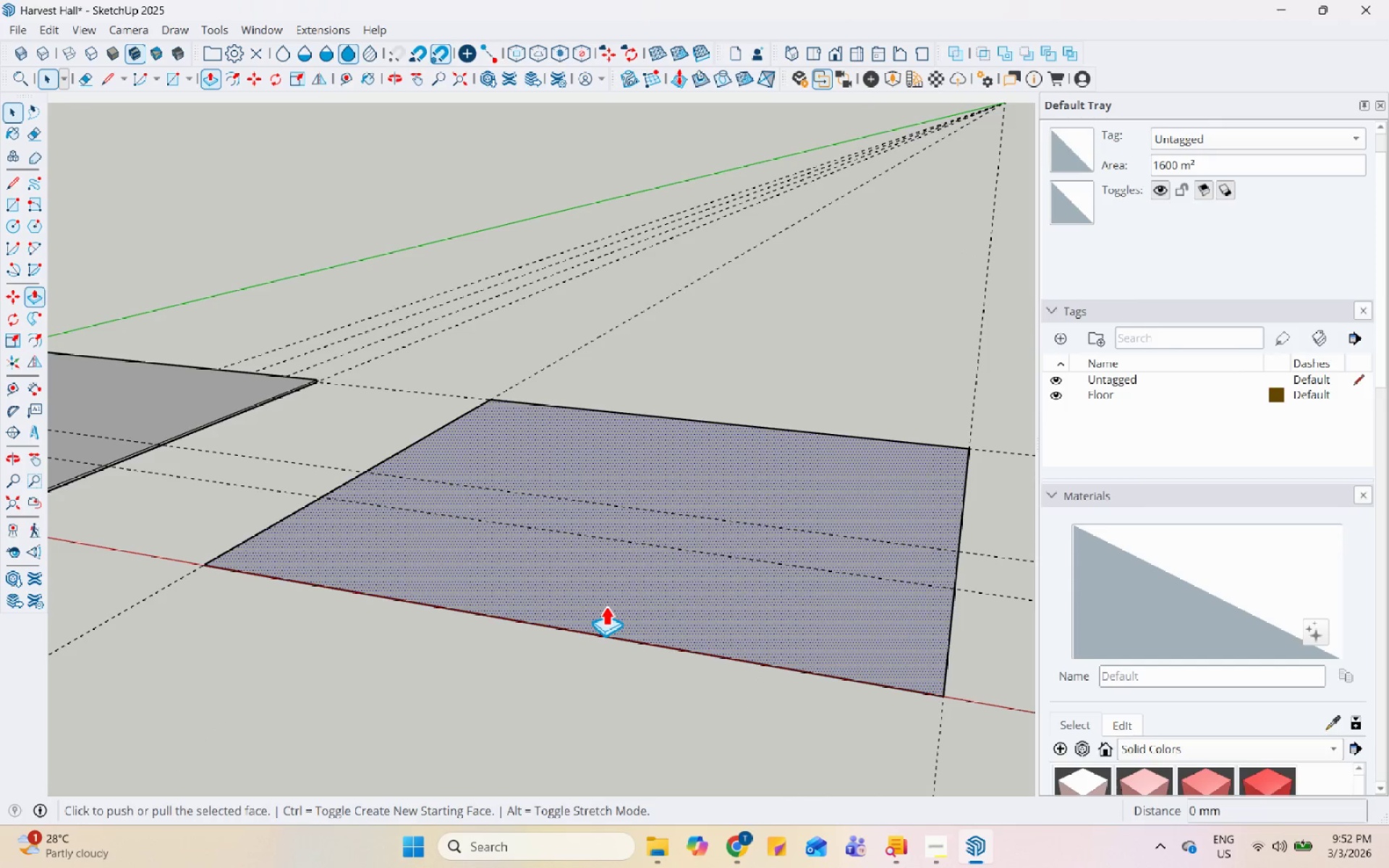 
left_click([606, 605])
 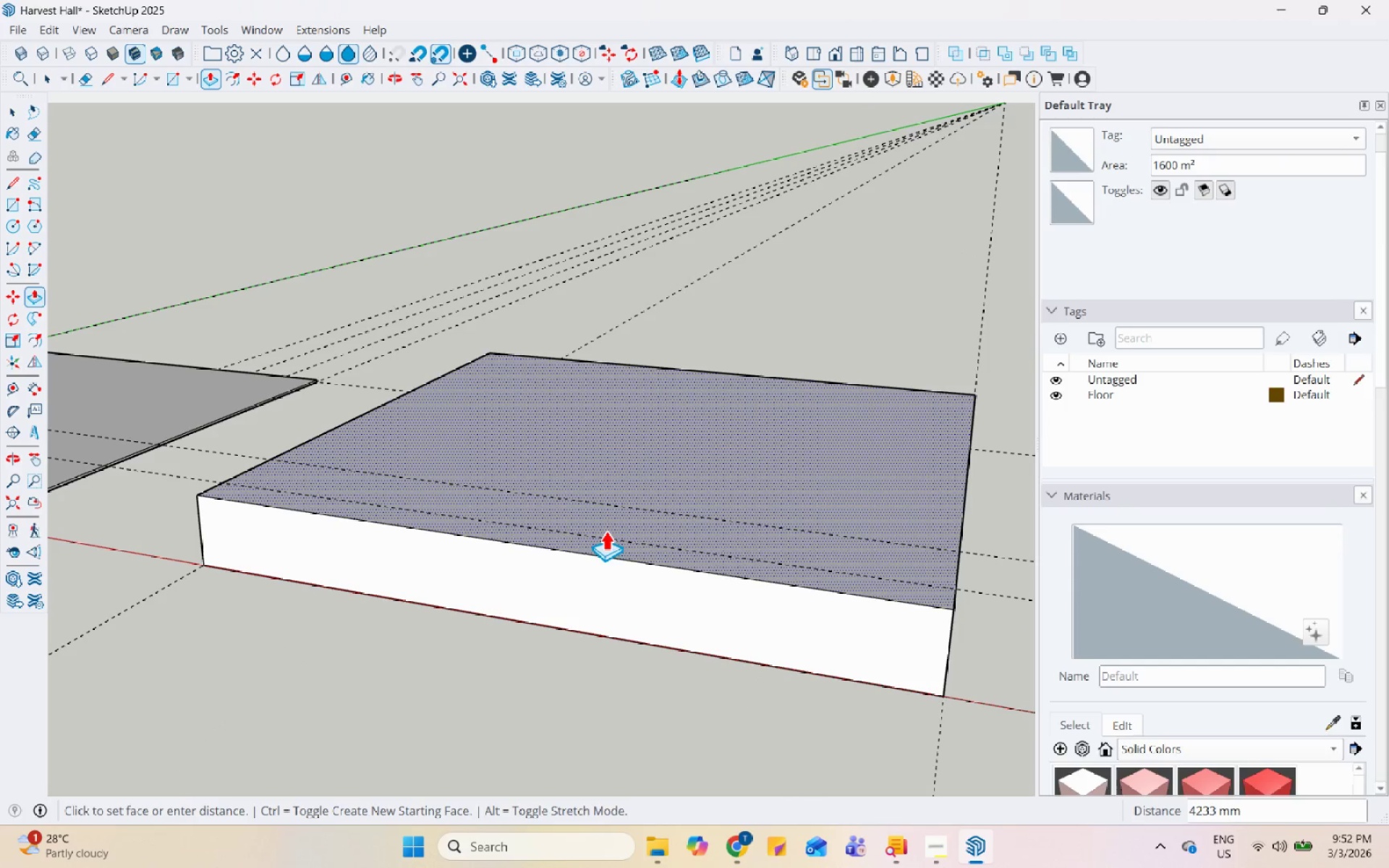 
key(Numpad5)
 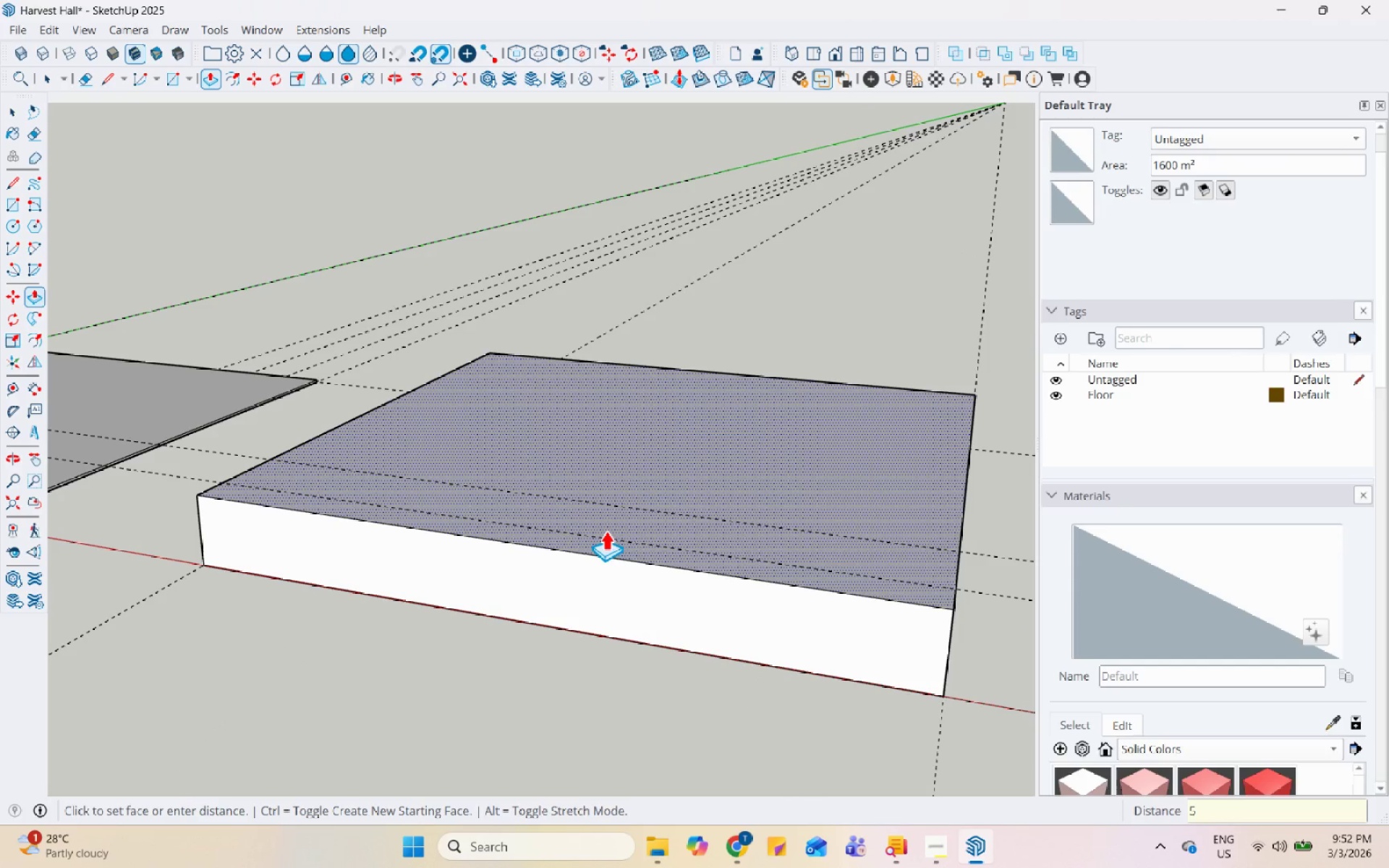 
key(Numpad0)
 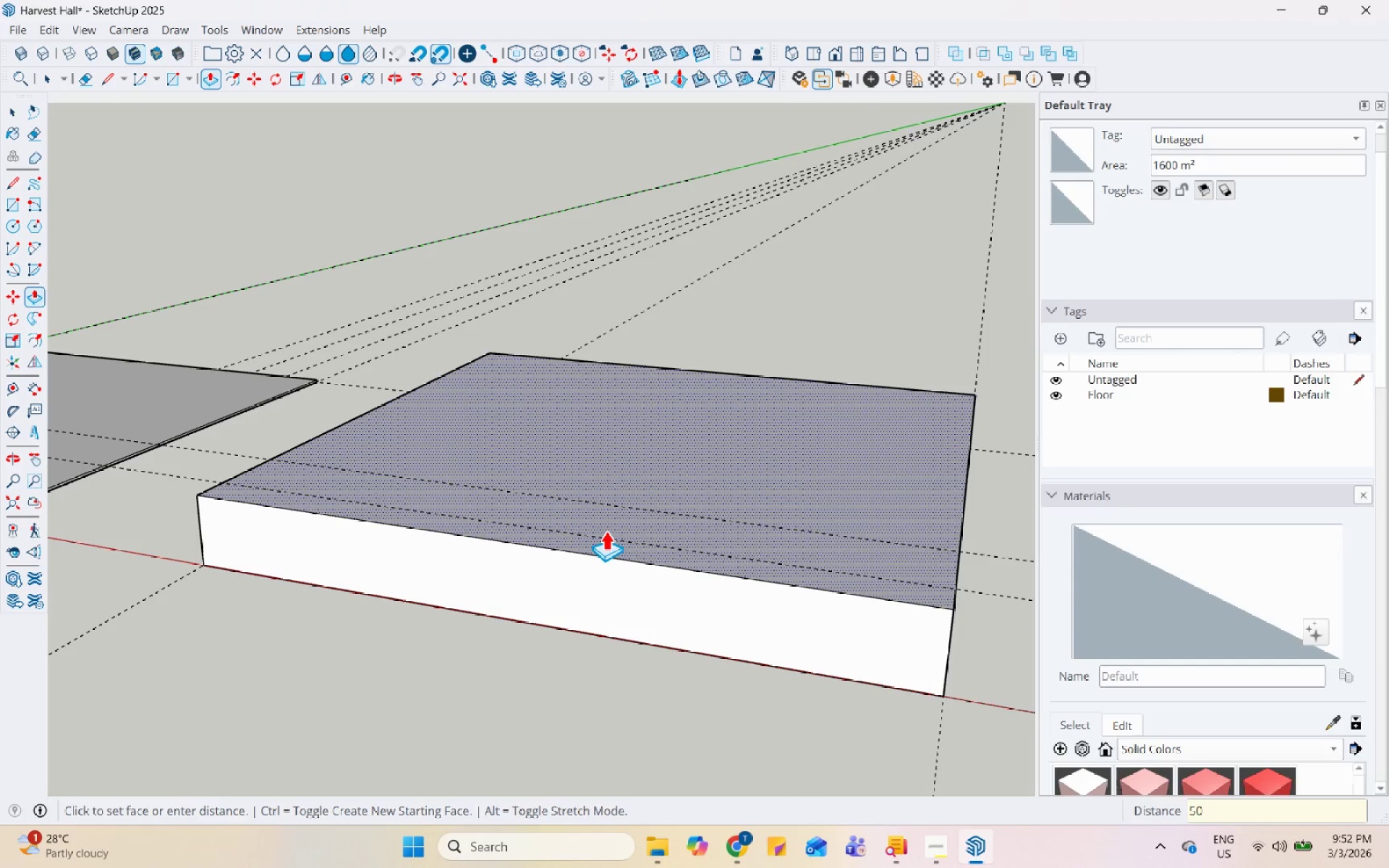 
key(Numpad0)
 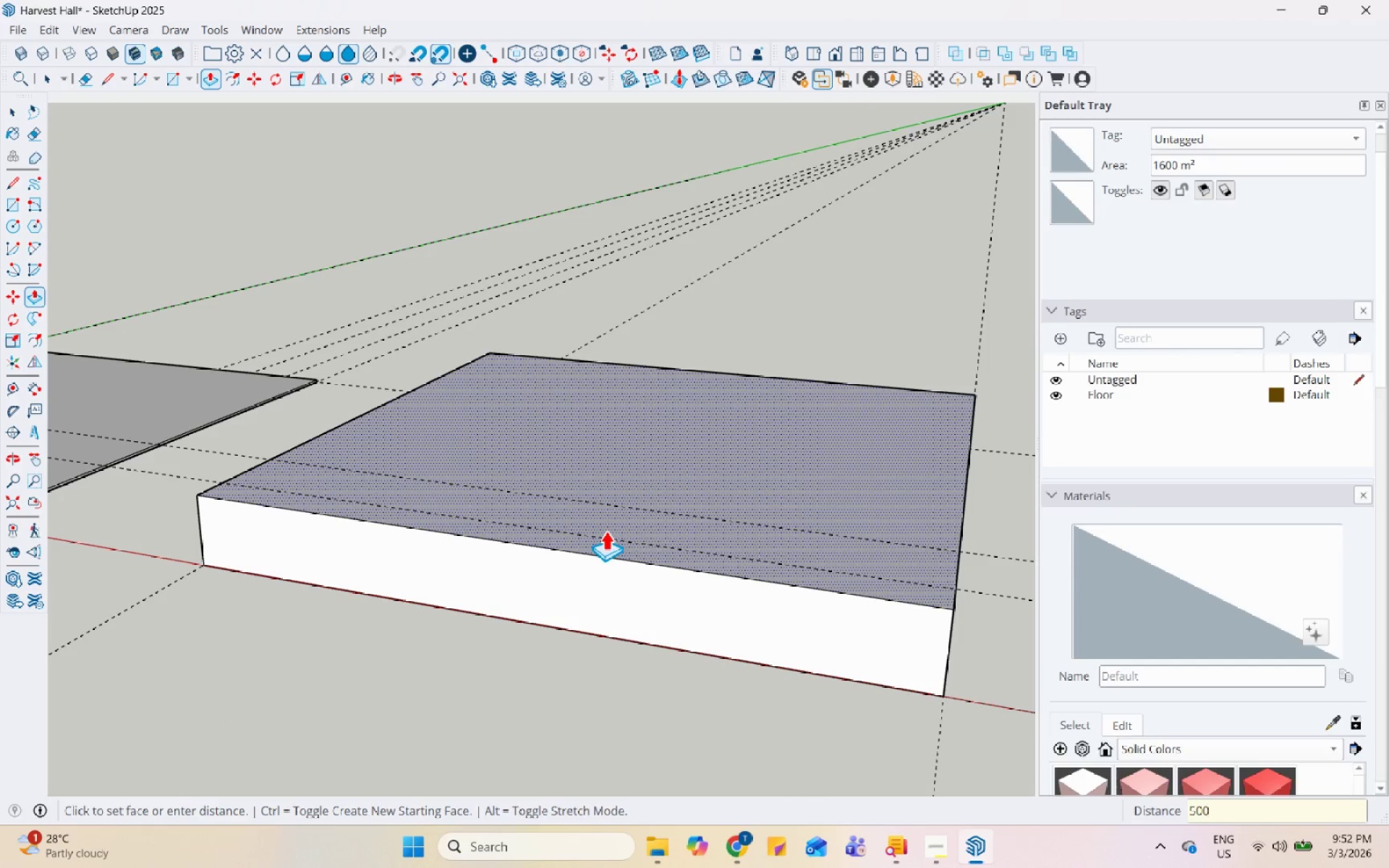 
key(Numpad0)
 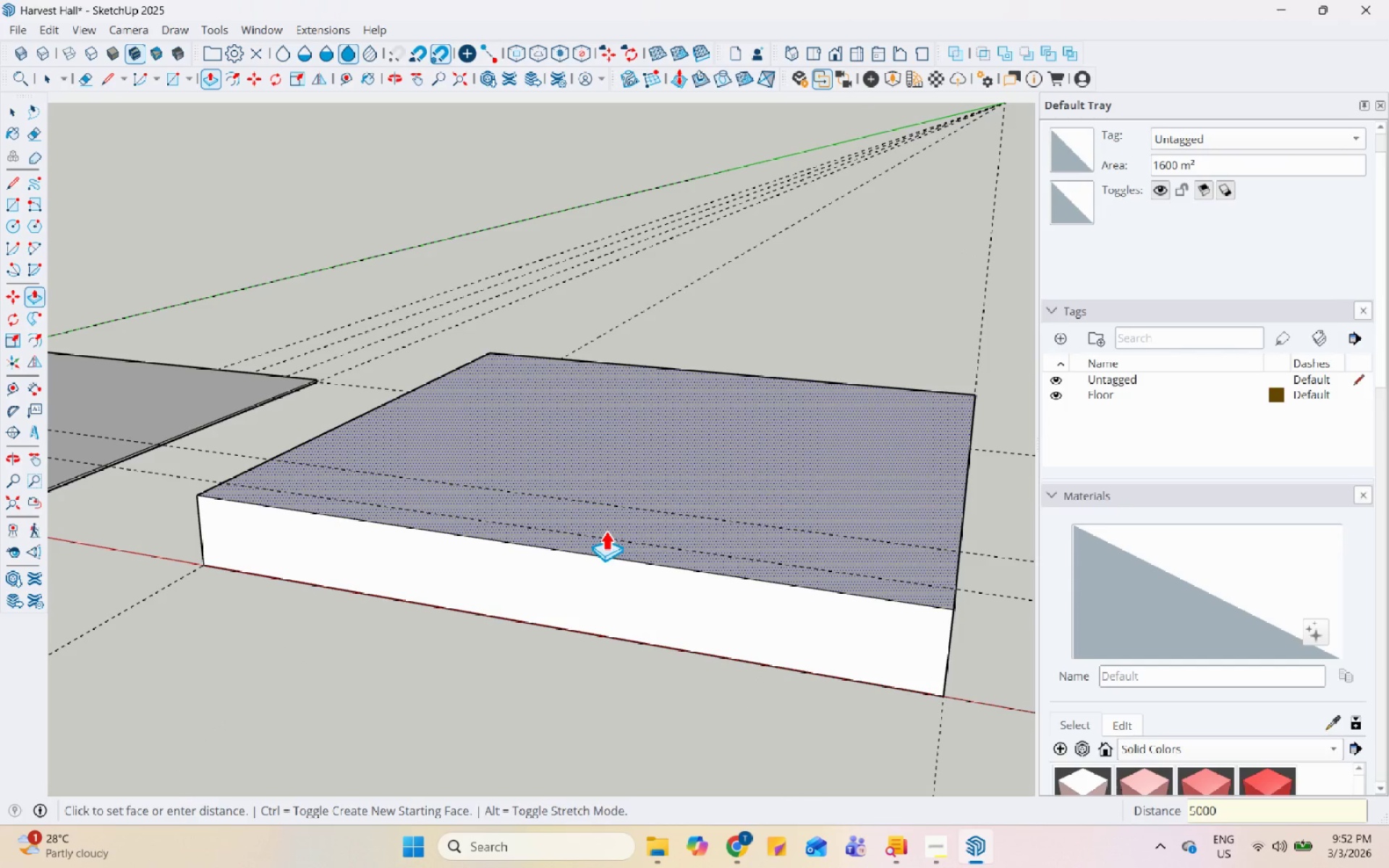 
key(Enter)
 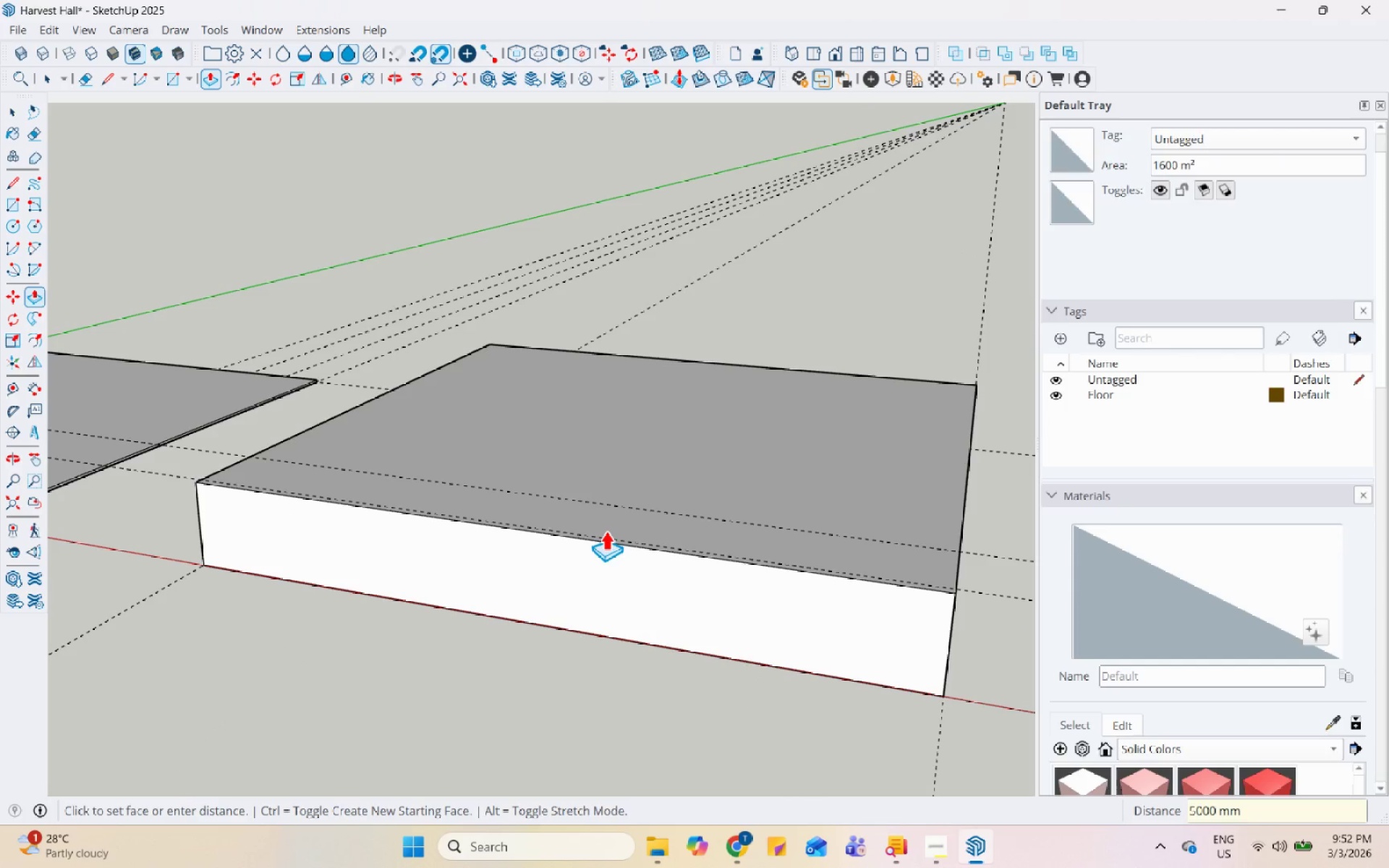 
key(Space)
 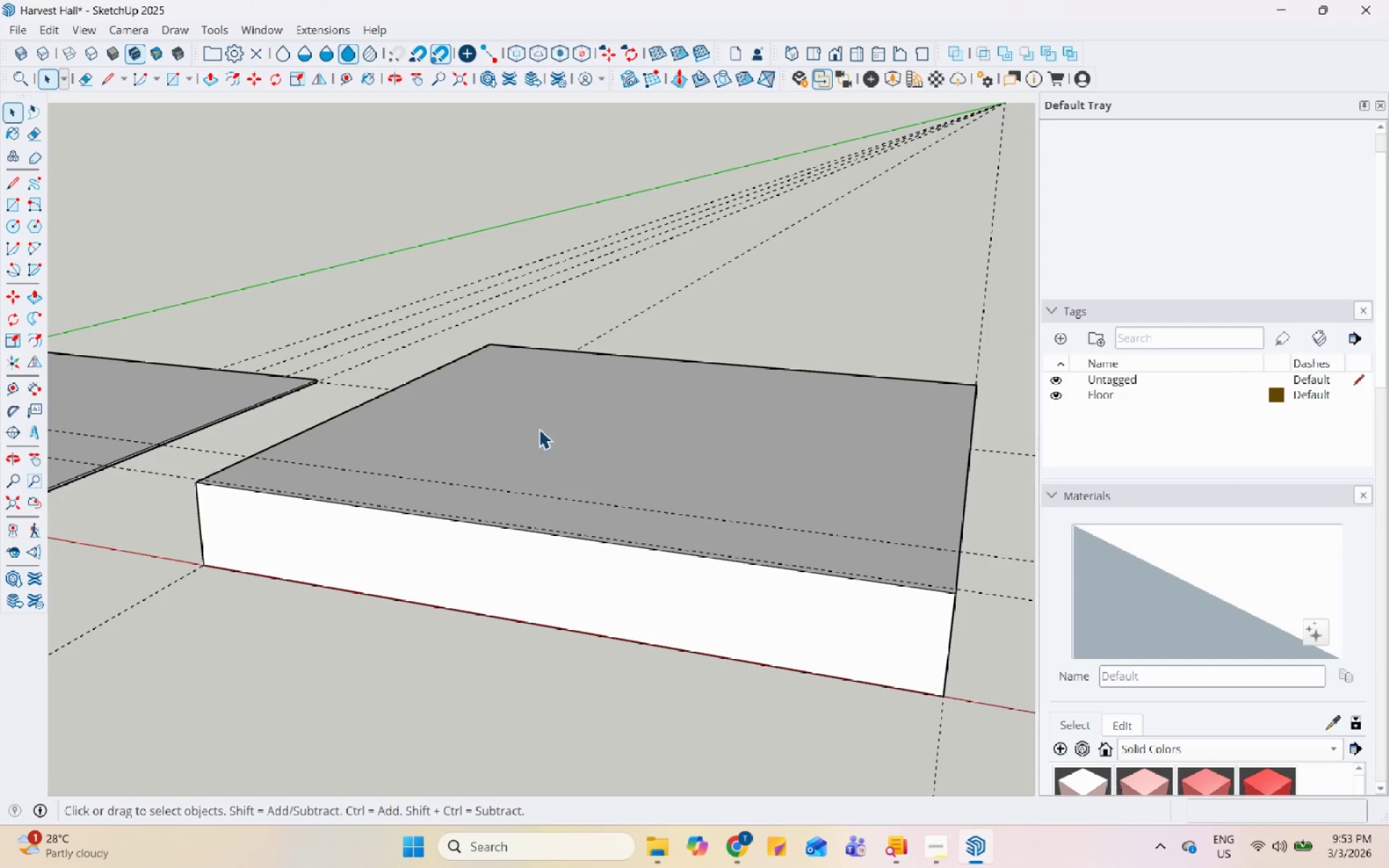 
double_click([539, 429])
 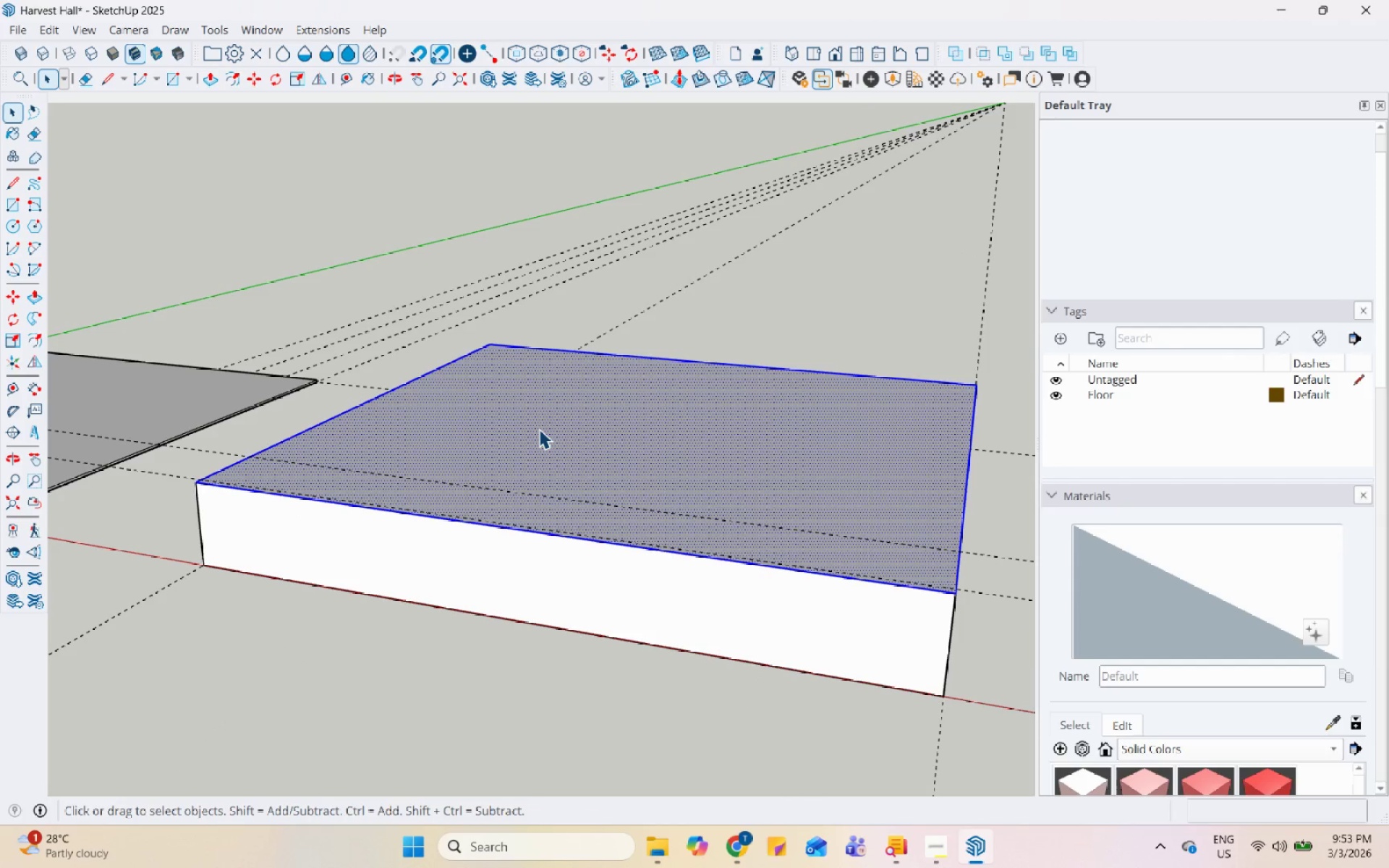 
triple_click([539, 429])
 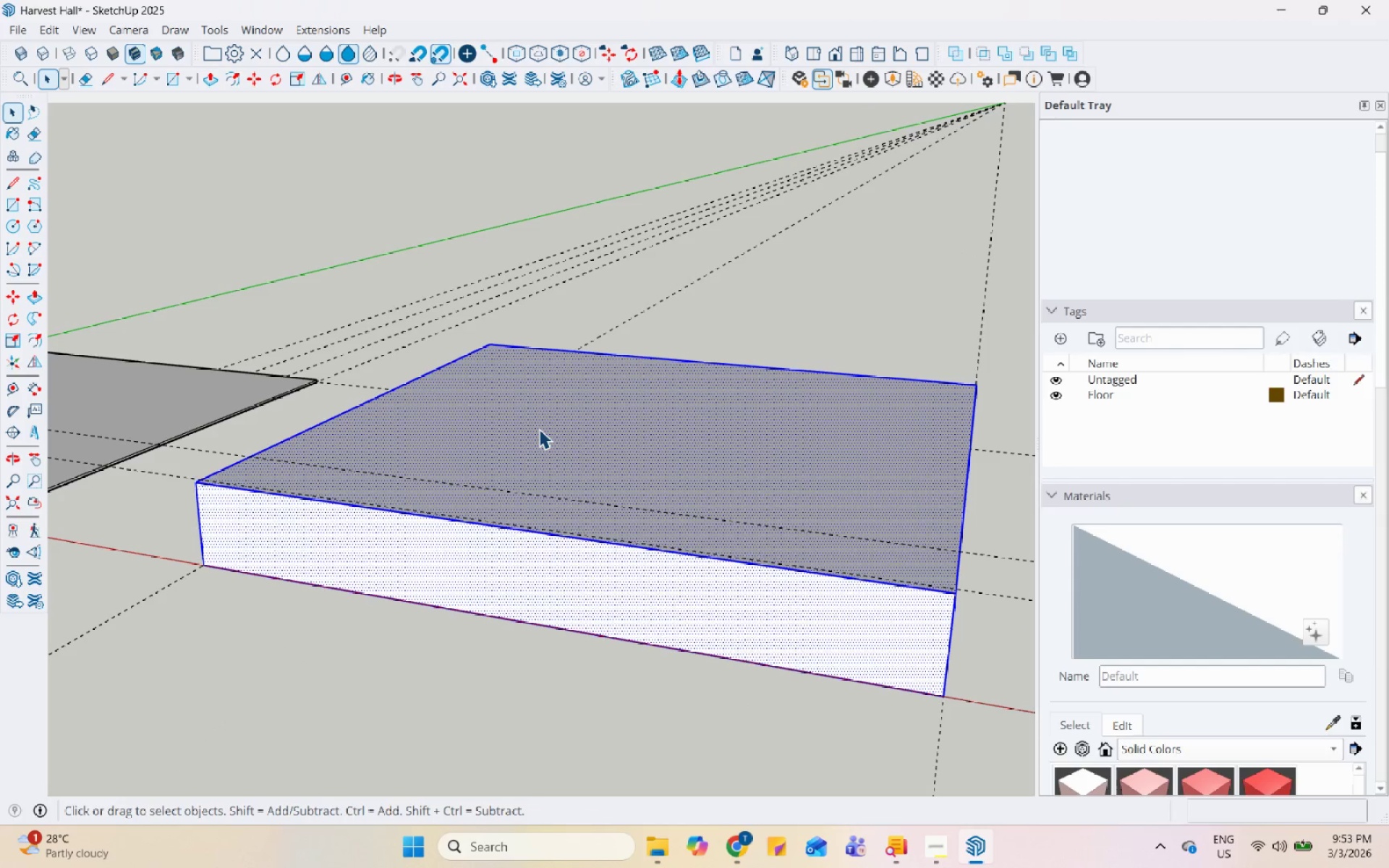 
right_click([539, 429])
 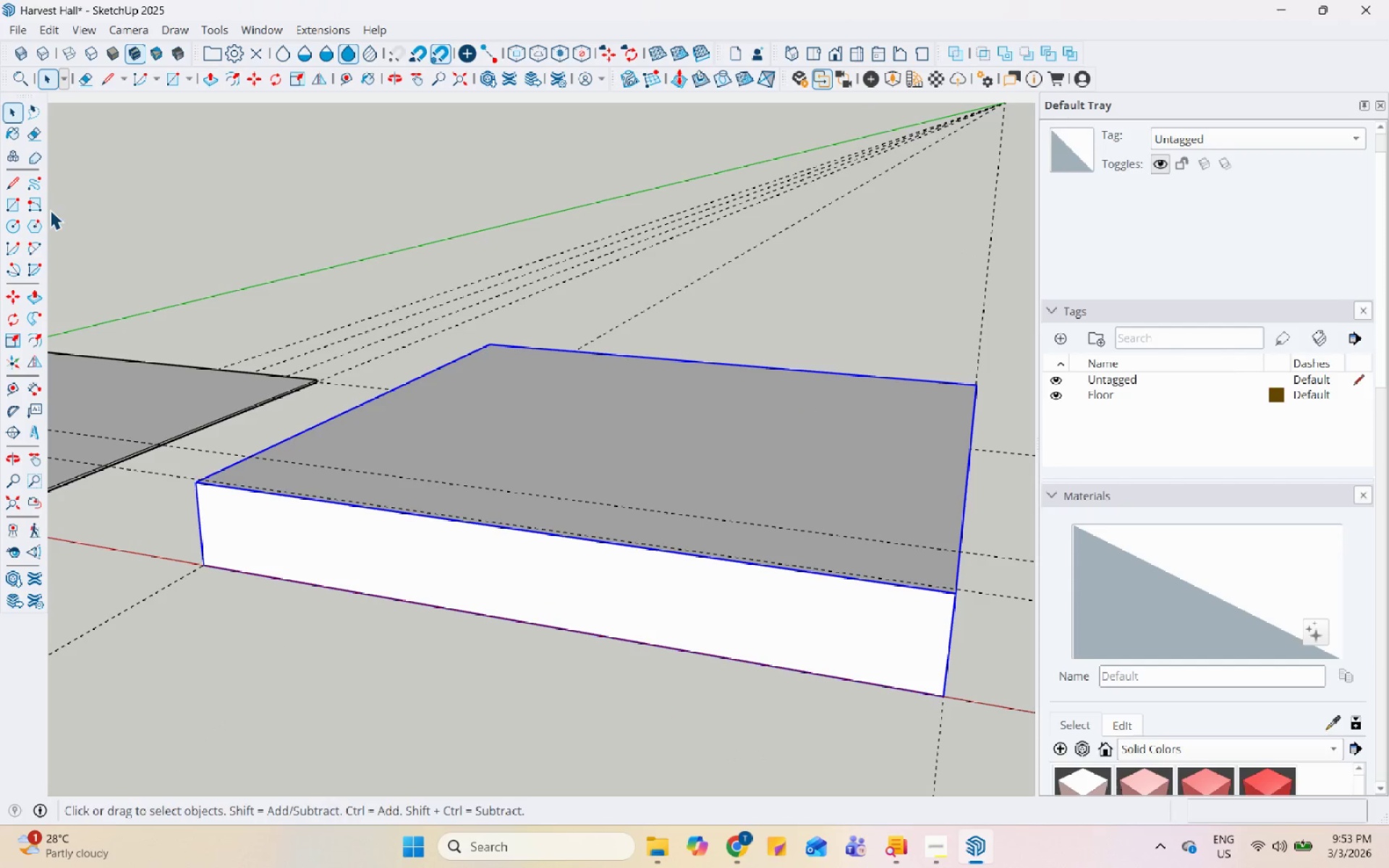 
left_click([19, 203])
 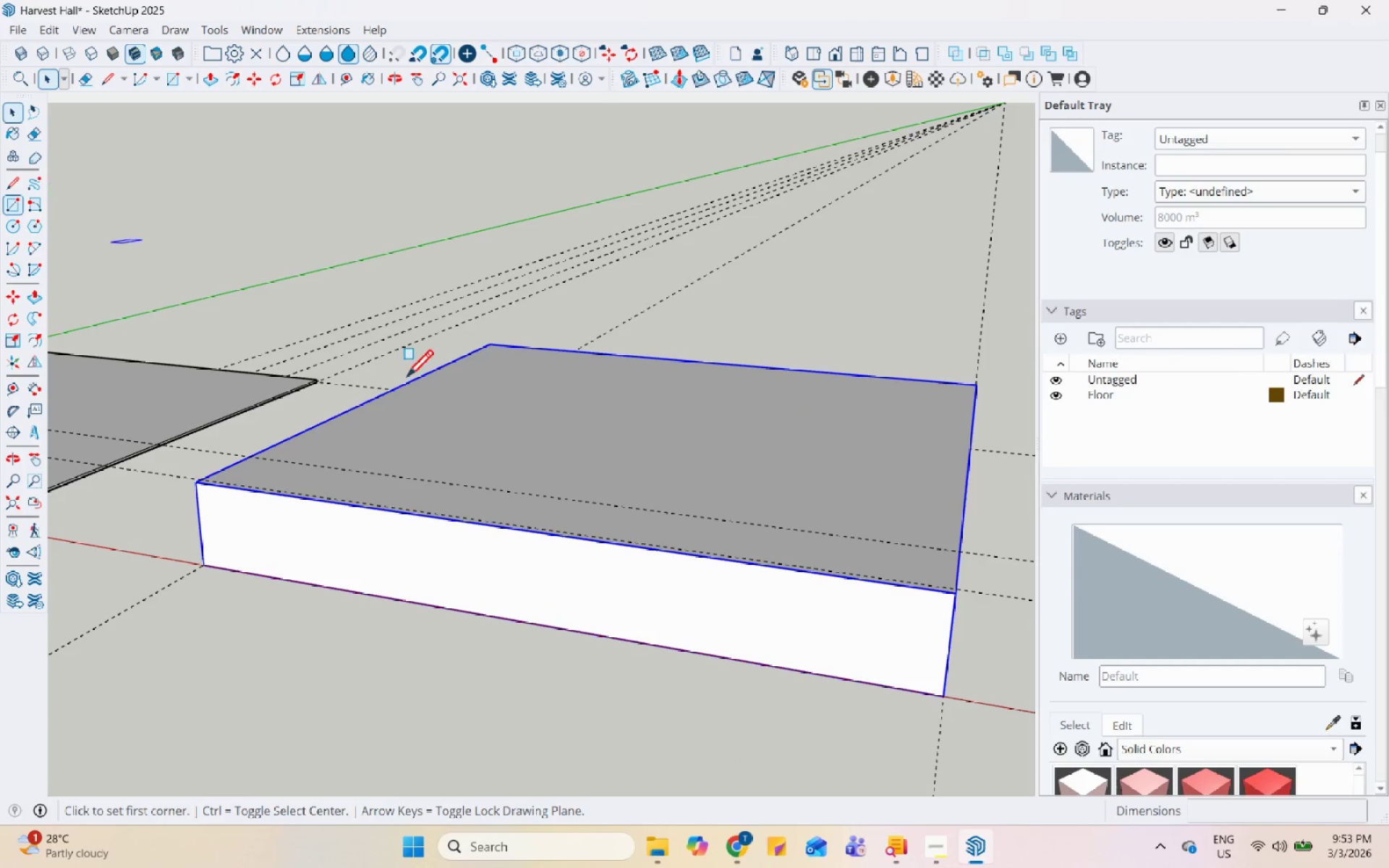 
key(Space)
 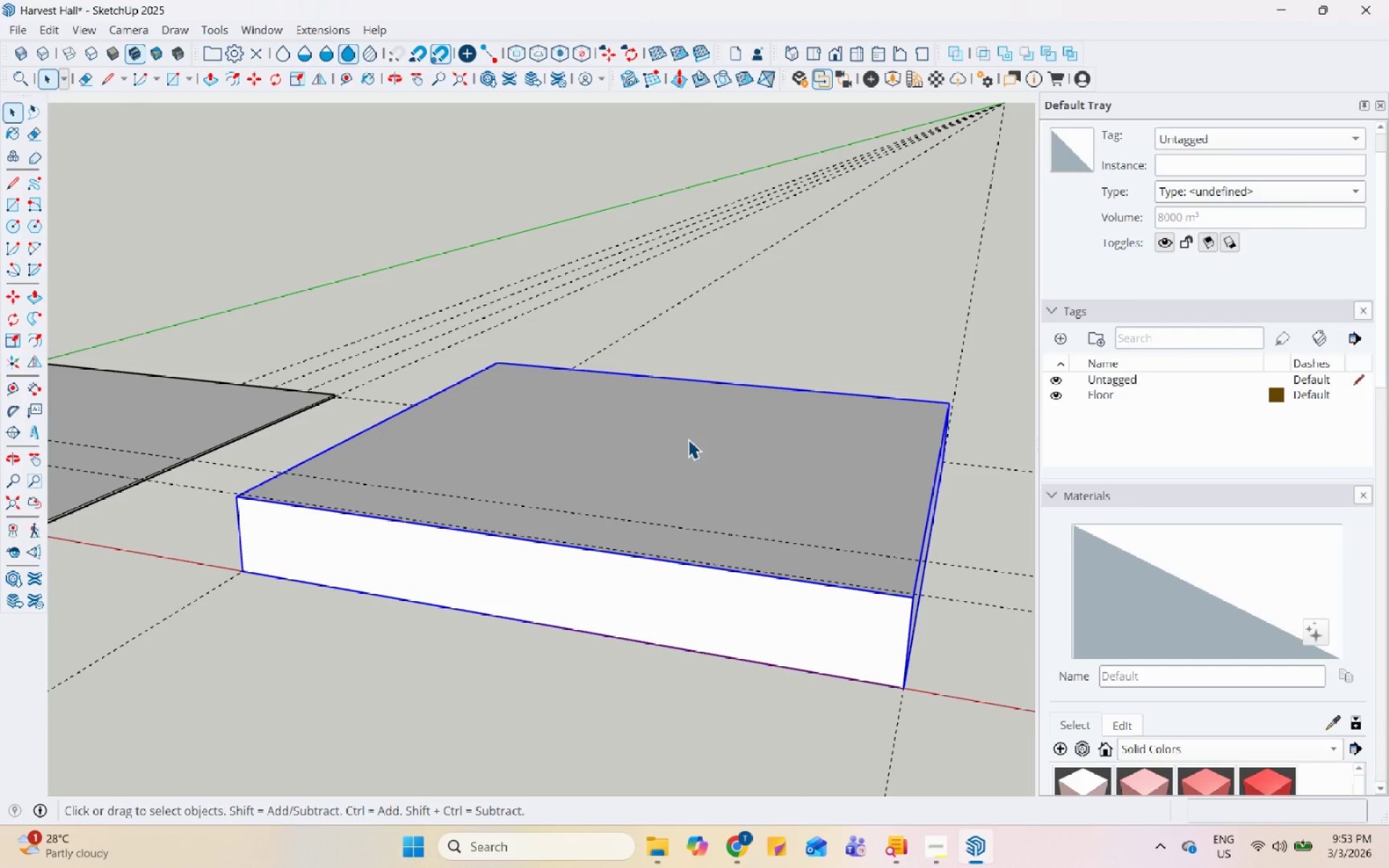 
left_click([688, 439])
 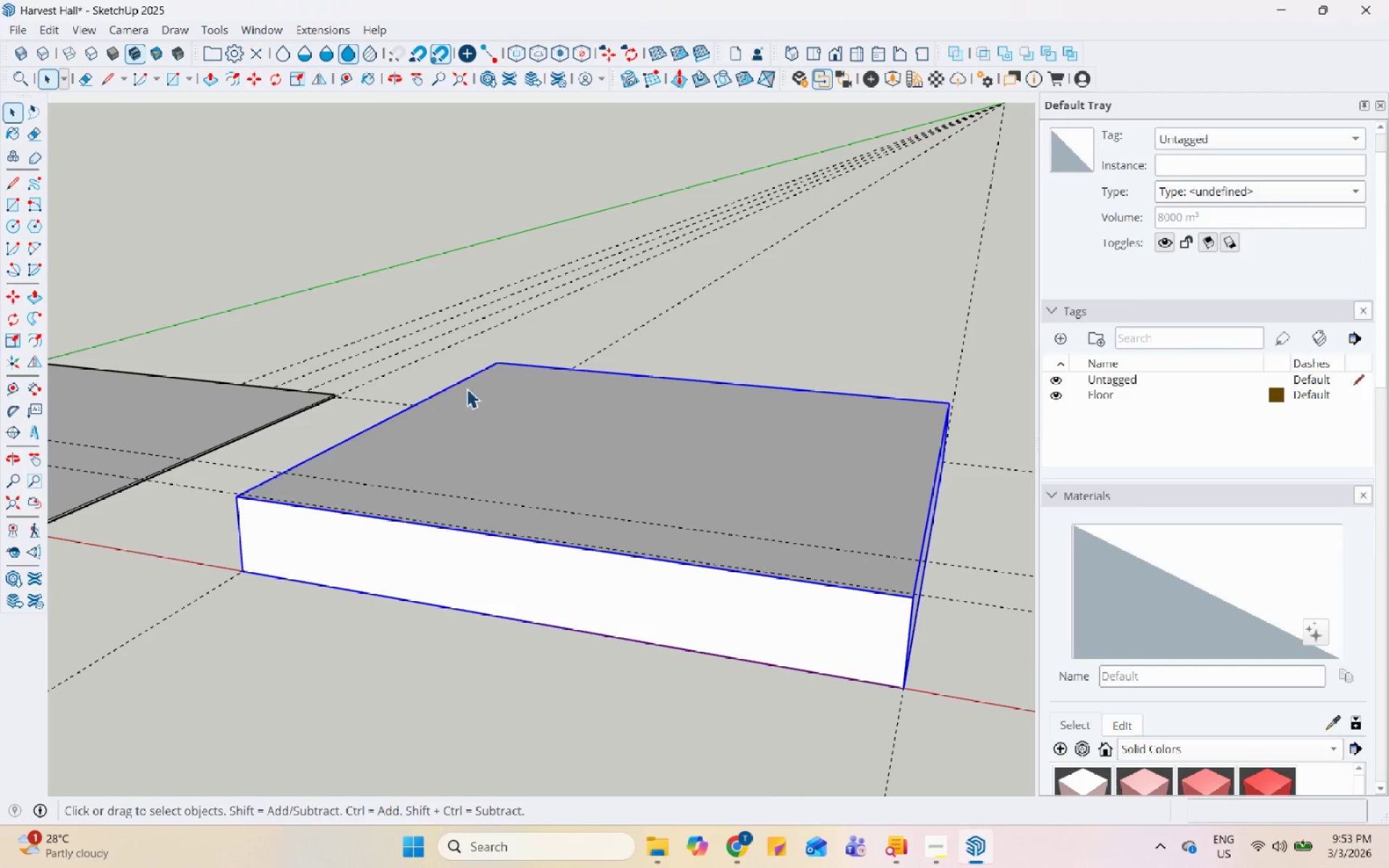 
scroll: coordinate [681, 456], scroll_direction: down, amount: 2.0
 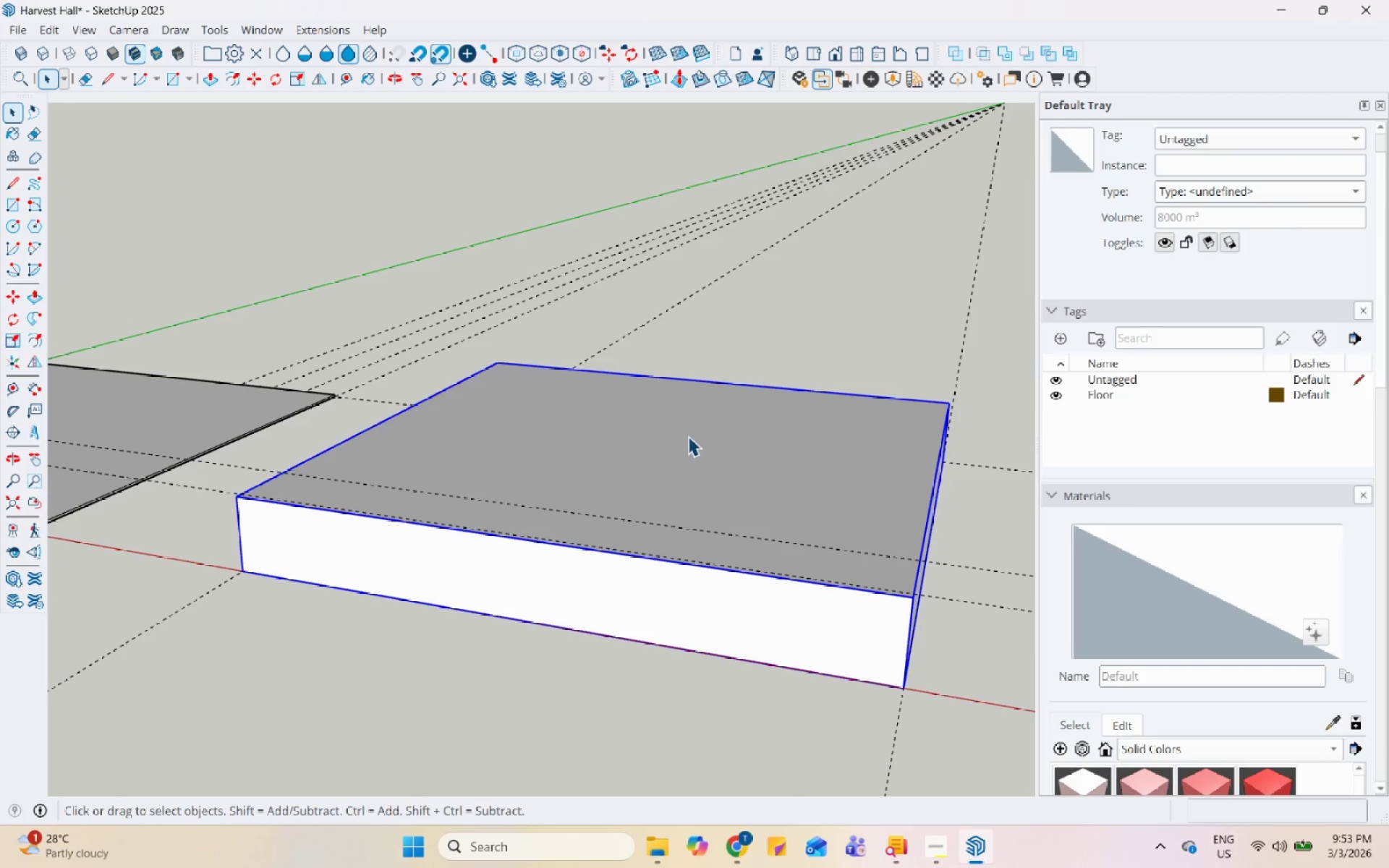 
left_click([561, 434])
 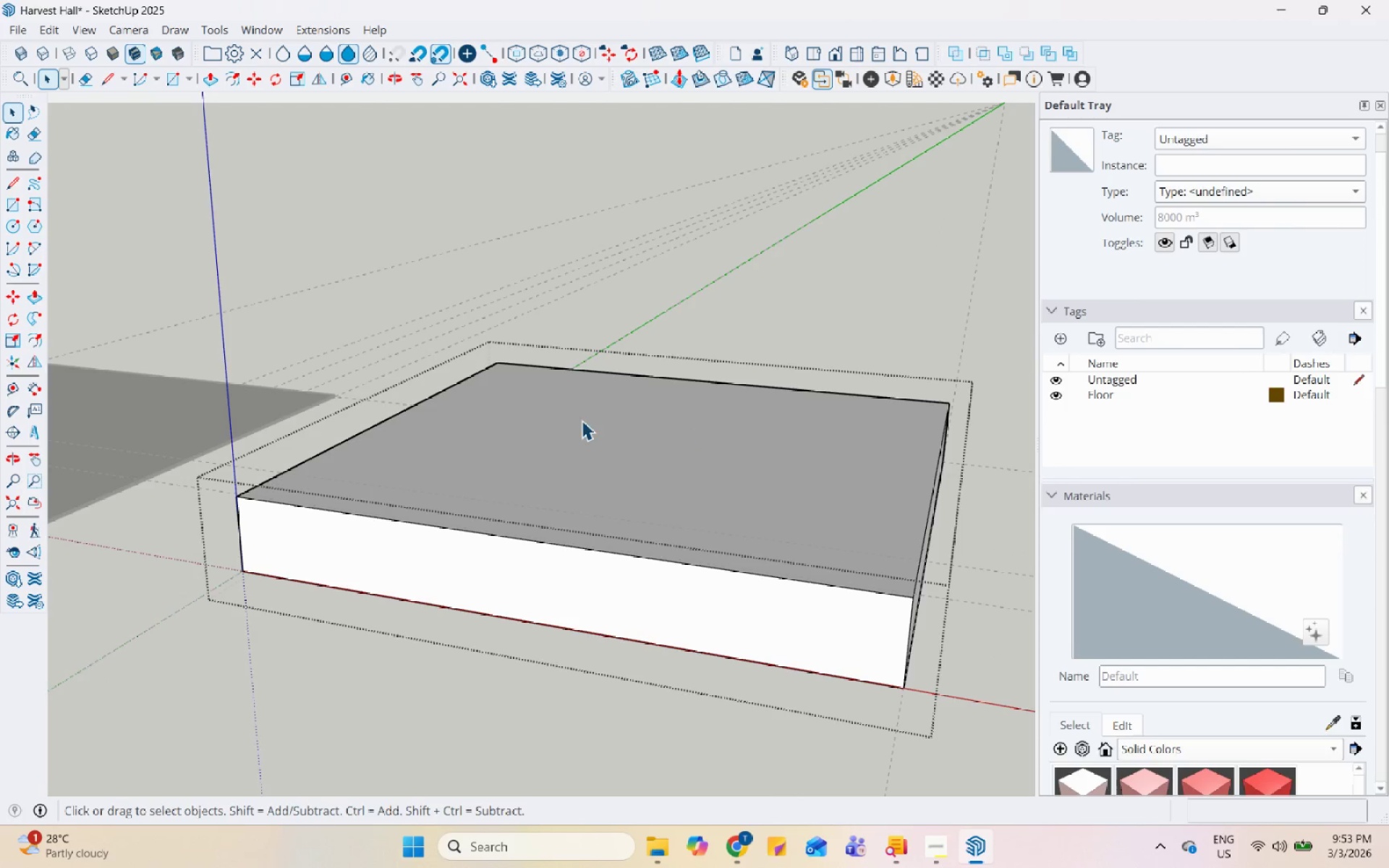 
triple_click([617, 407])
 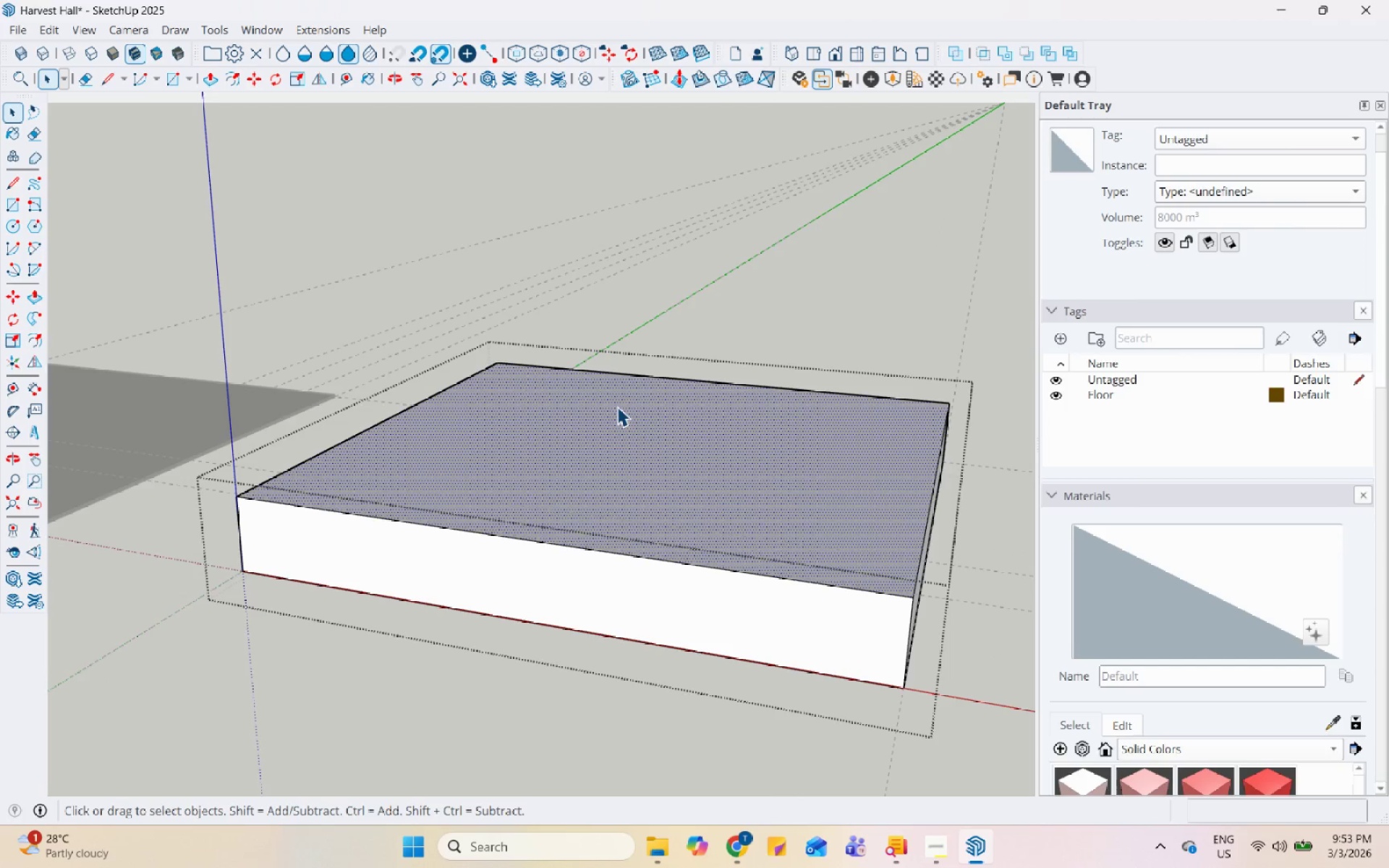 
key(Control+C)
 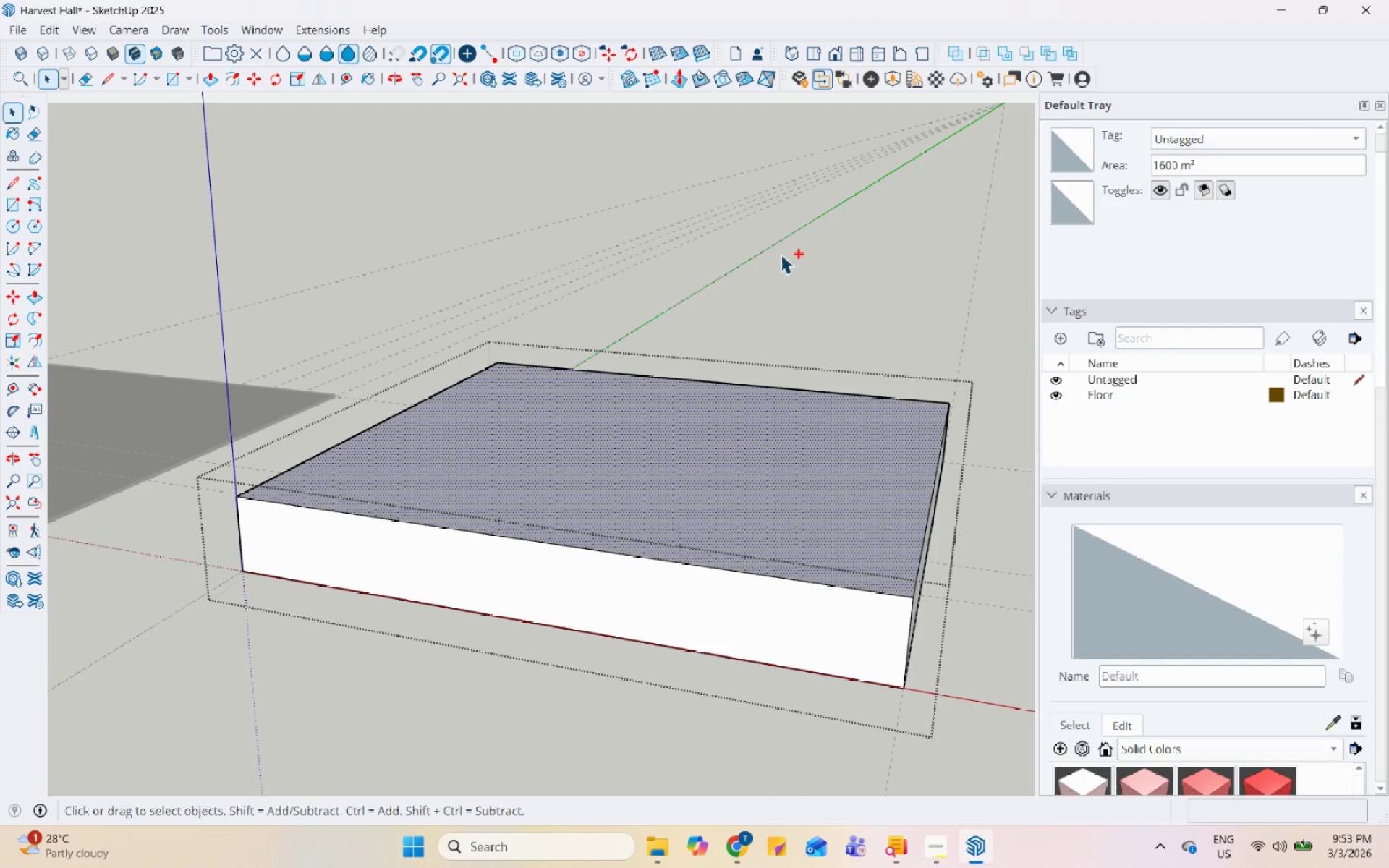 
left_click([783, 252])
 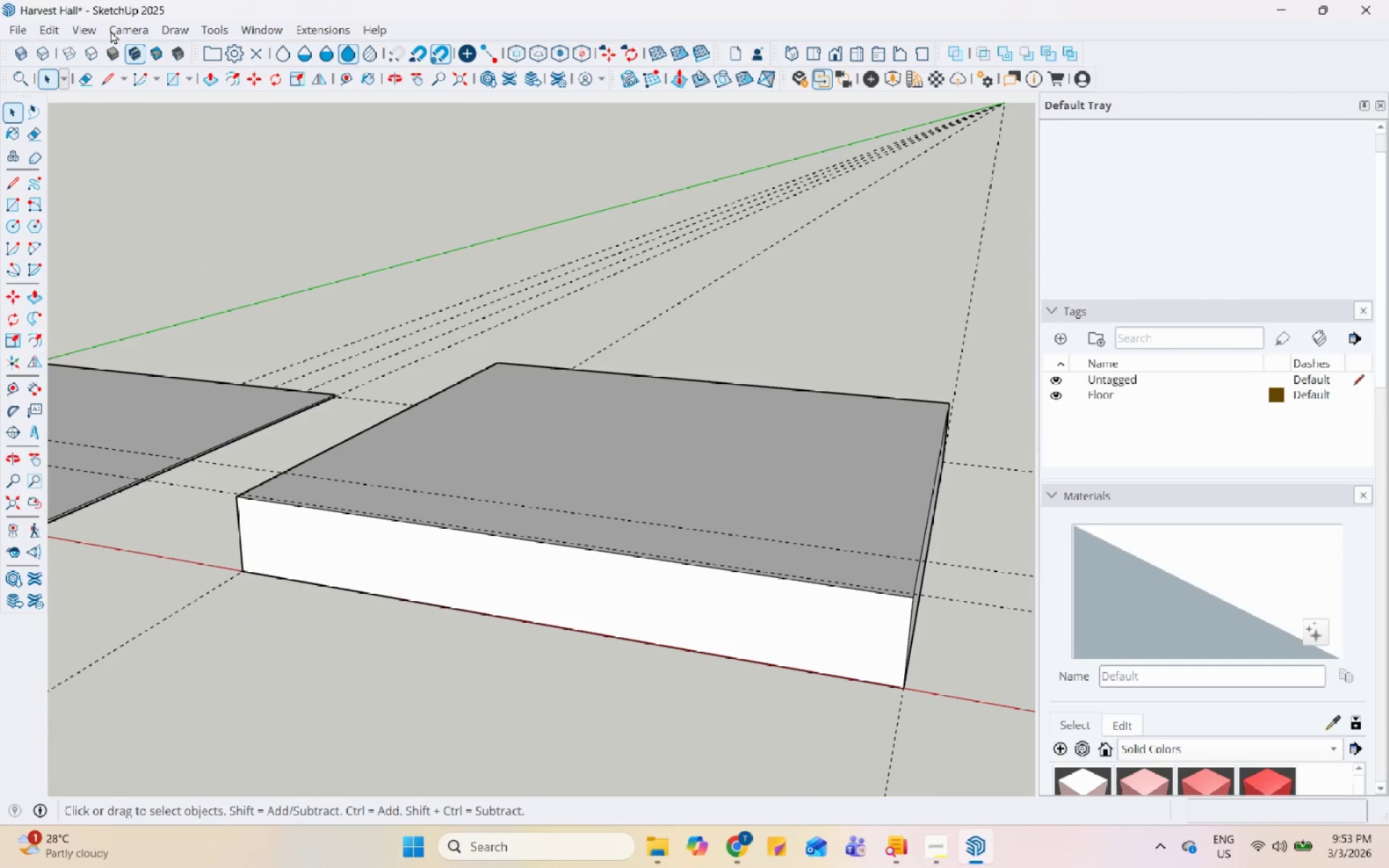 
left_click([48, 31])
 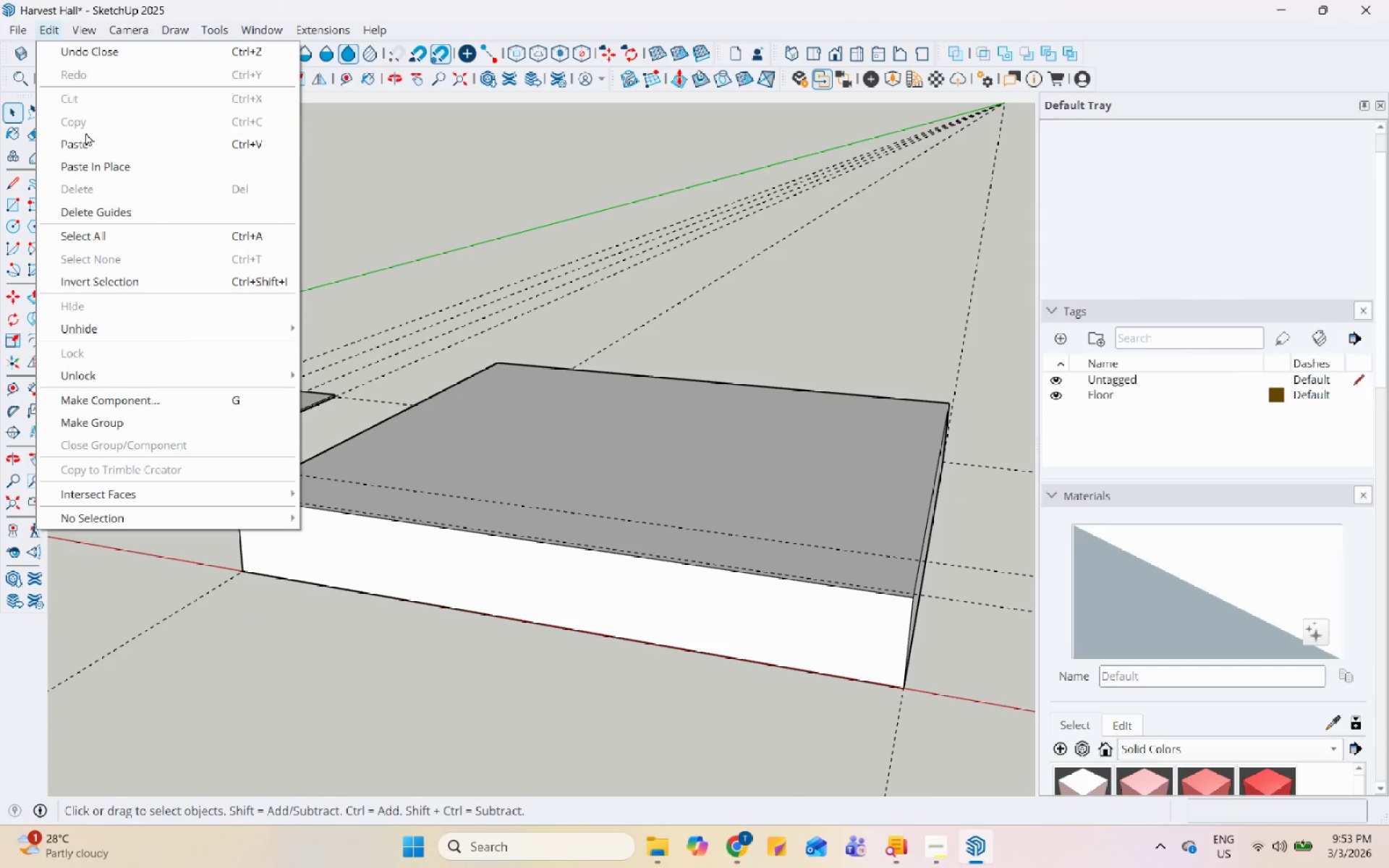 
left_click([93, 163])
 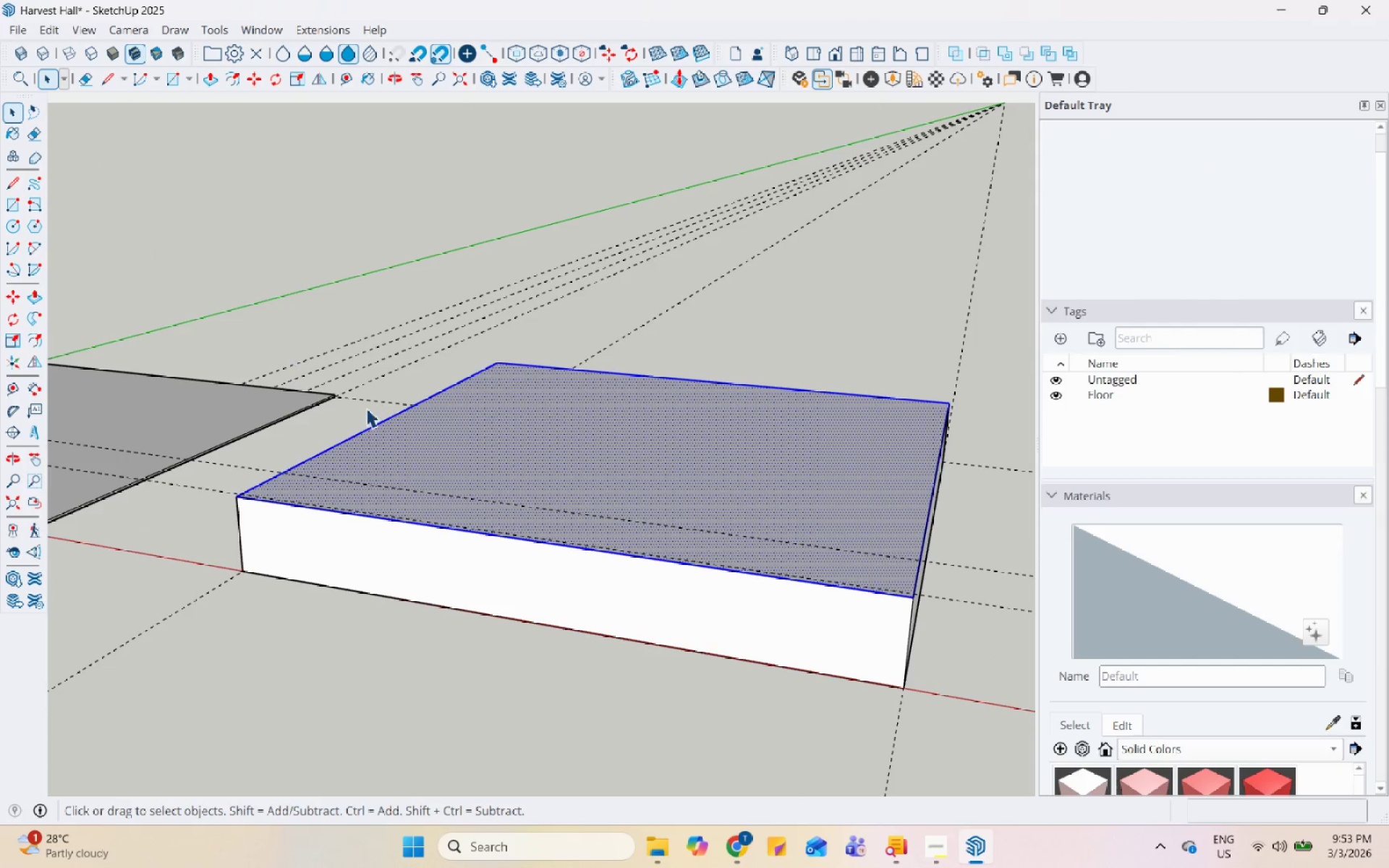 
key(P)
 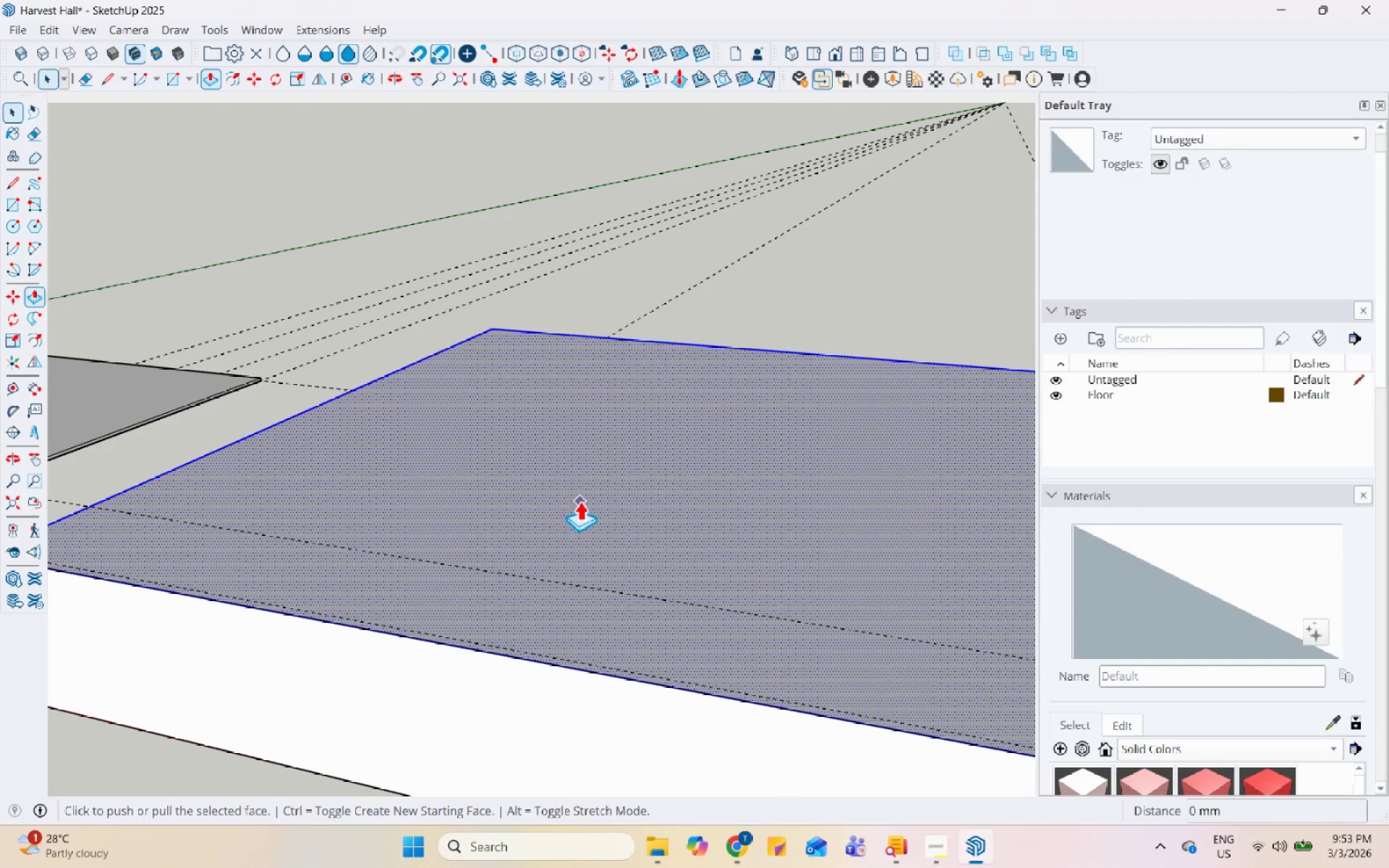 
scroll: coordinate [545, 504], scroll_direction: up, amount: 5.0
 